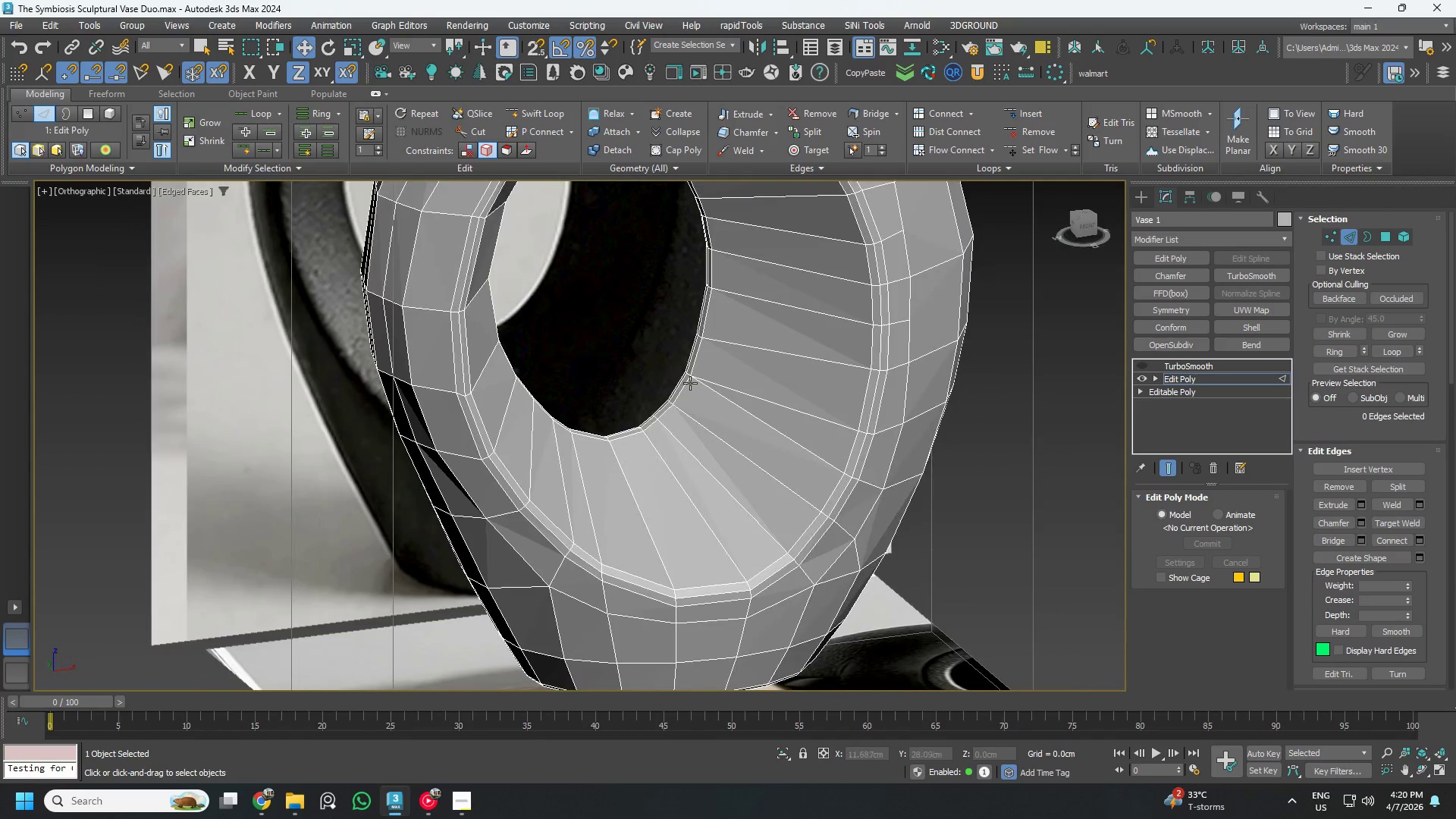 
scroll: coordinate [684, 377], scroll_direction: up, amount: 4.0
 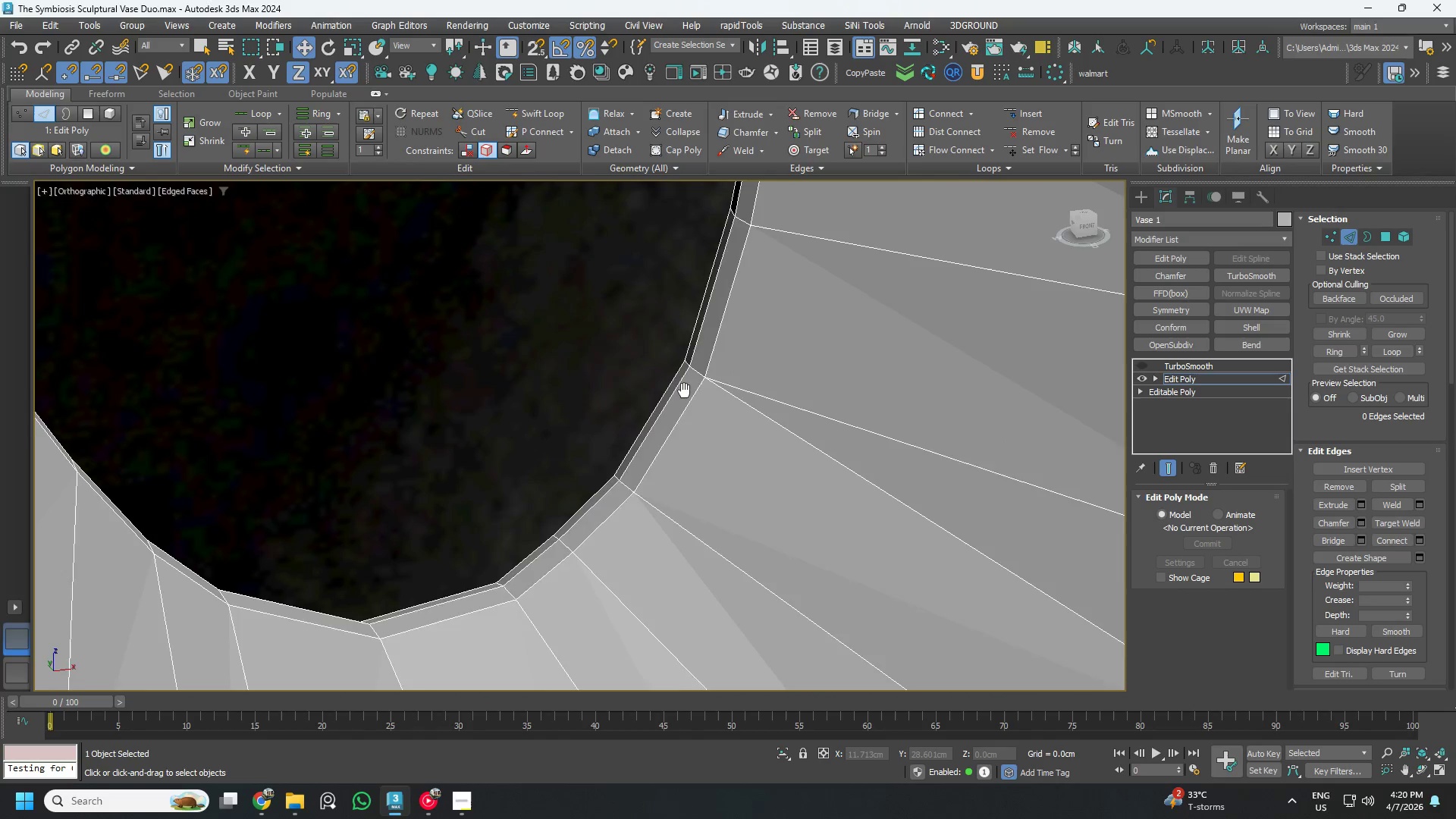 
hold_key(key=AltLeft, duration=1.01)
 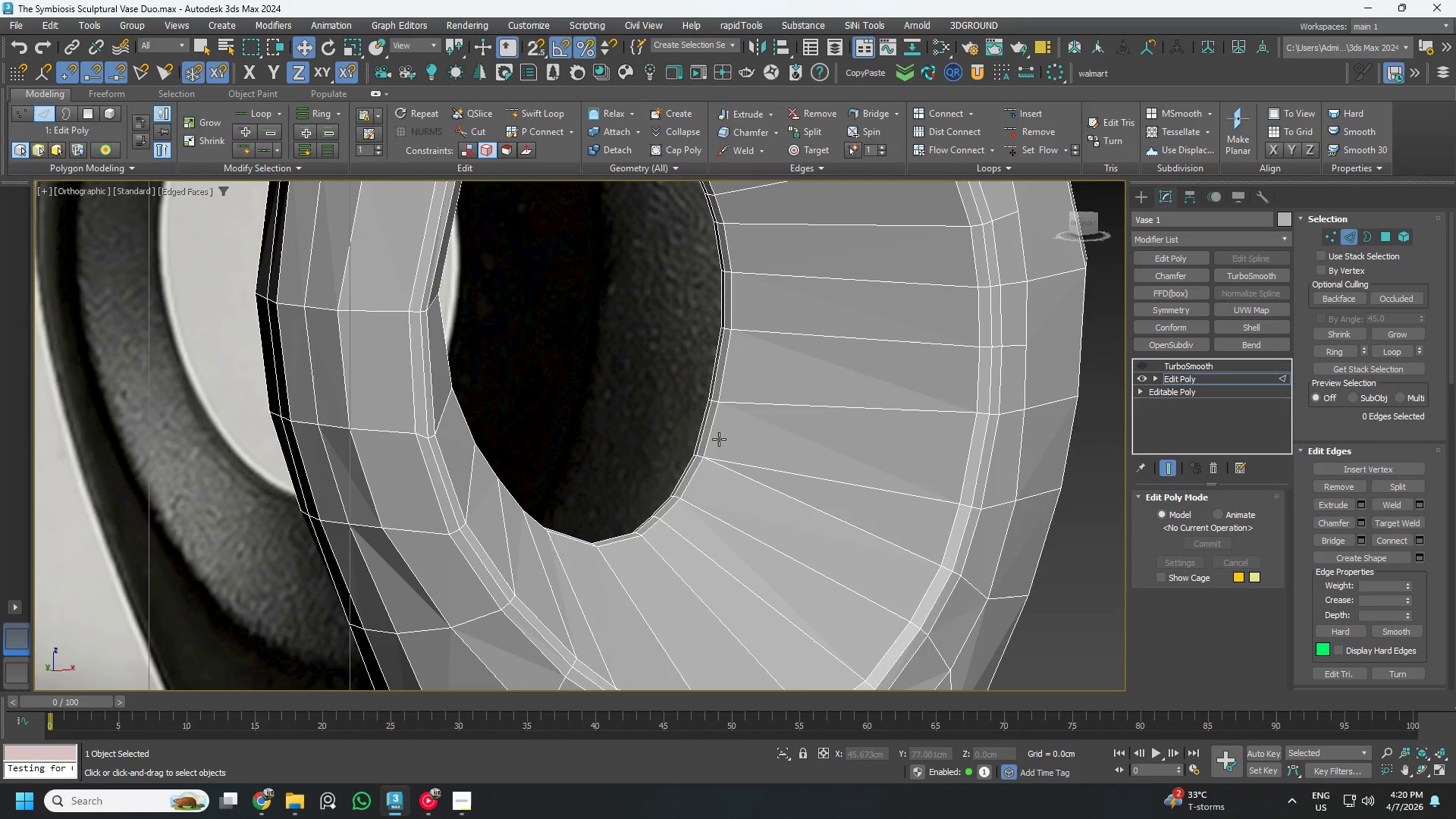 
scroll: coordinate [696, 441], scroll_direction: down, amount: 3.0
 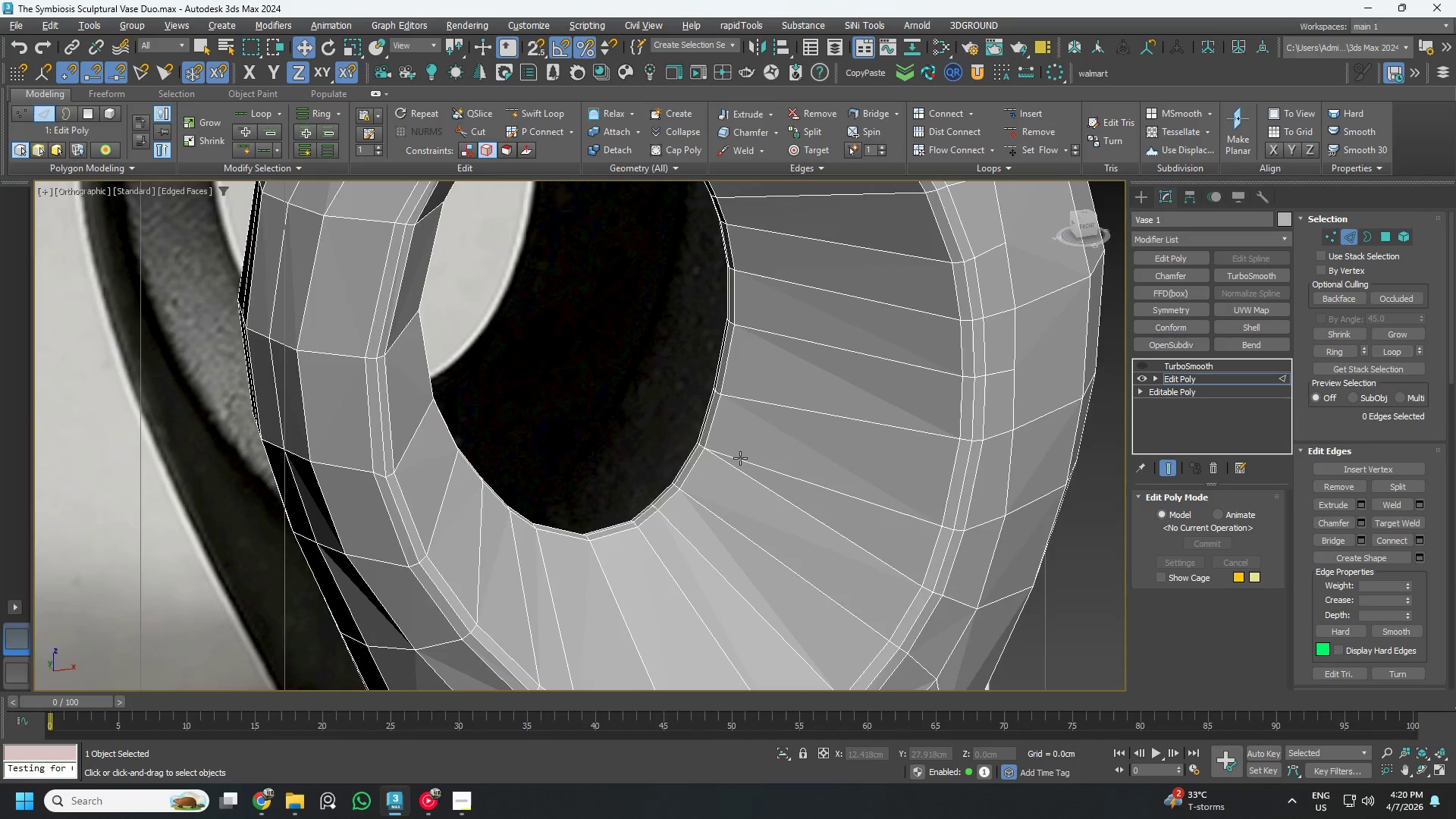 
hold_key(key=AltLeft, duration=0.47)
 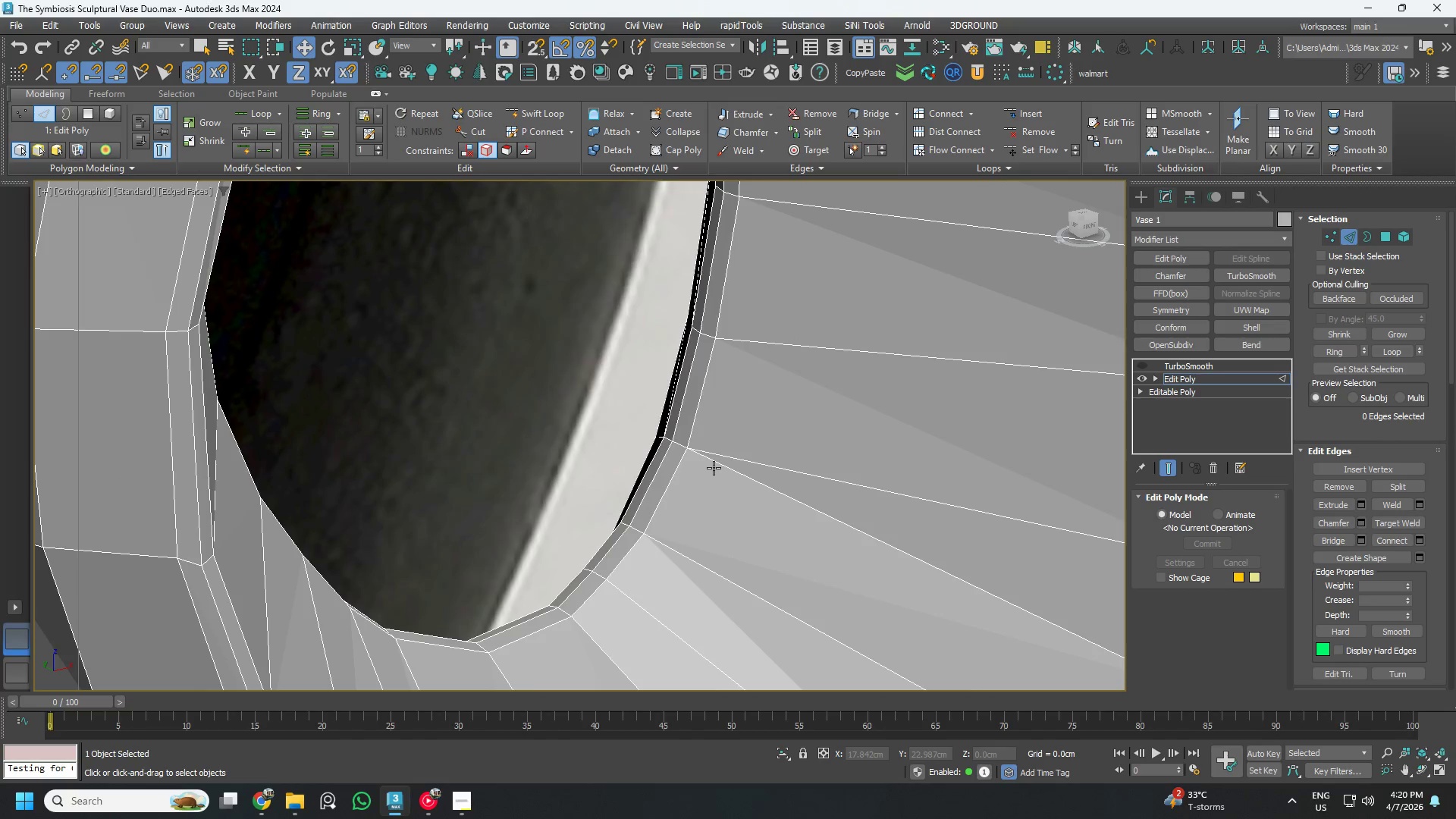 
scroll: coordinate [715, 439], scroll_direction: up, amount: 2.0
 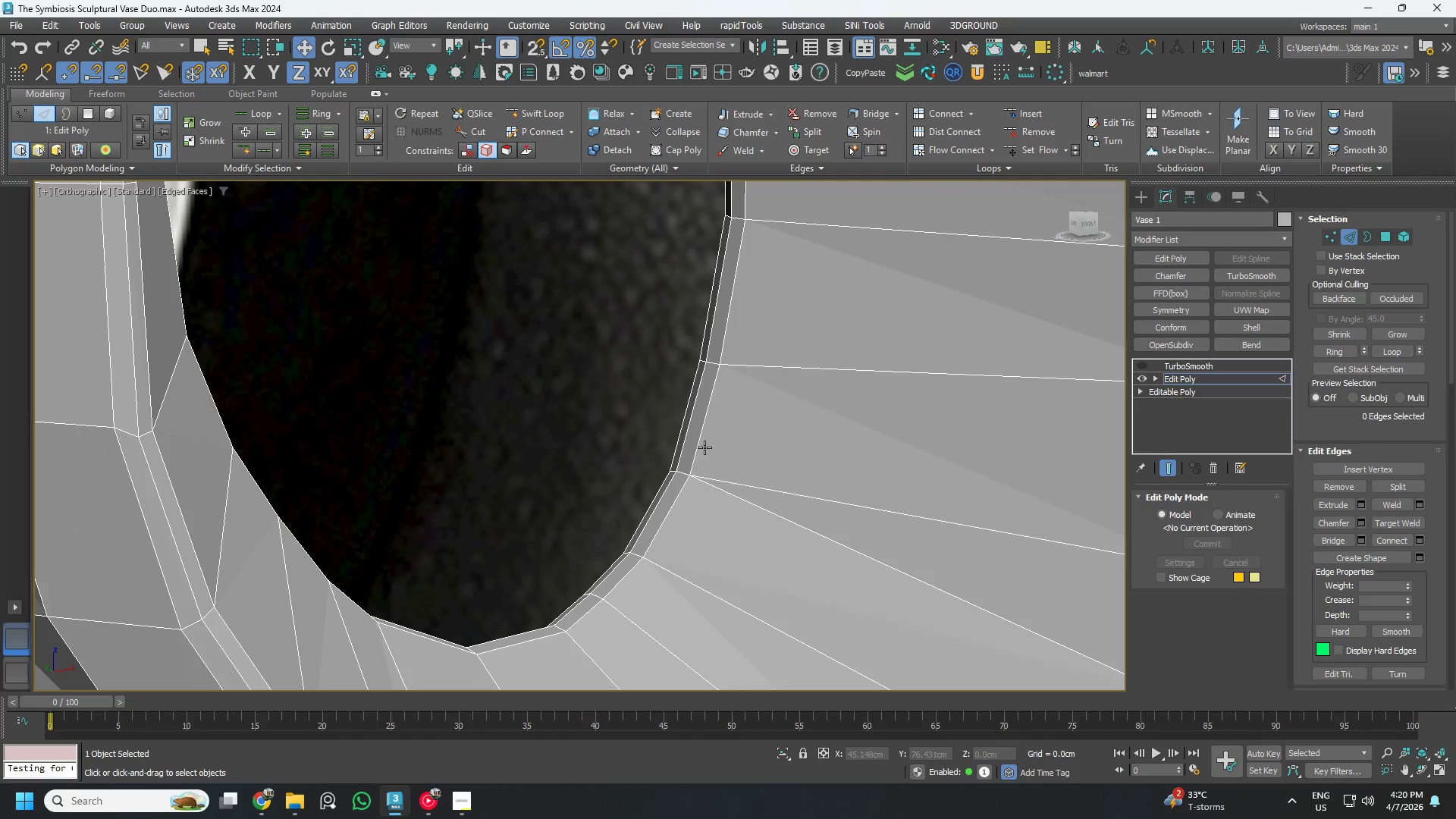 
scroll: coordinate [714, 468], scroll_direction: down, amount: 1.0
 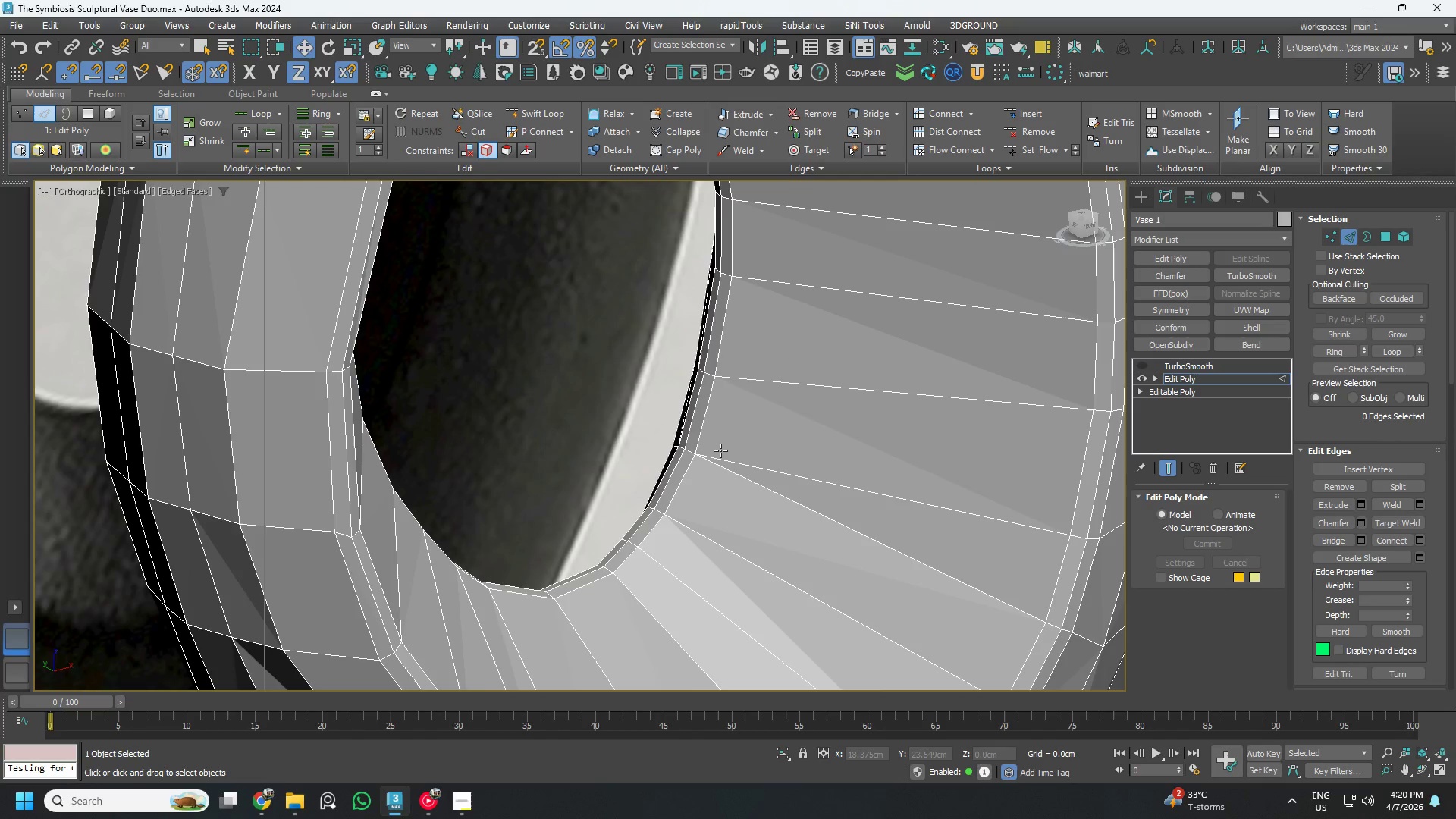 
scroll: coordinate [720, 450], scroll_direction: up, amount: 1.0
 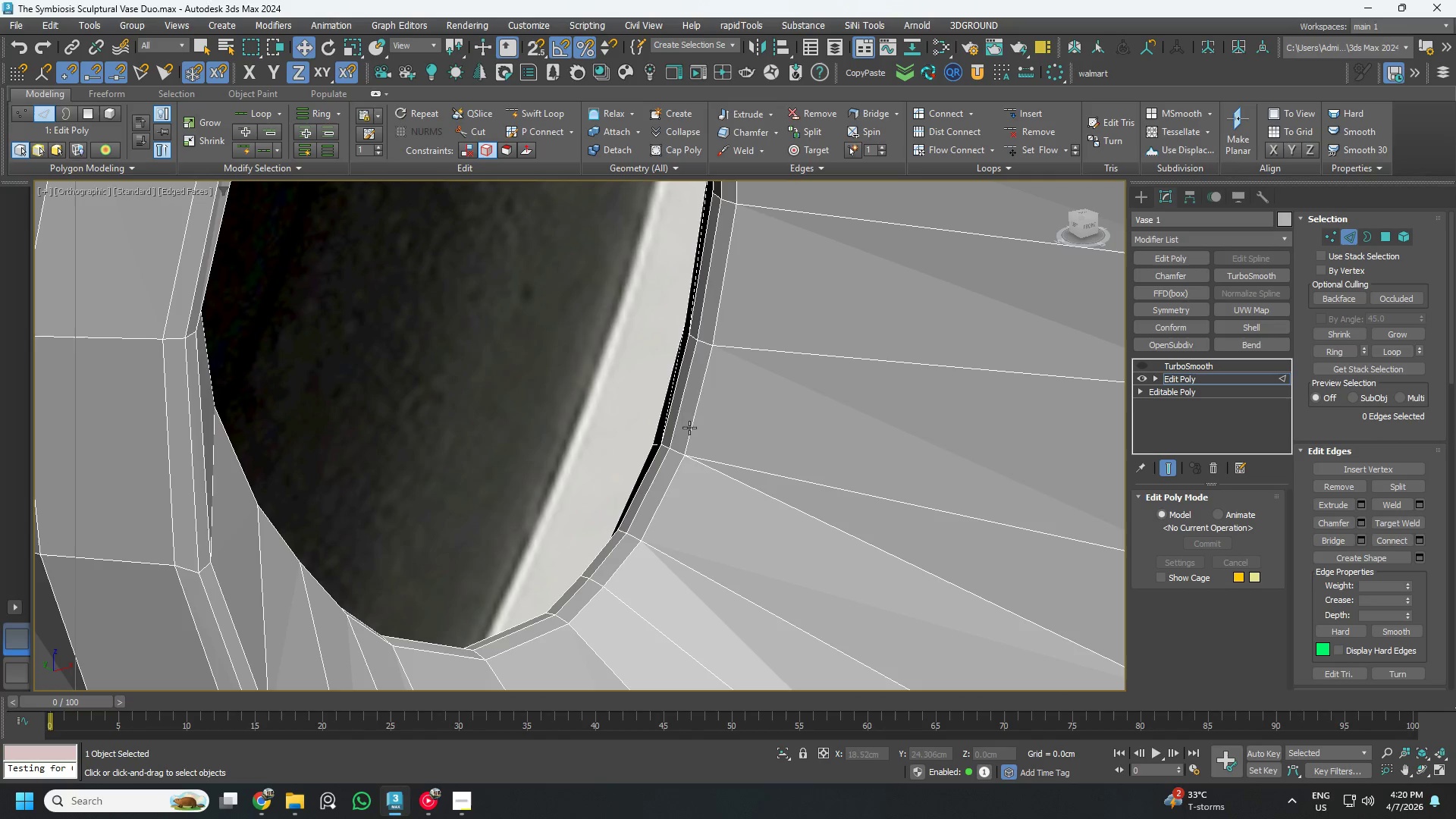 
hold_key(key=AltLeft, duration=0.39)
 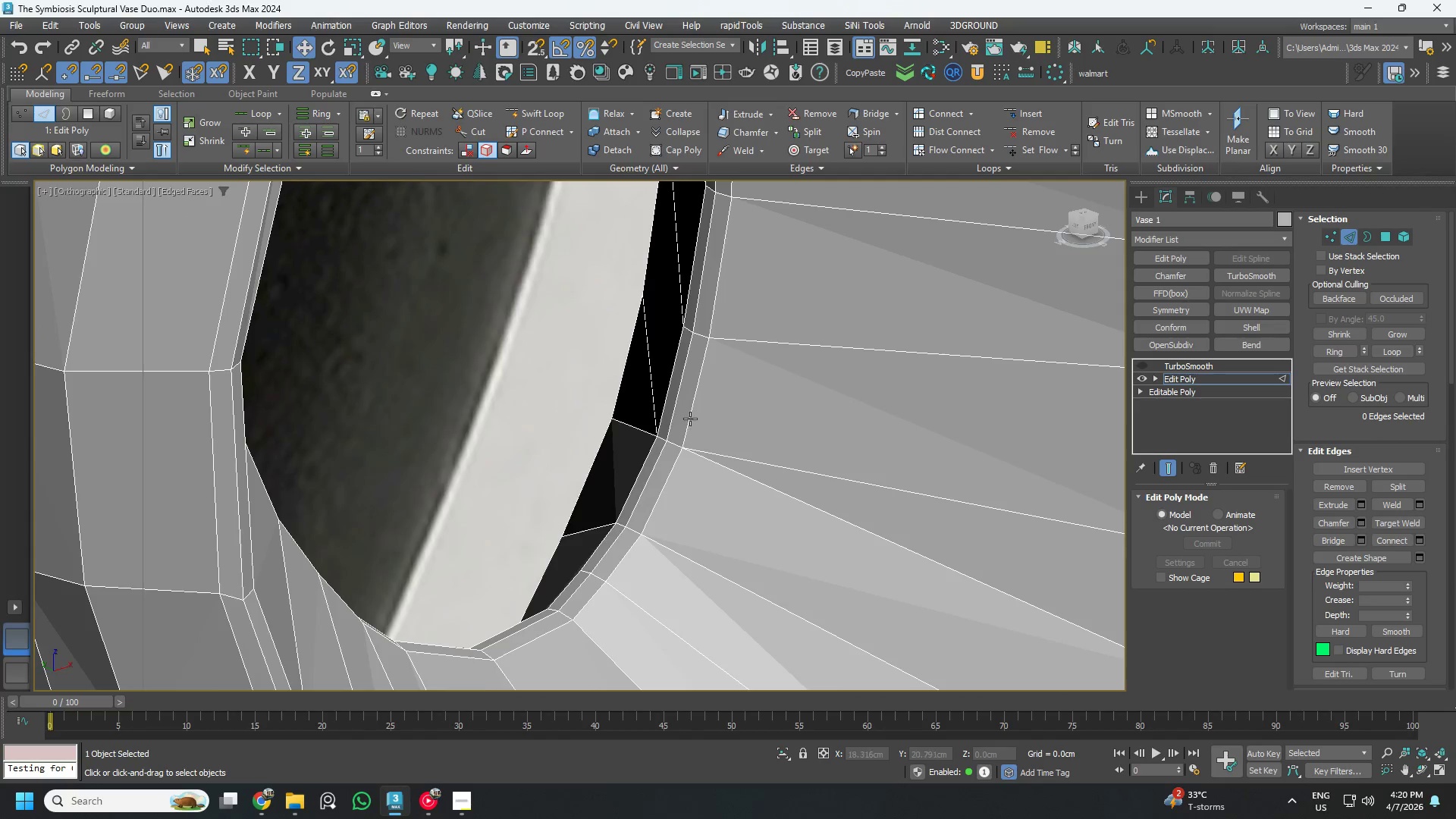 
key(Alt+AltLeft)
 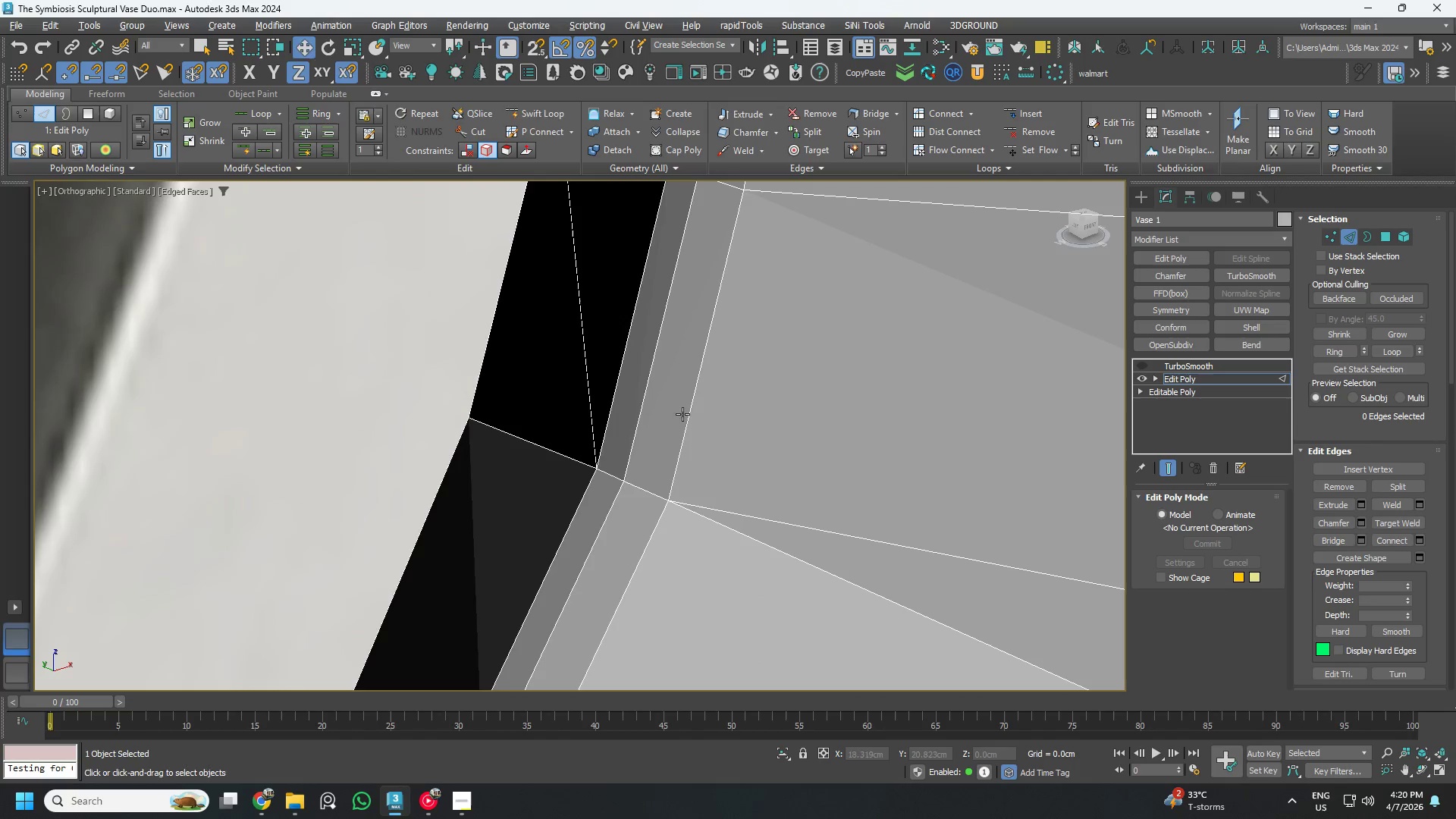 
key(Alt+1)
 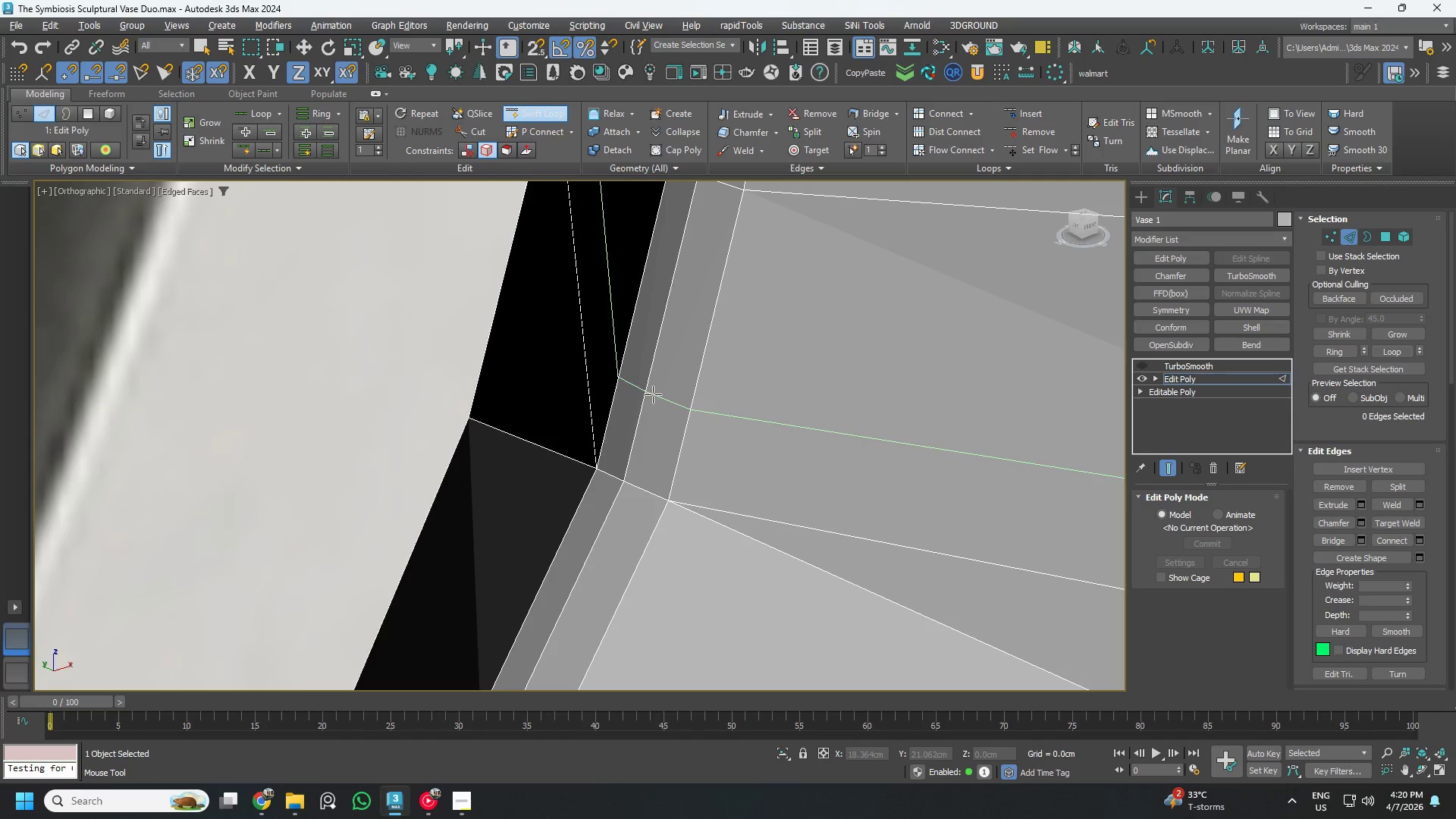 
scroll: coordinate [689, 418], scroll_direction: up, amount: 3.0
 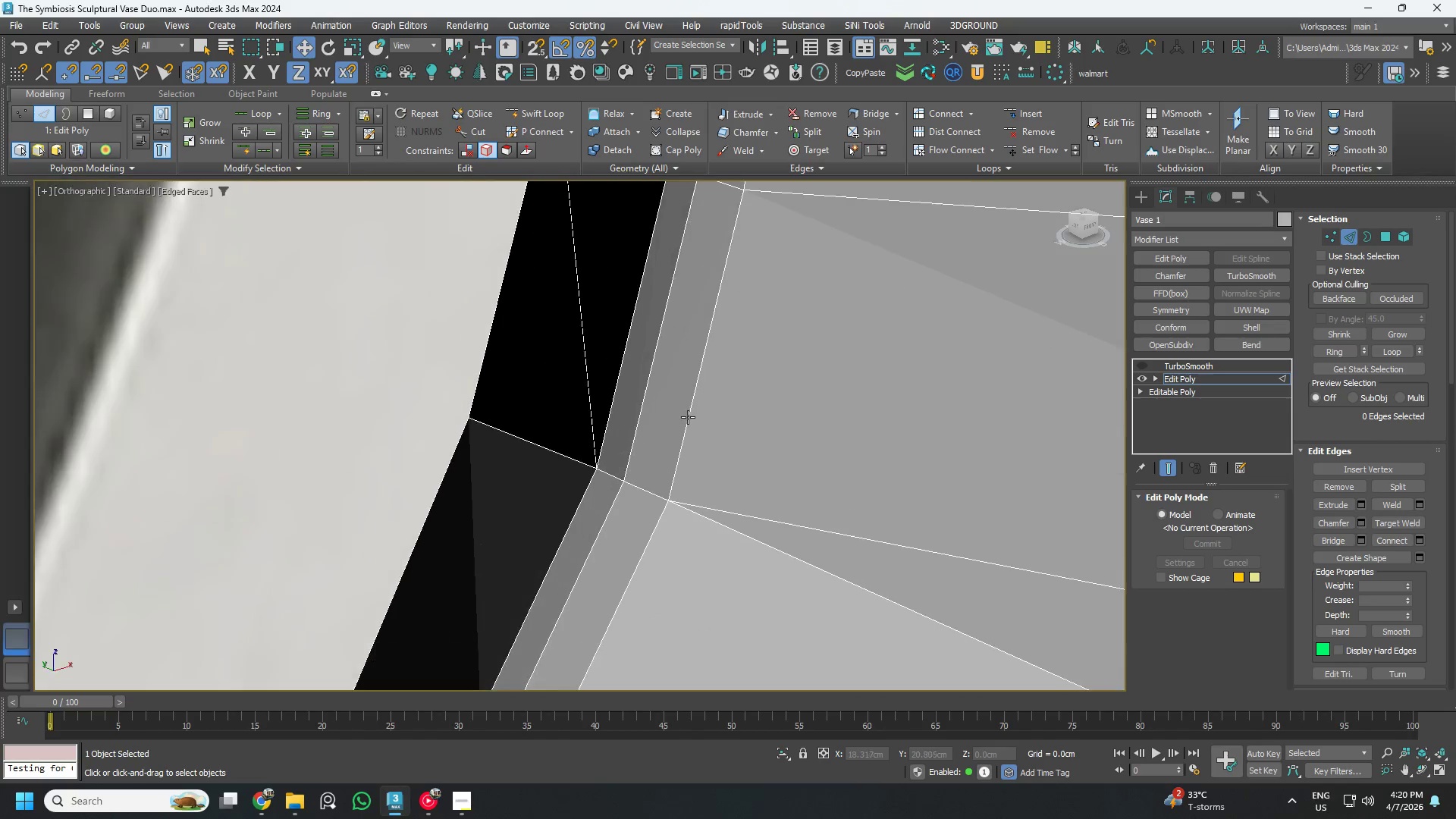 
key(Alt+AltLeft)
 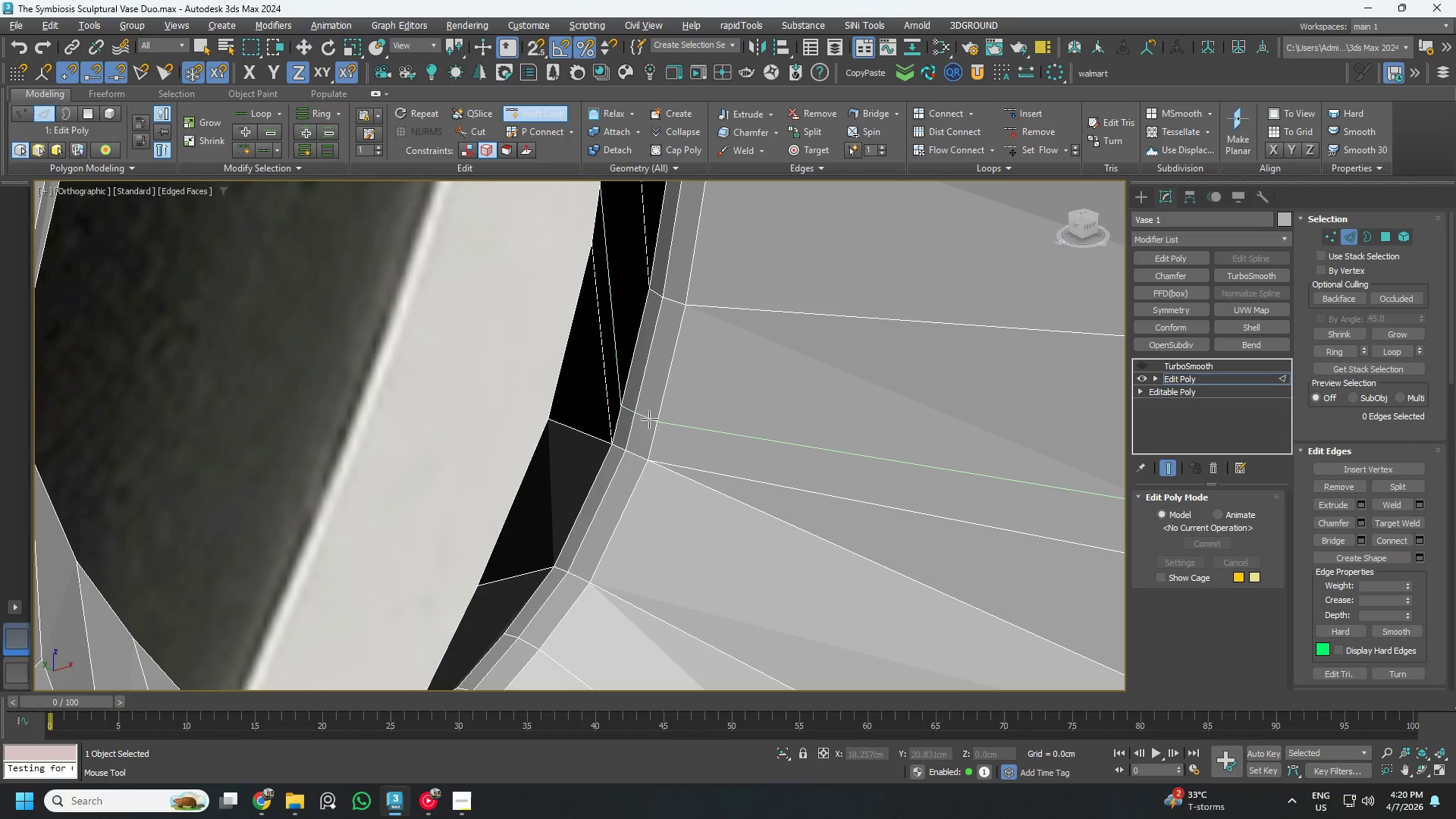 
key(Alt+1)
 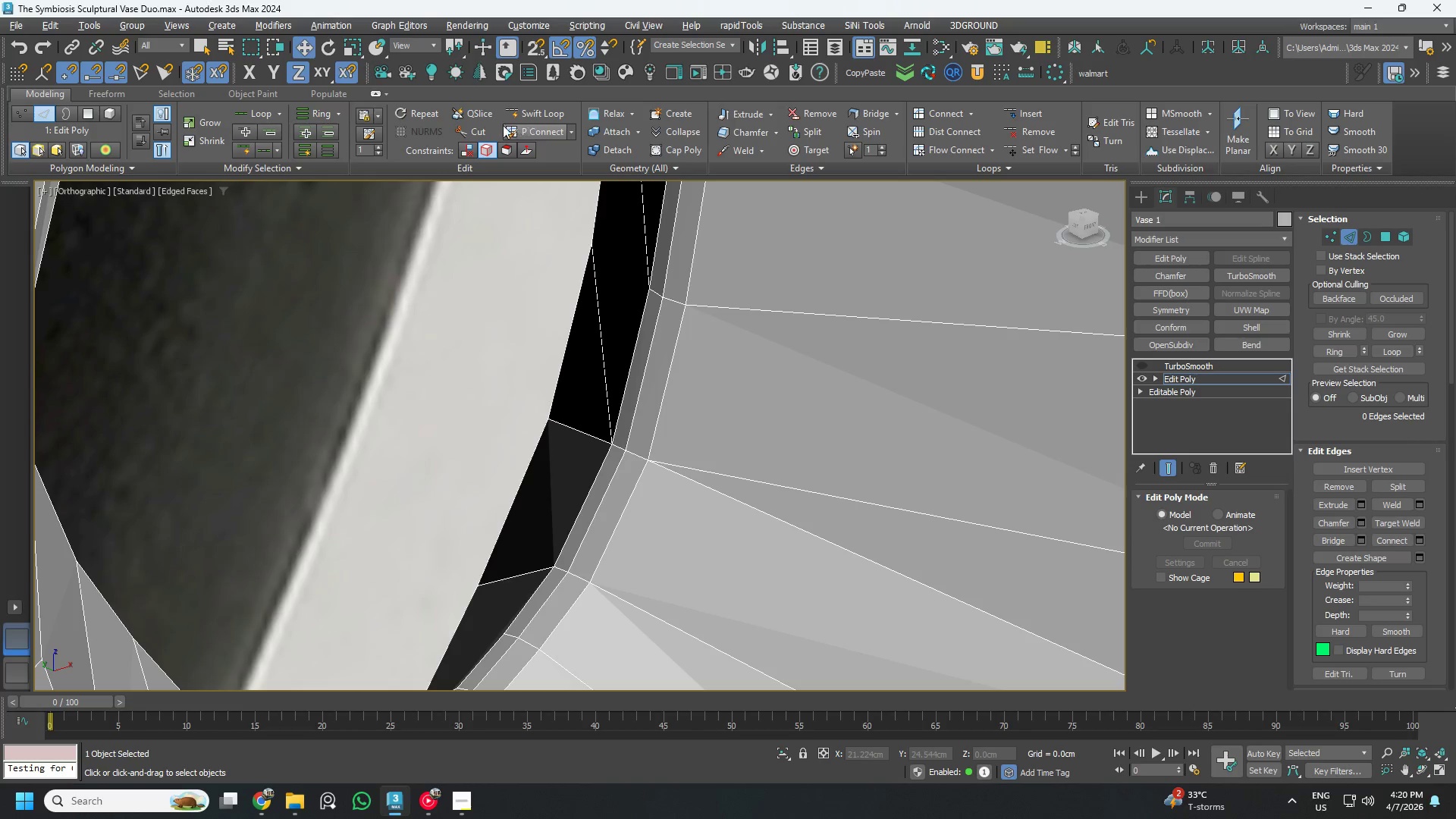 
scroll: coordinate [627, 419], scroll_direction: down, amount: 2.0
 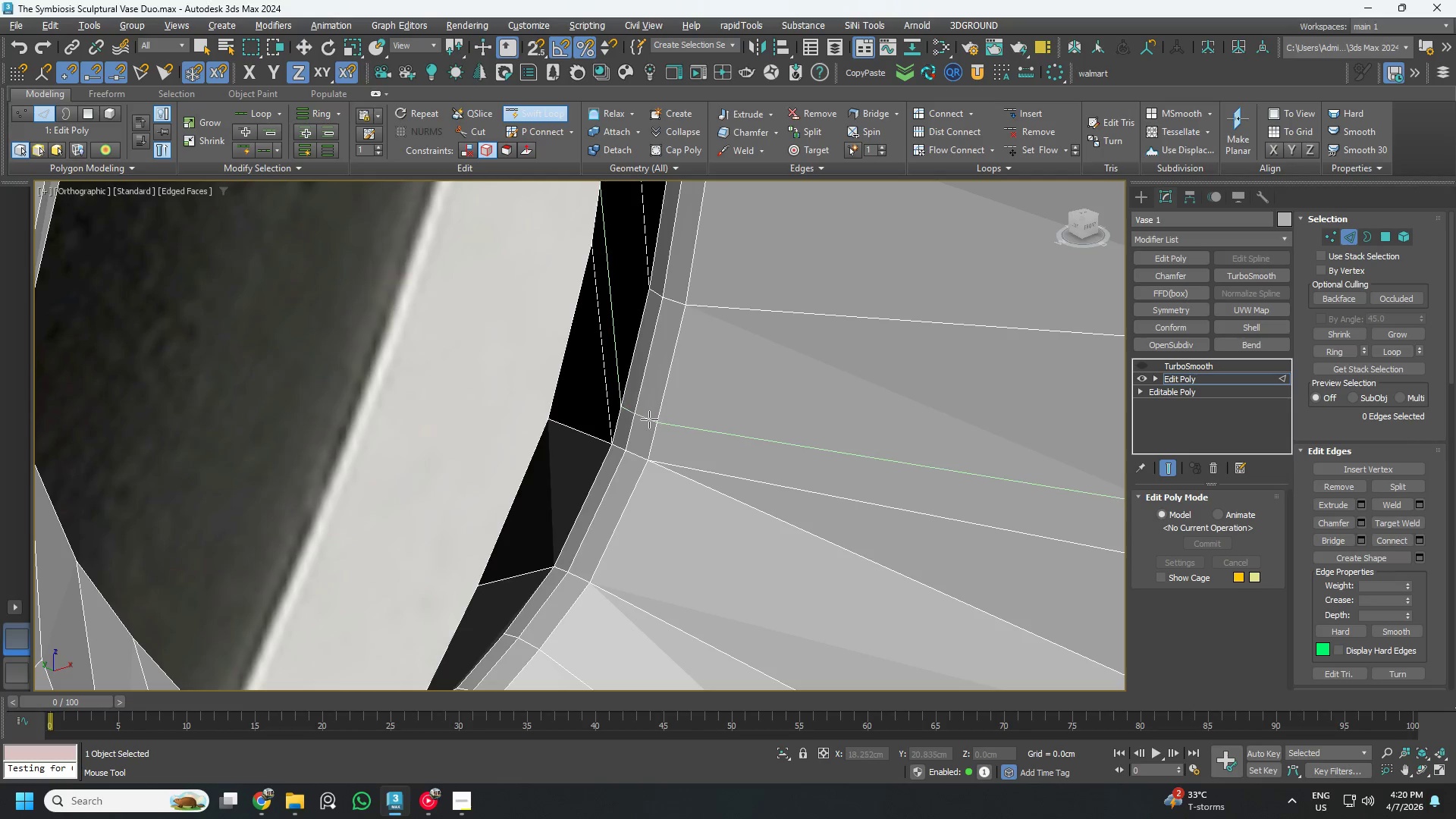 
left_click([485, 126])
 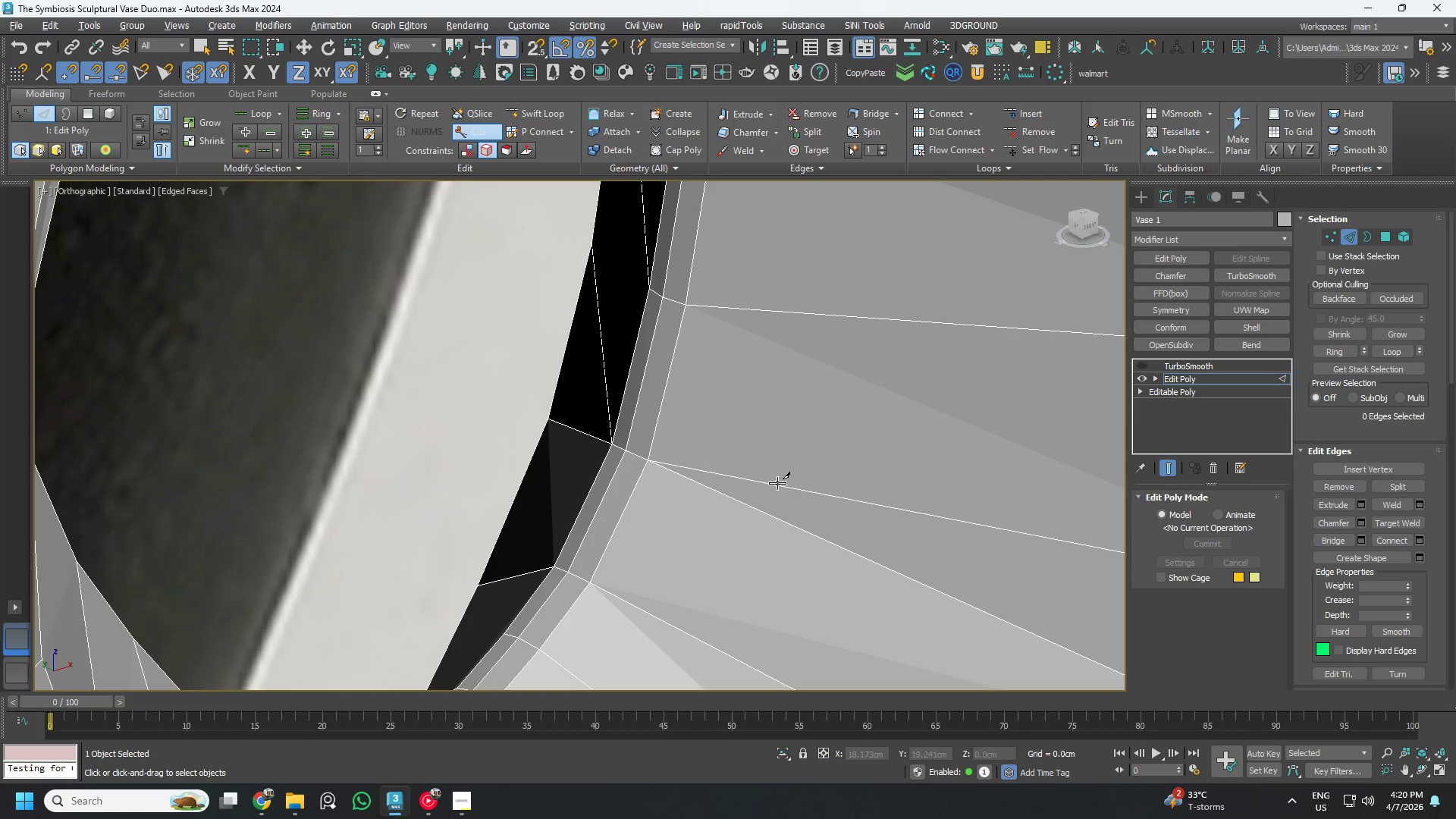 
hold_key(key=AltLeft, duration=1.53)
 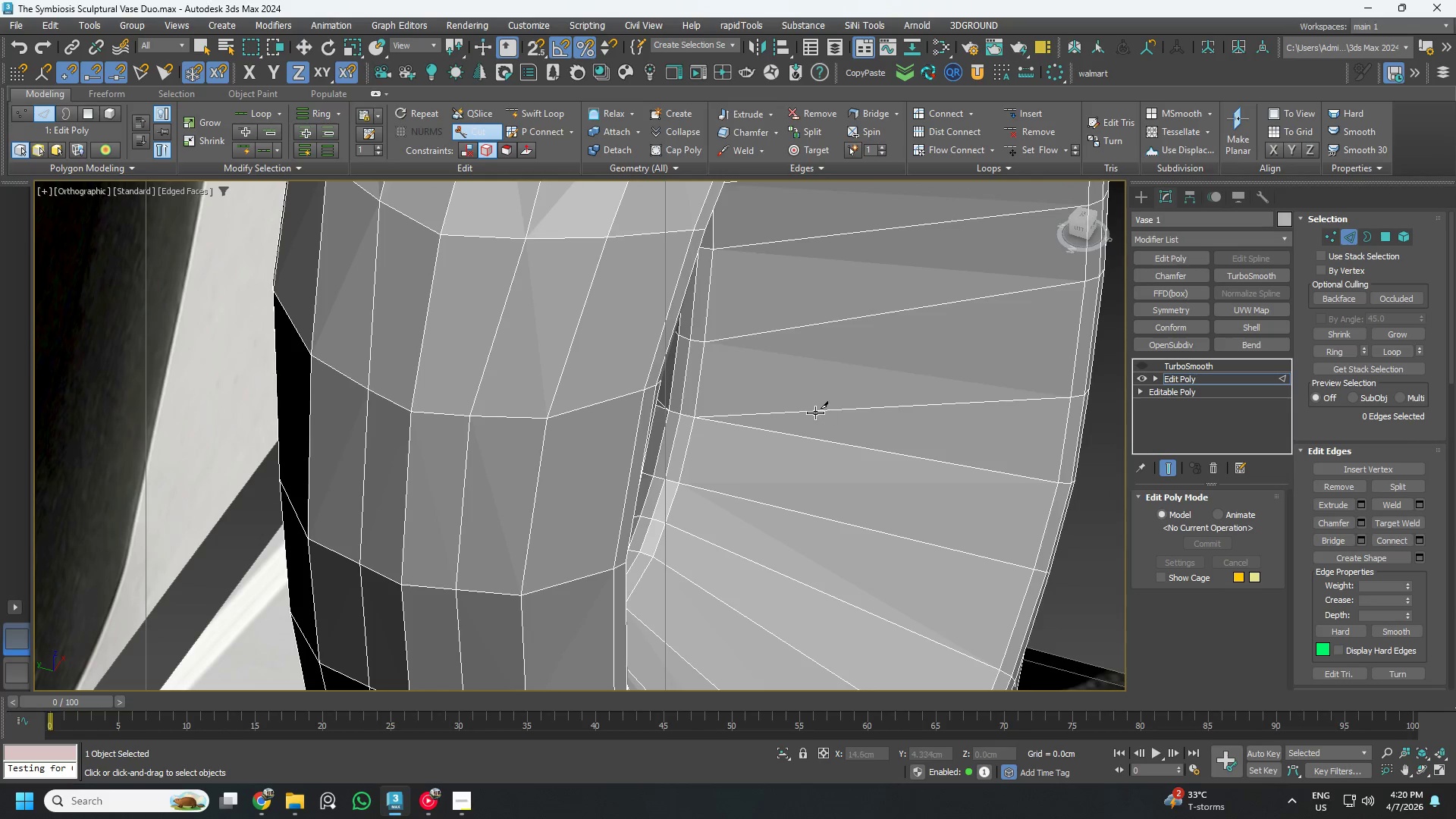 
scroll: coordinate [767, 476], scroll_direction: down, amount: 2.0
 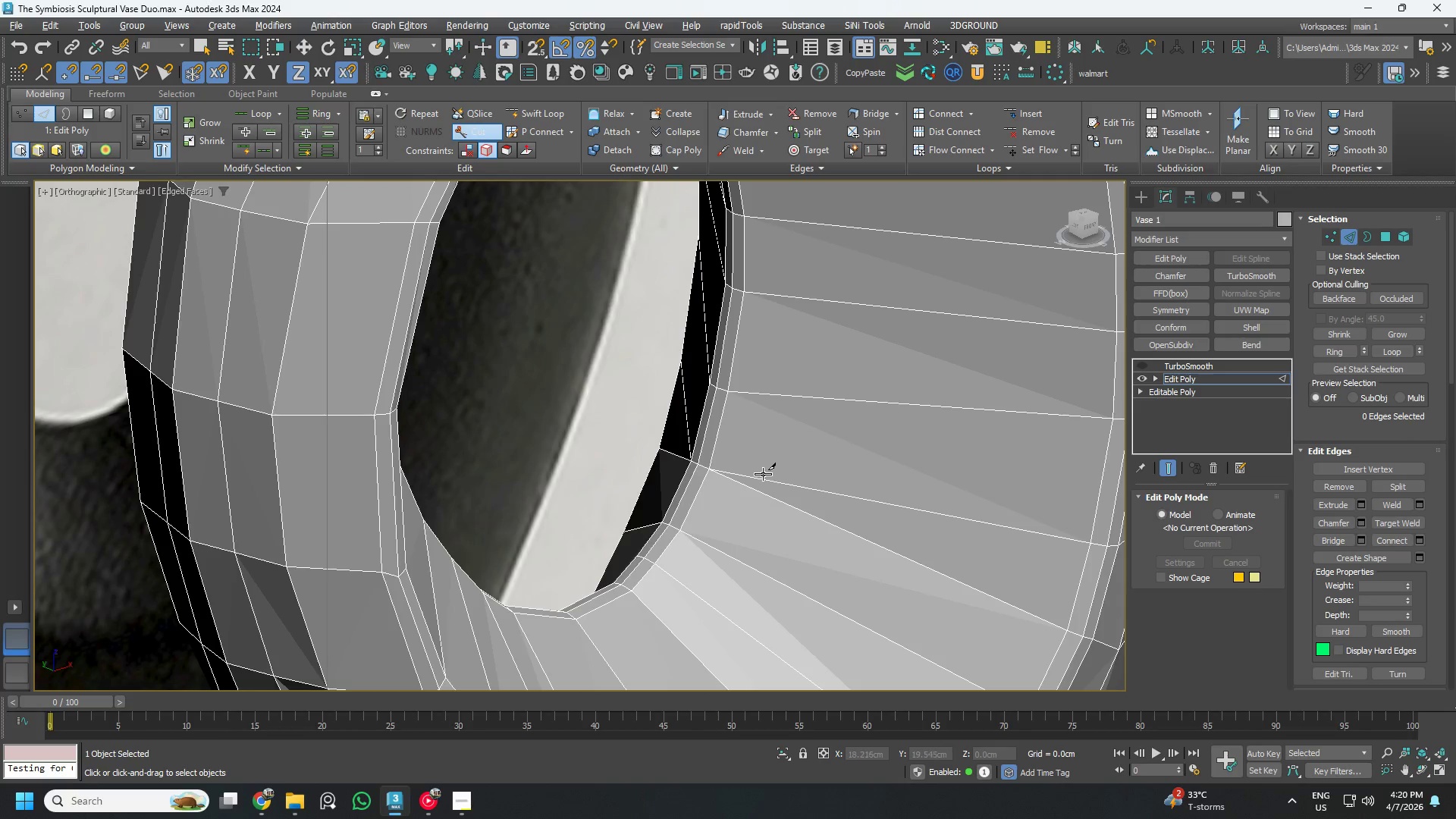 
hold_key(key=AltLeft, duration=0.42)
 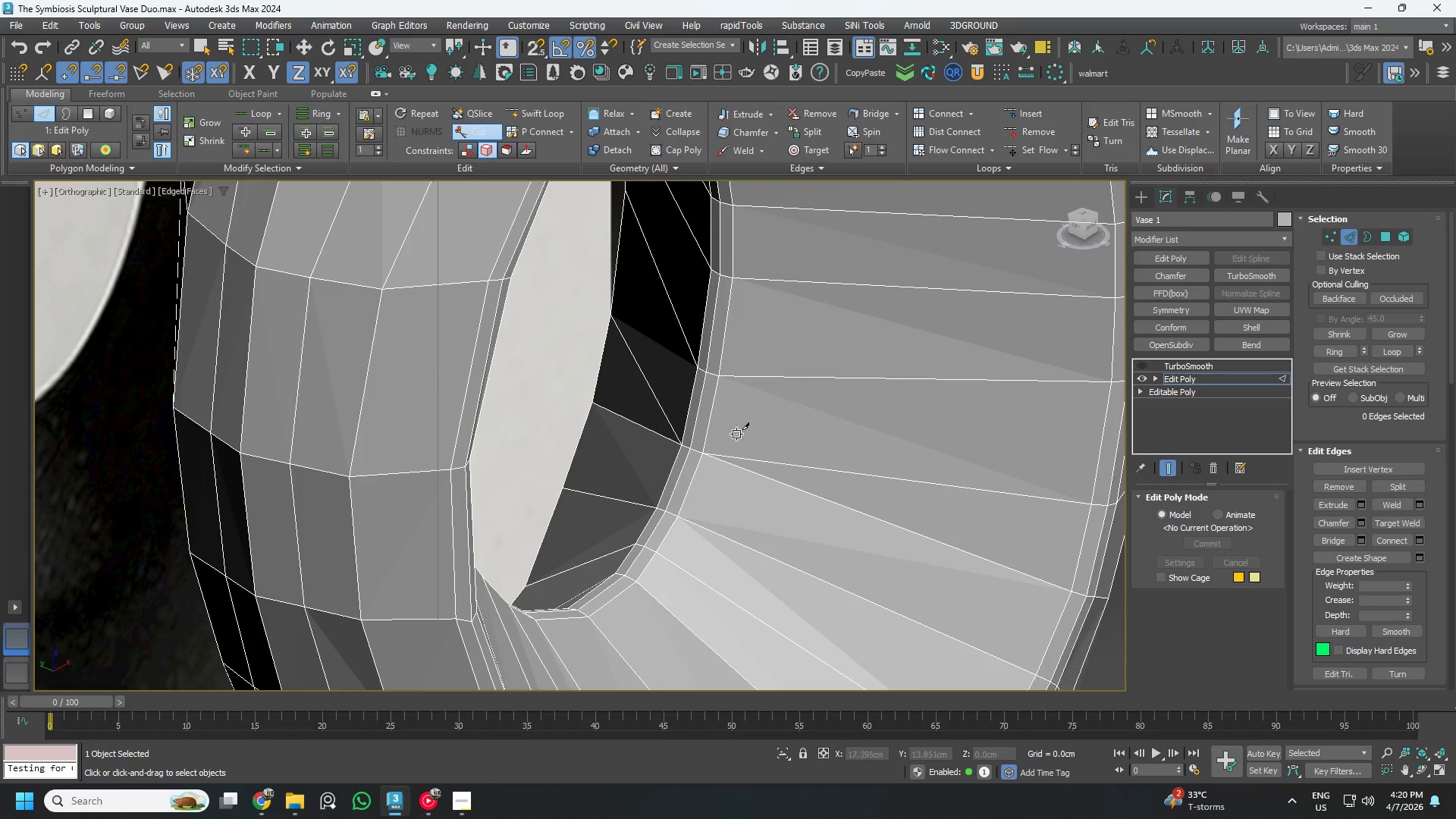 
hold_key(key=AltLeft, duration=1.5)
 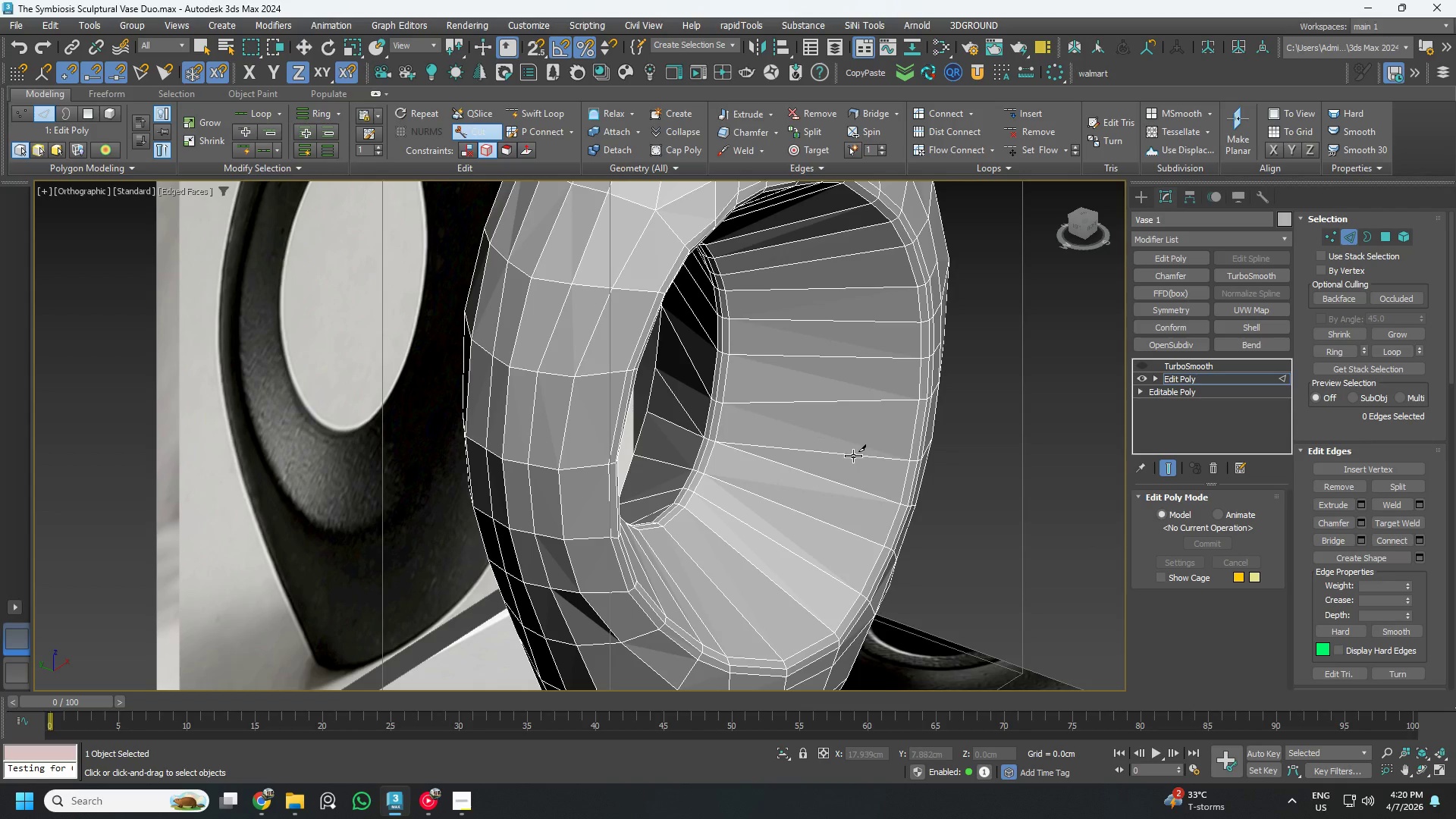 
scroll: coordinate [733, 436], scroll_direction: down, amount: 2.0
 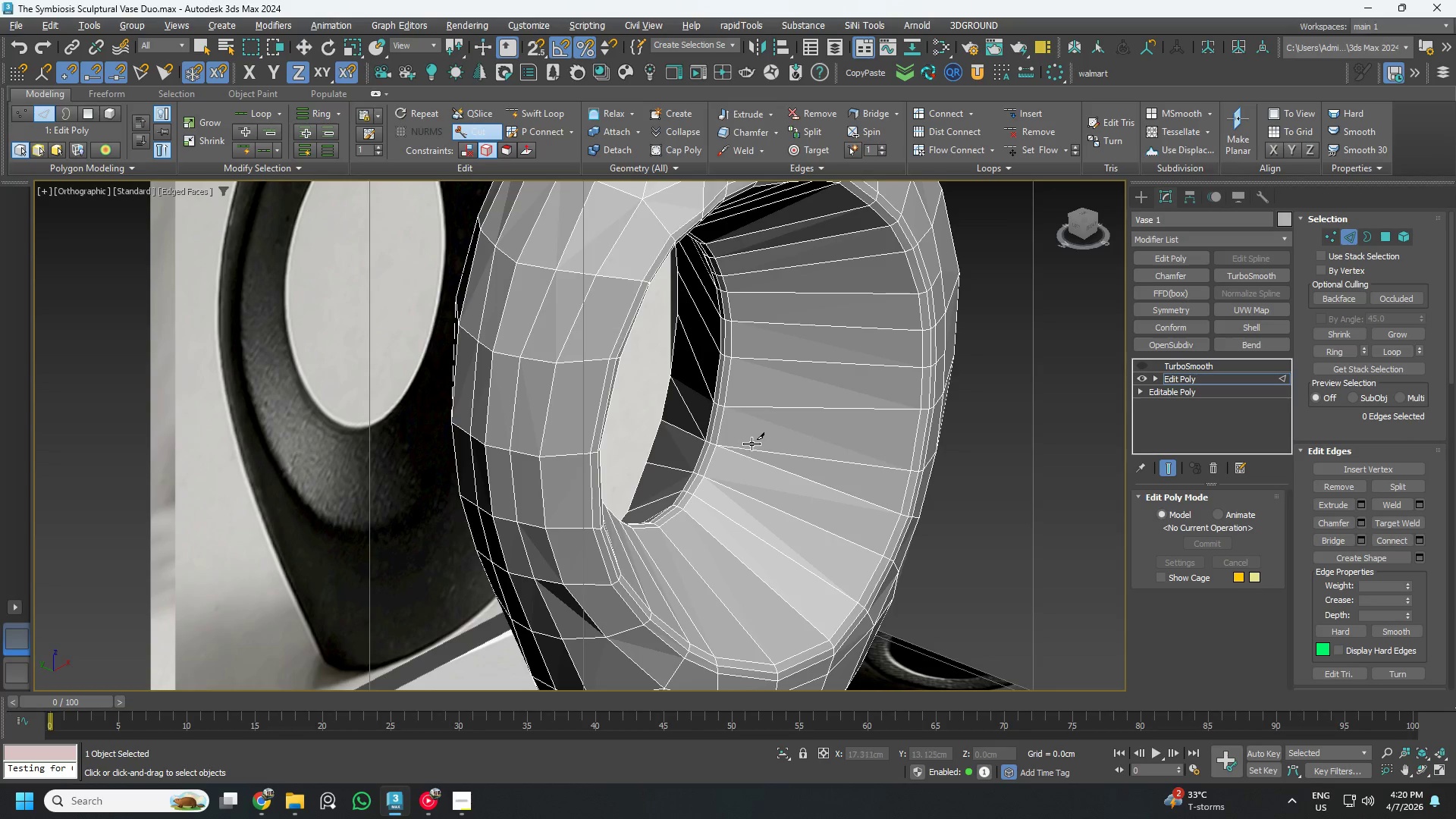 
key(Alt+AltLeft)
 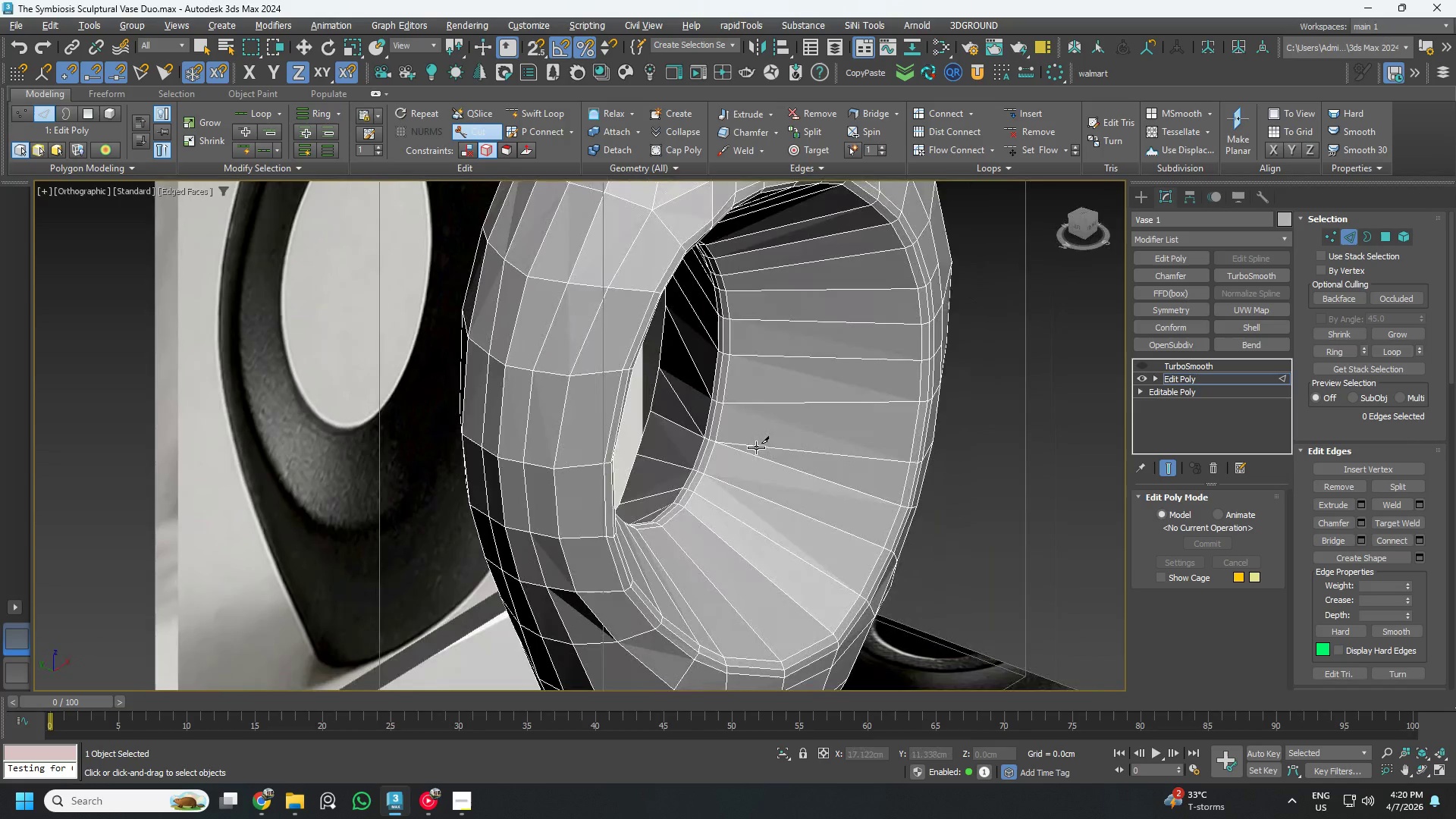 
key(Alt+AltLeft)
 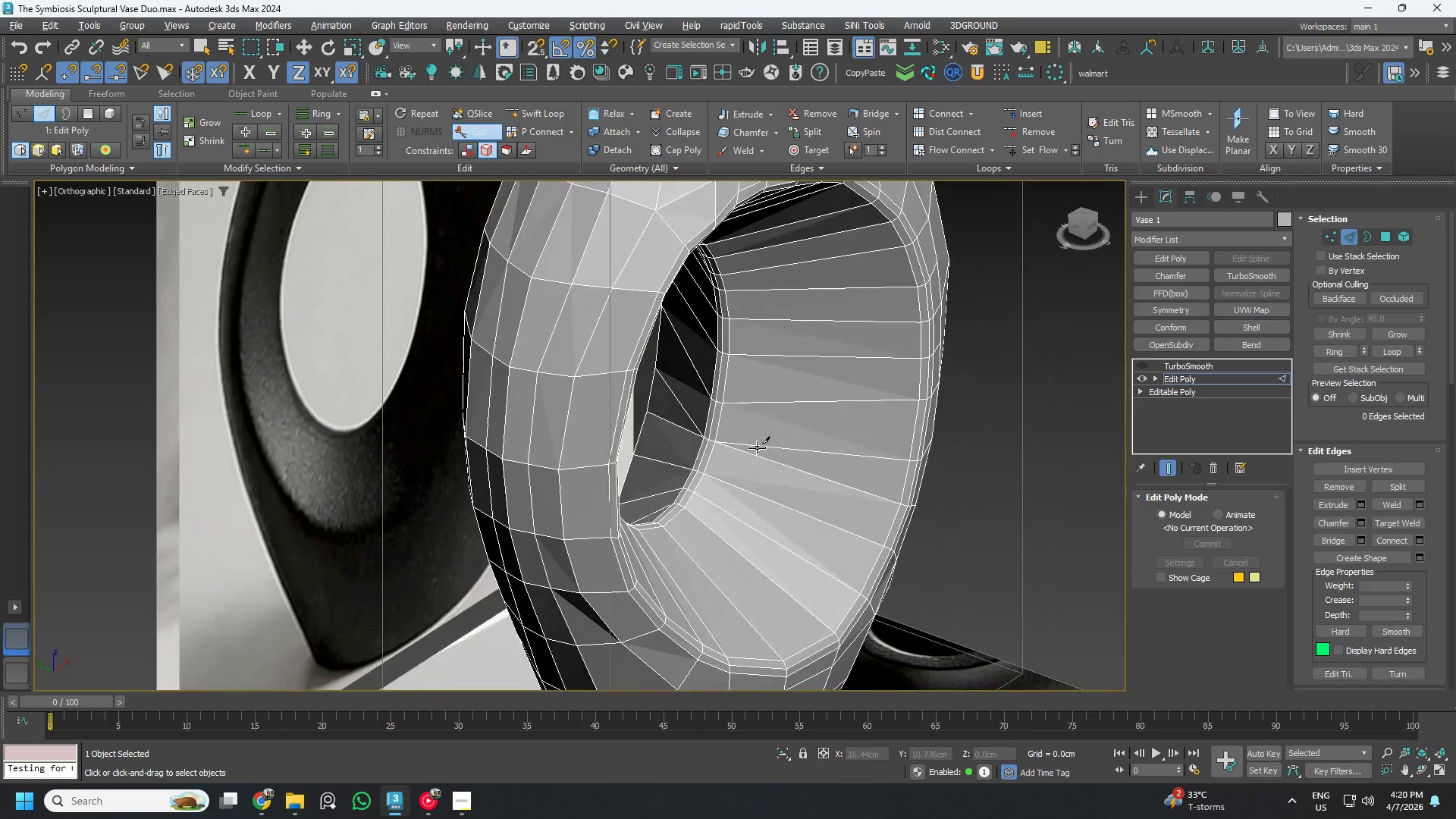 
key(Alt+AltLeft)
 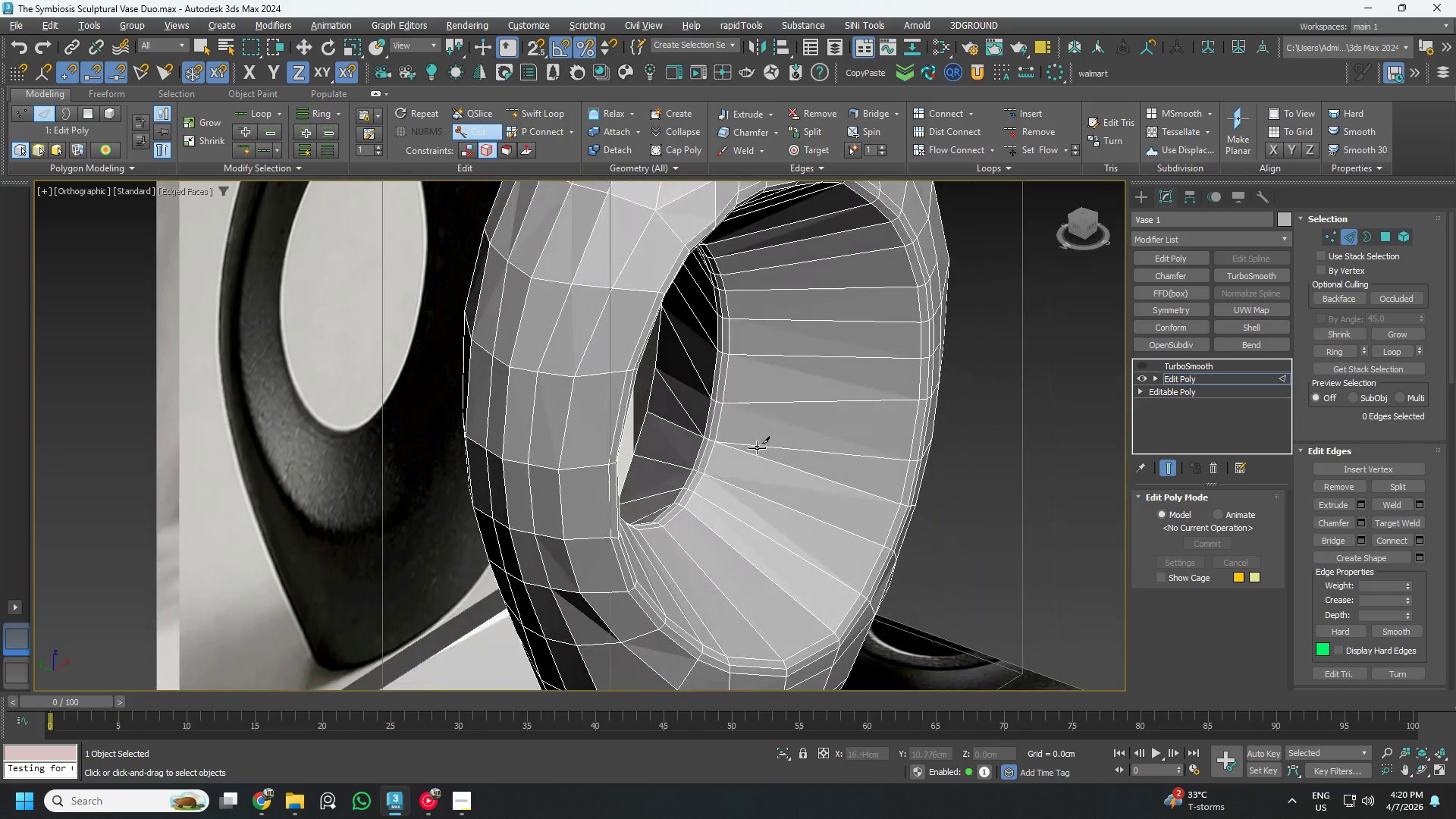 
key(Alt+AltLeft)
 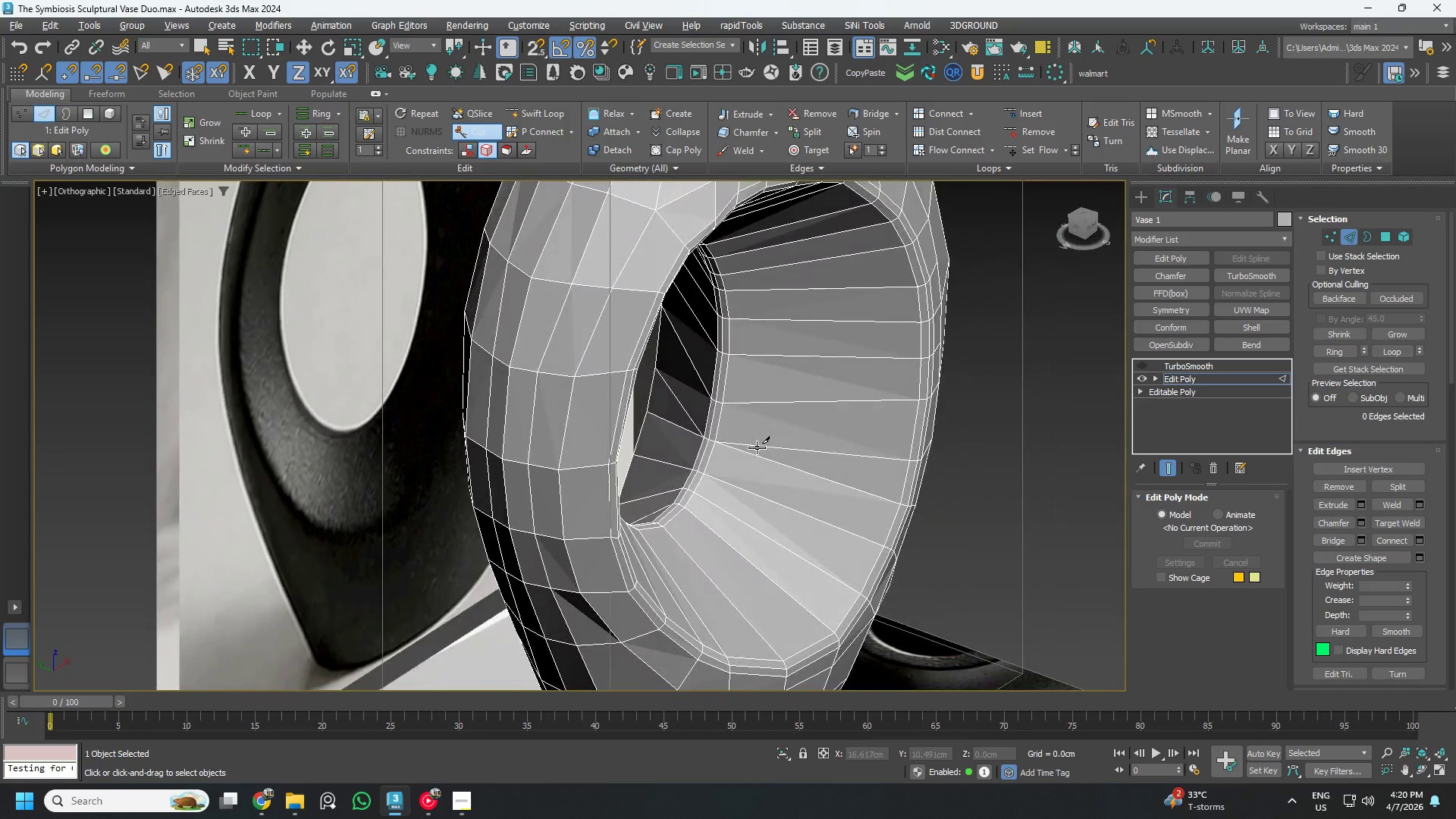 
key(Alt+AltLeft)
 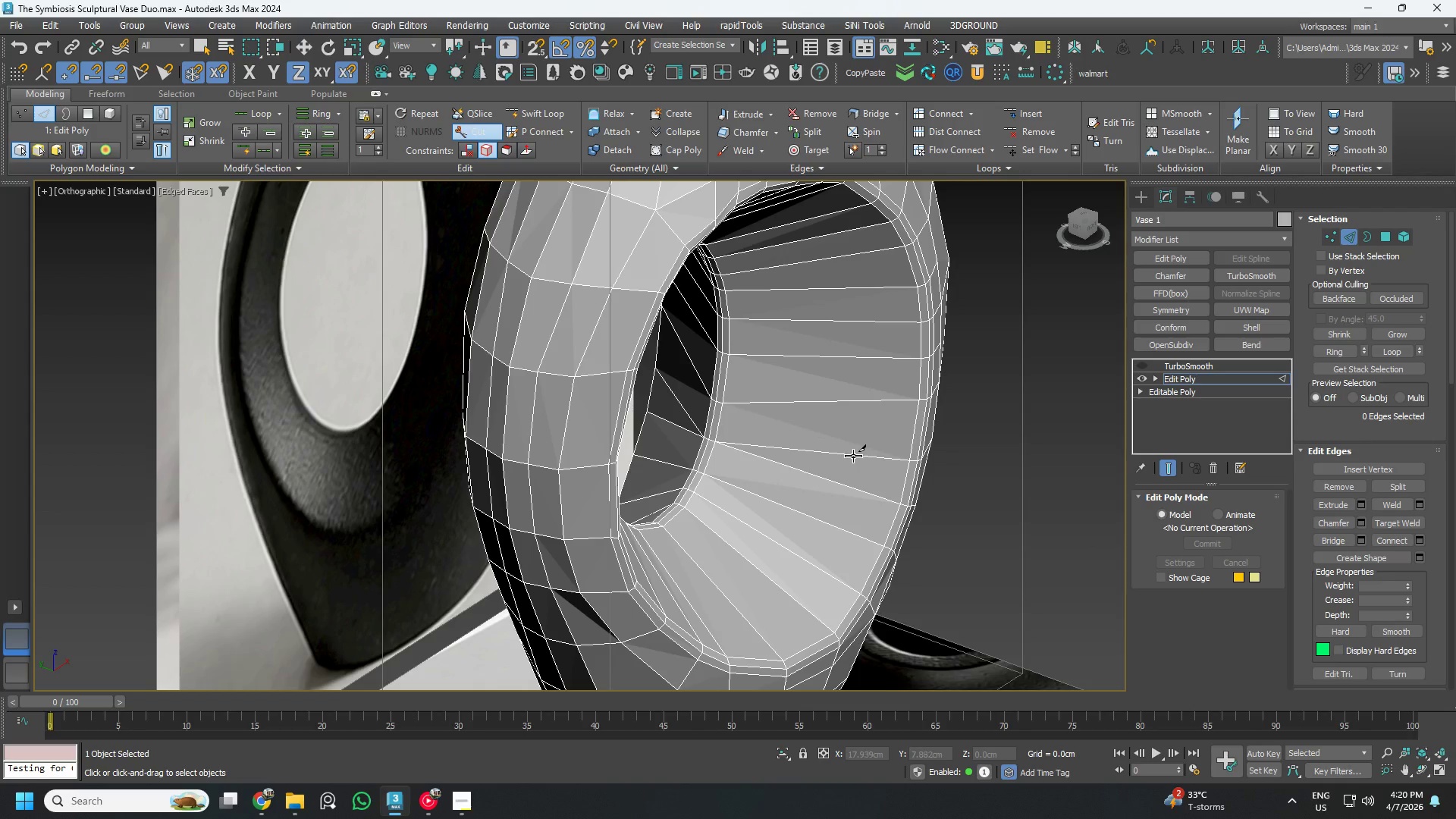 
hold_key(key=AltLeft, duration=1.25)
 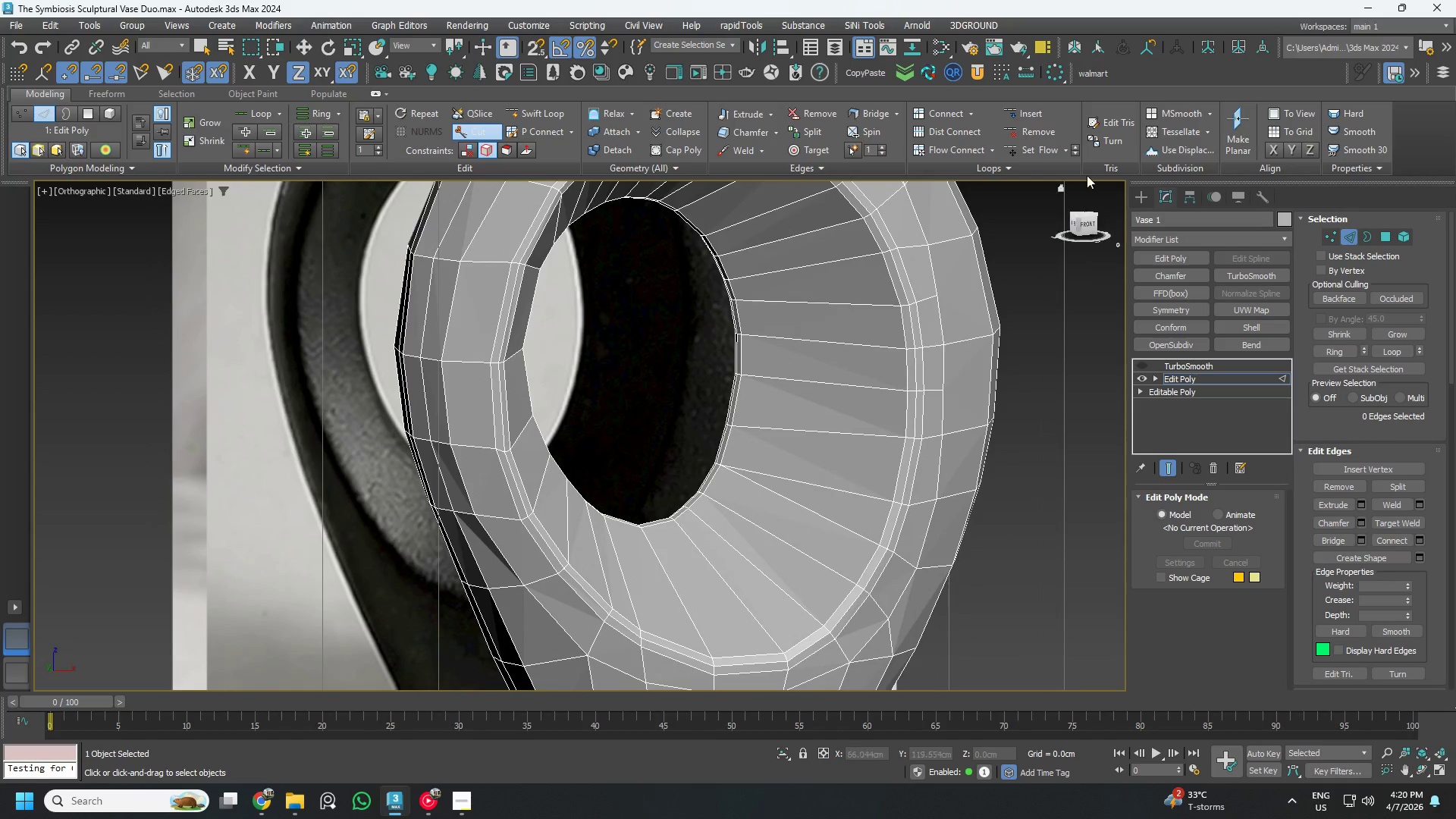 
hold_key(key=AltLeft, duration=7.89)
left_click([1090, 223])
 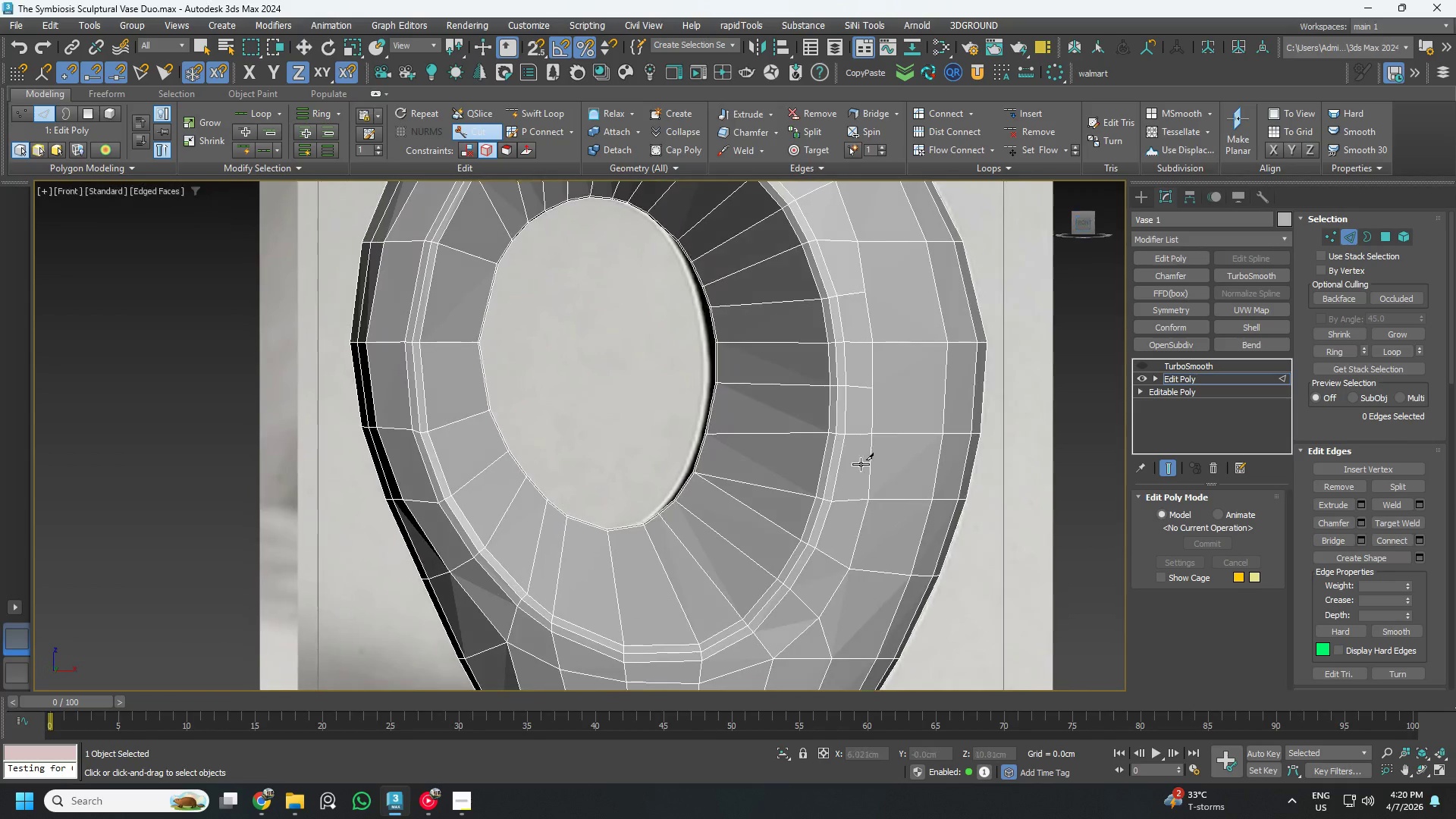 
scroll: coordinate [813, 496], scroll_direction: up, amount: 2.0
 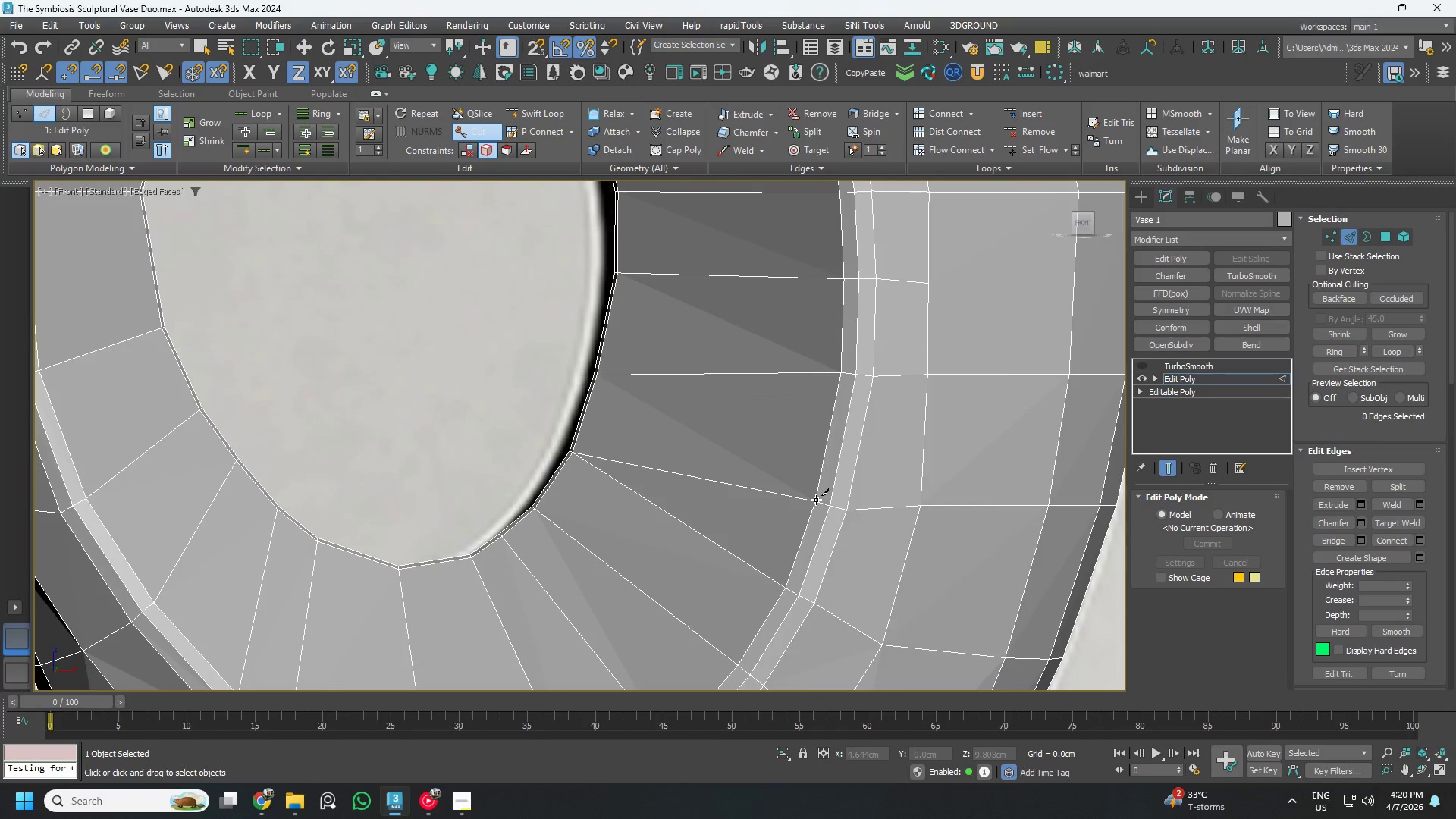 
left_click([816, 500])
 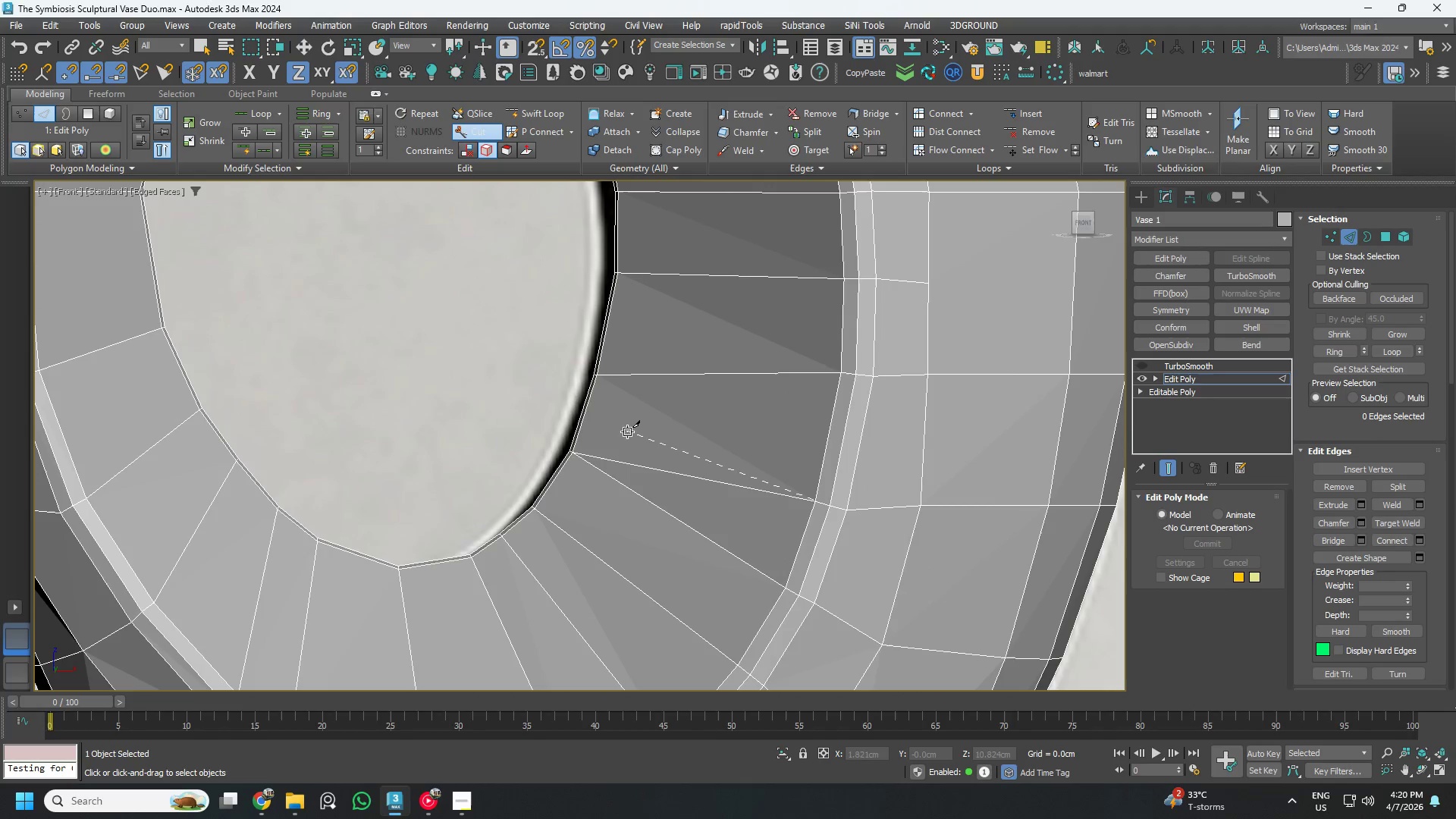 
scroll: coordinate [585, 430], scroll_direction: up, amount: 2.0
 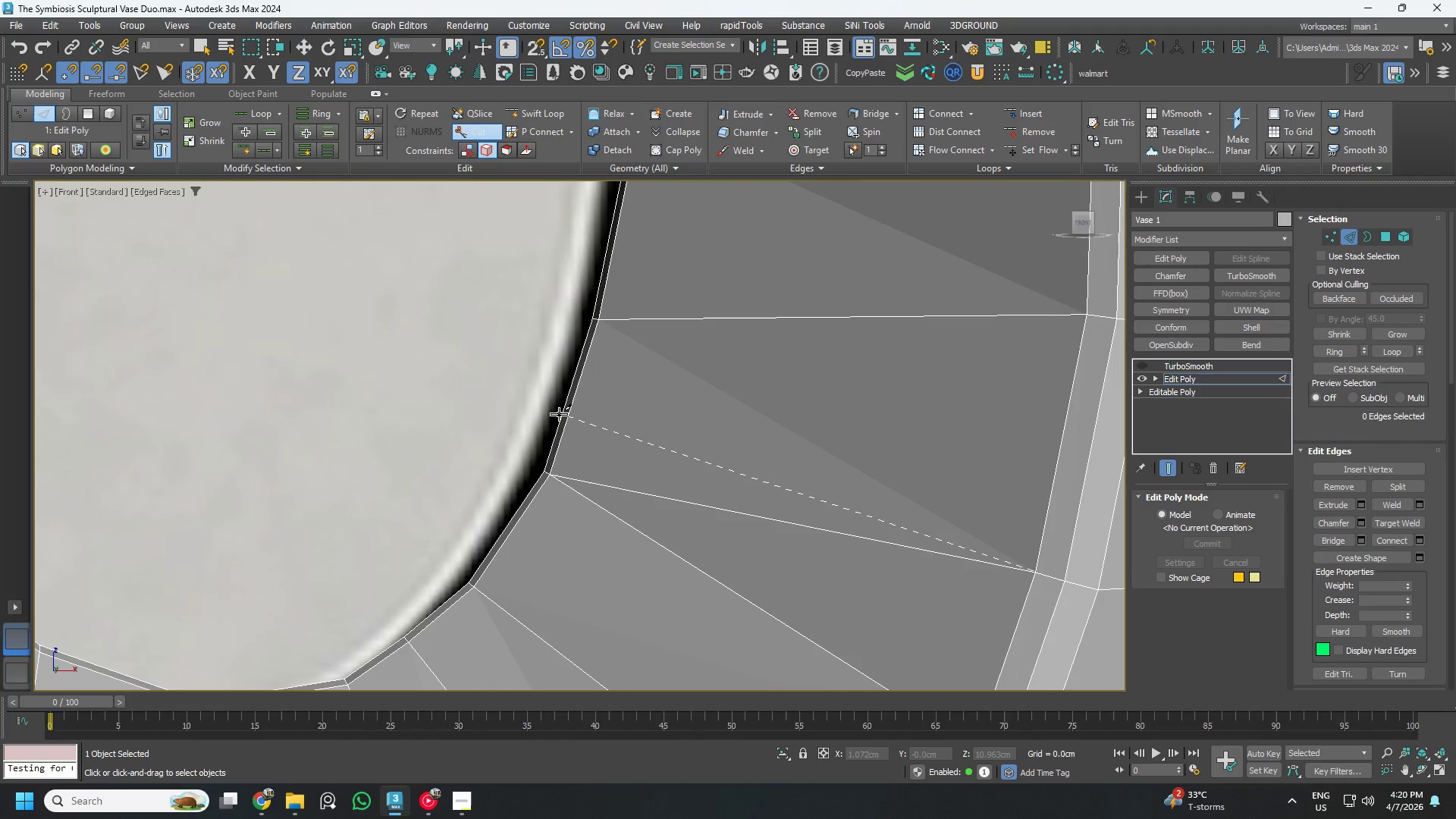 
left_click([558, 419])
 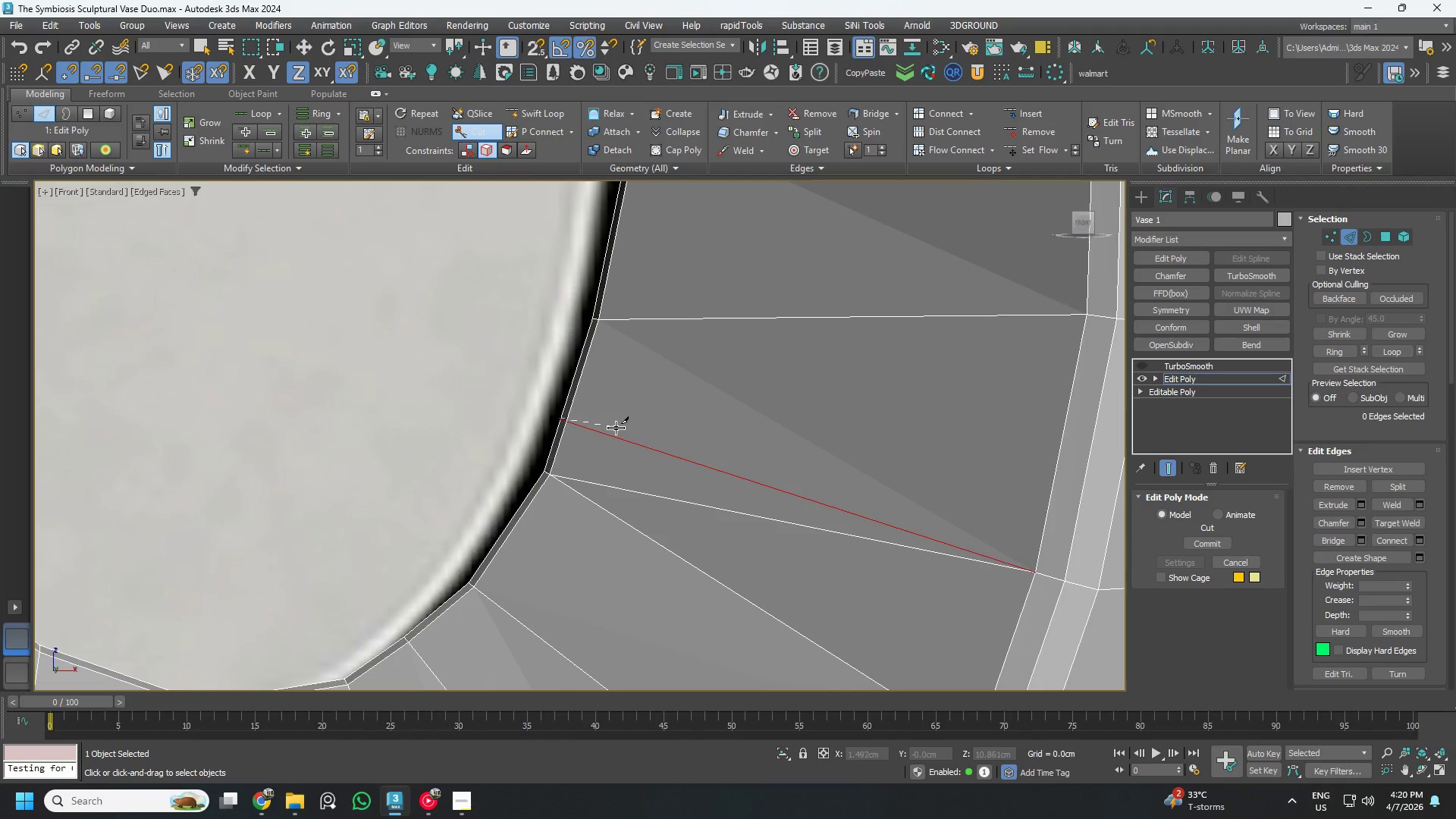 
hold_key(key=AltLeft, duration=1.03)
 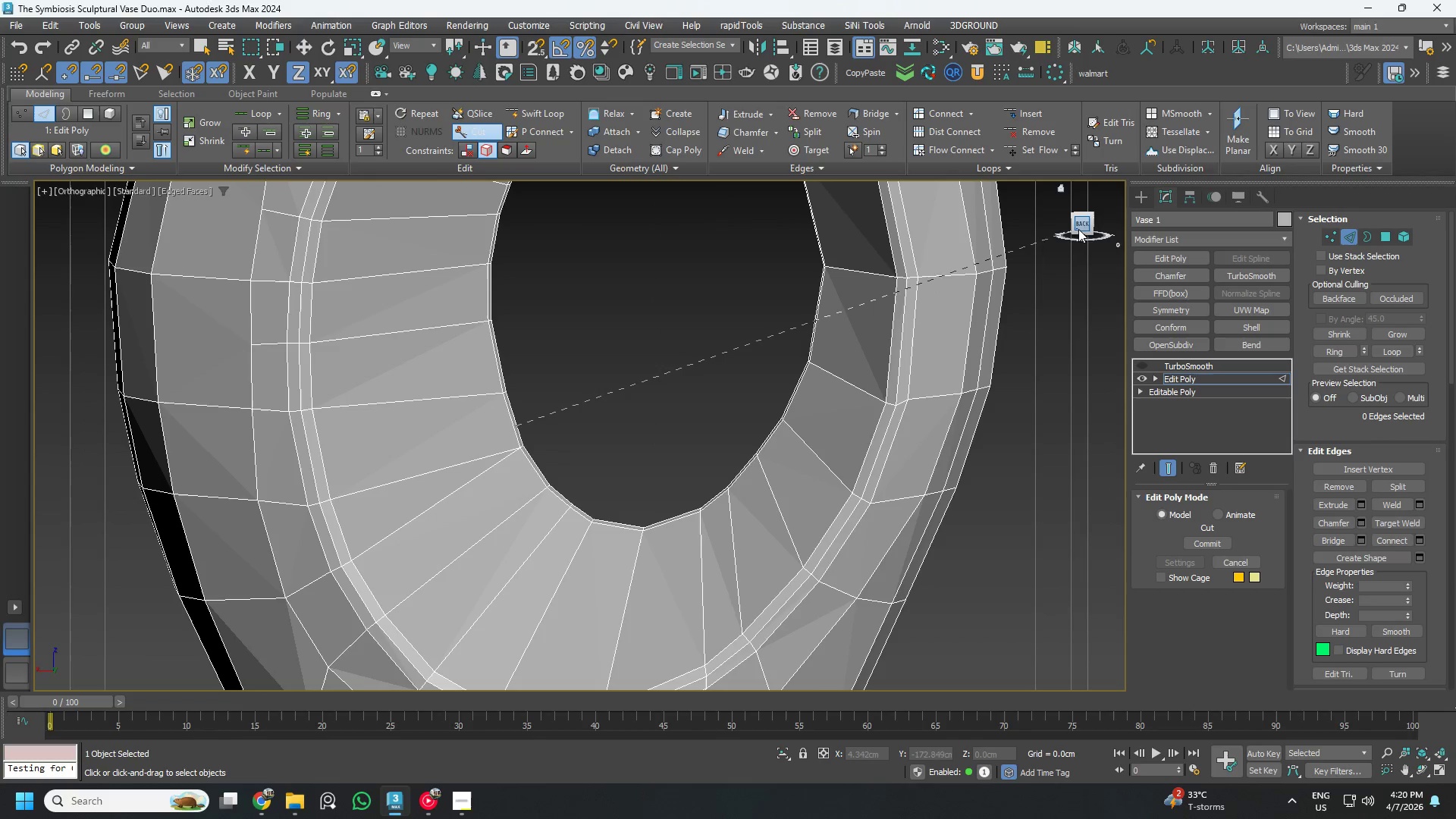 
scroll: coordinate [618, 434], scroll_direction: down, amount: 3.0
 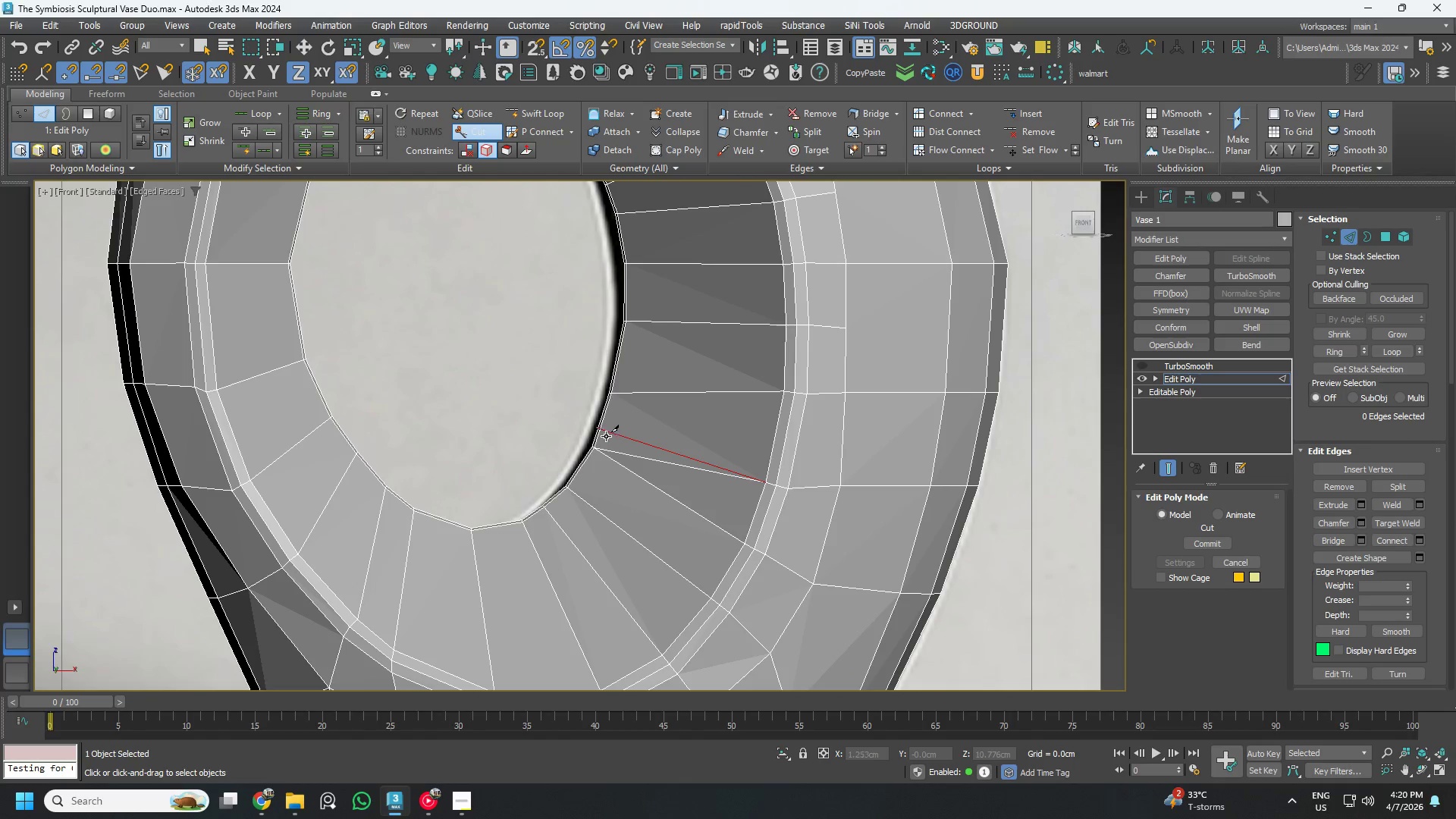 
left_click([1081, 224])
 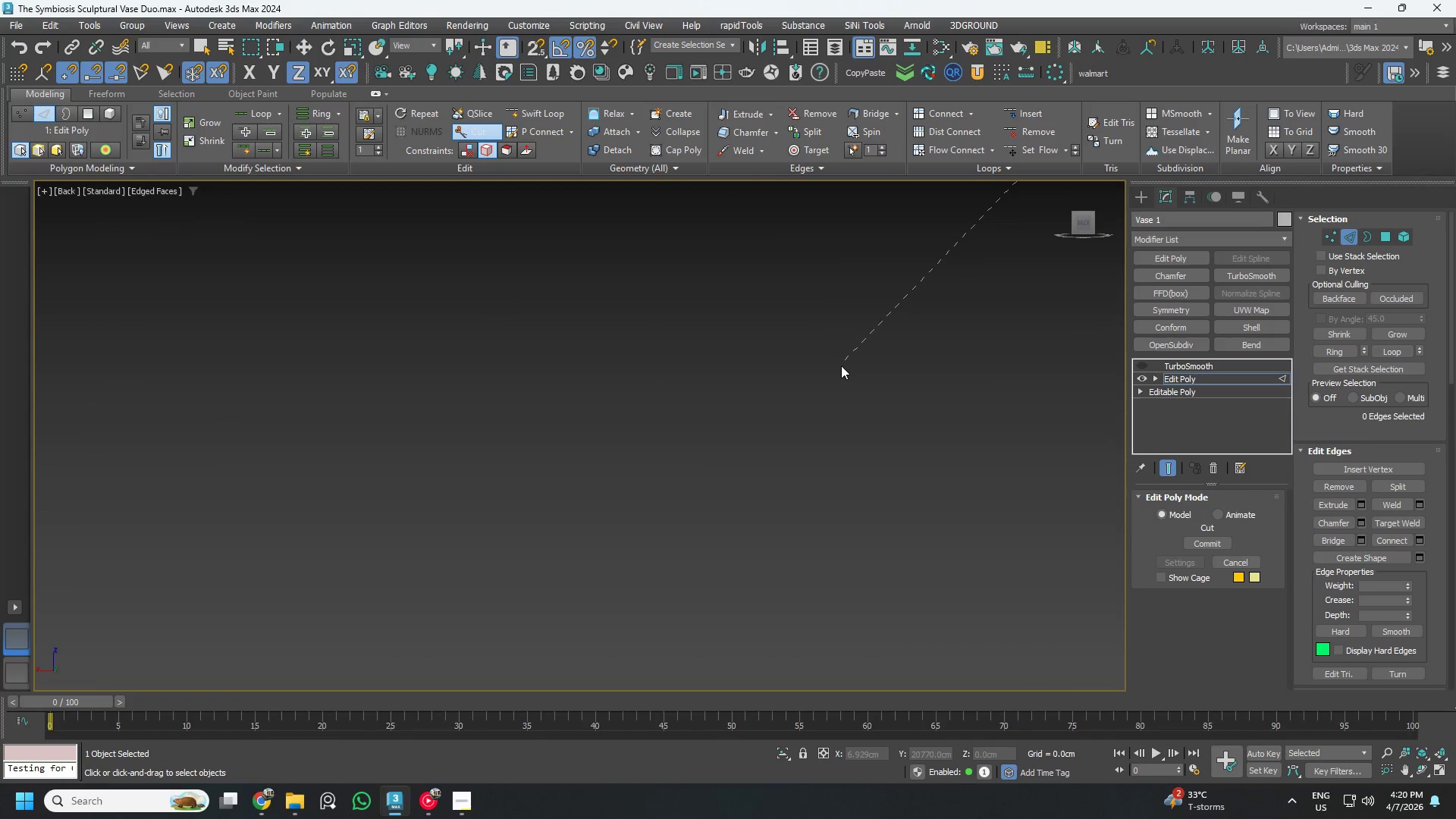 
key(Z)
 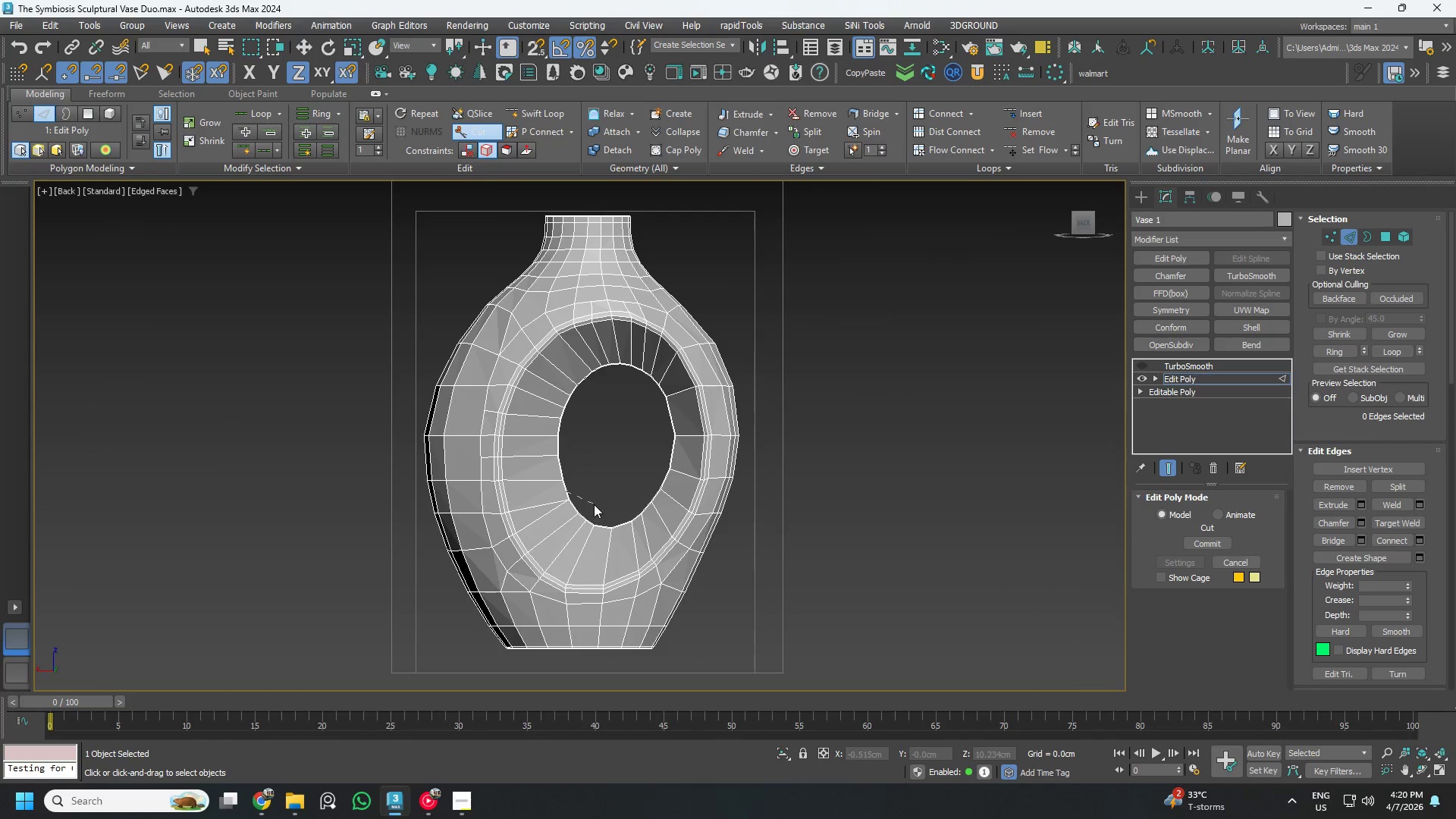 
scroll: coordinate [545, 497], scroll_direction: up, amount: 4.0
 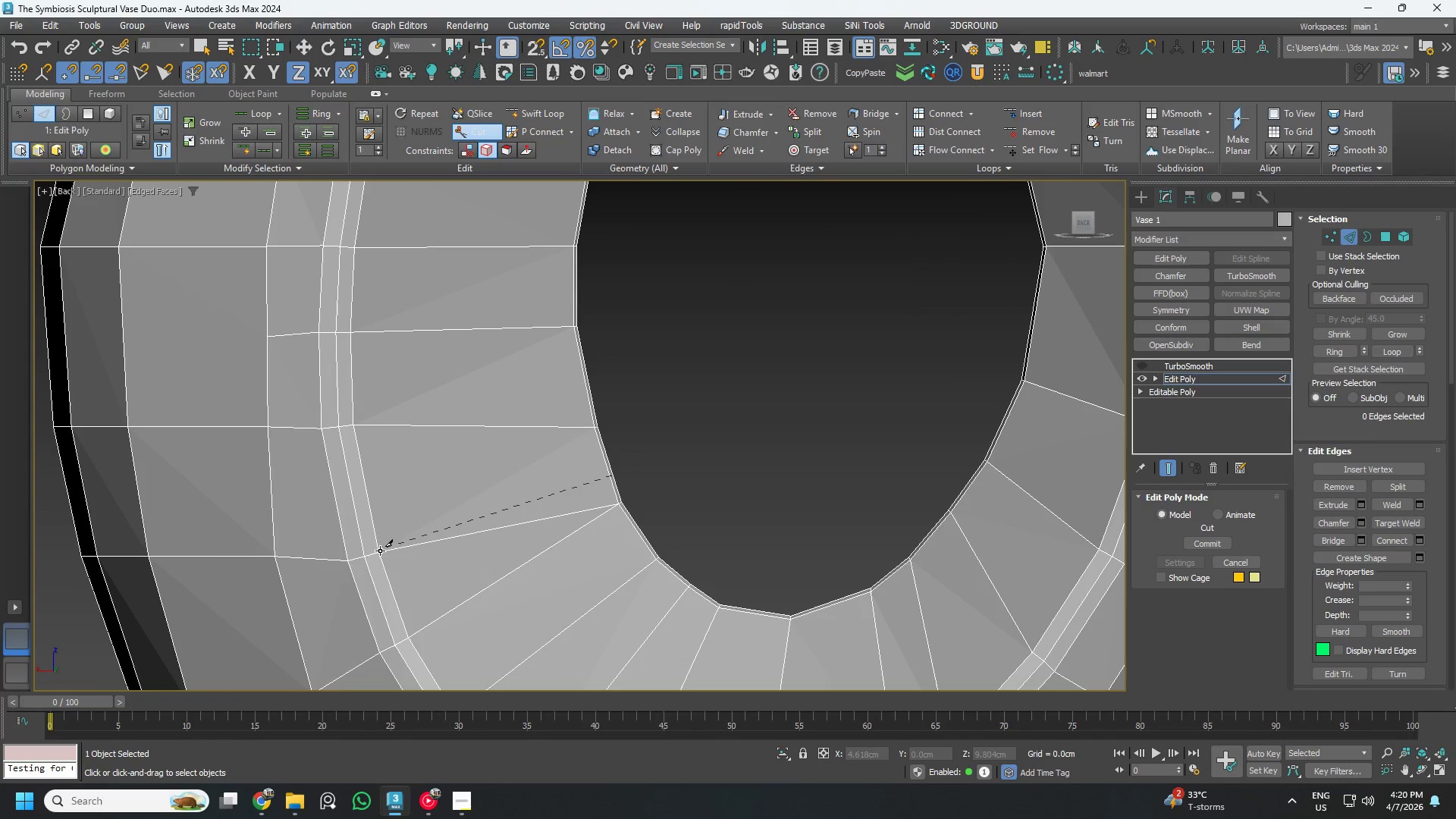 
left_click([379, 552])
 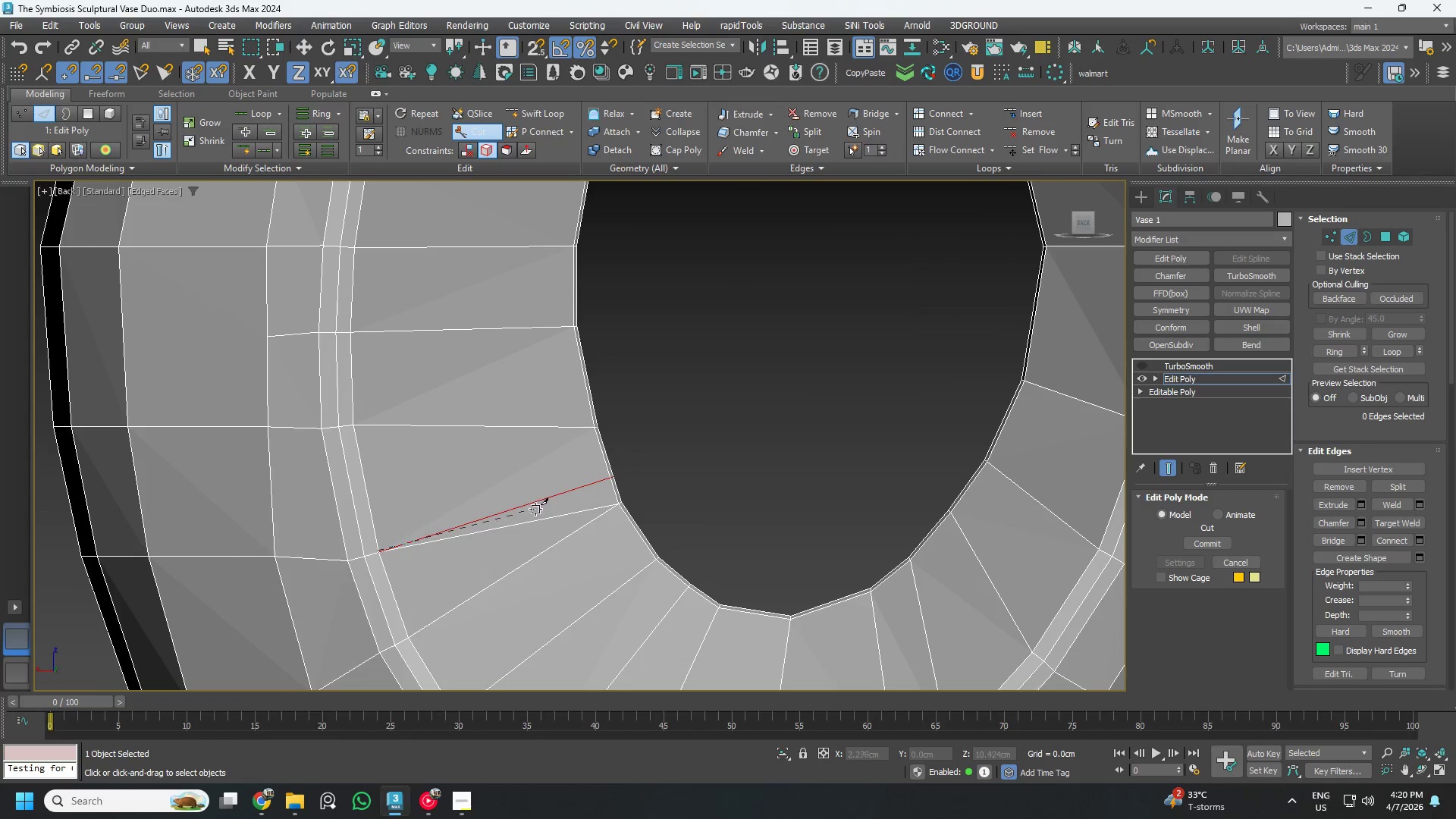 
right_click([537, 507])
 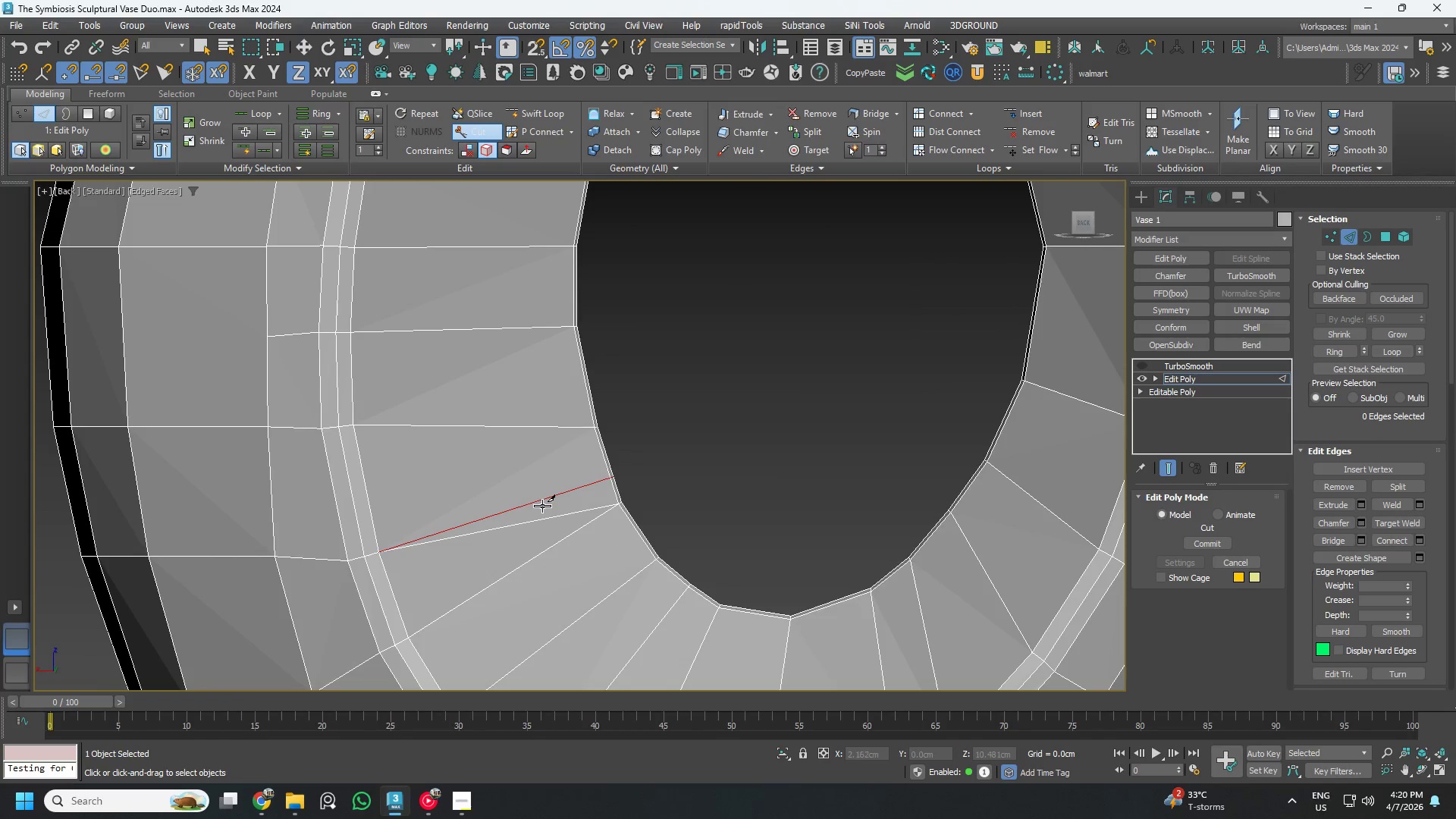 
key(Alt+AltLeft)
 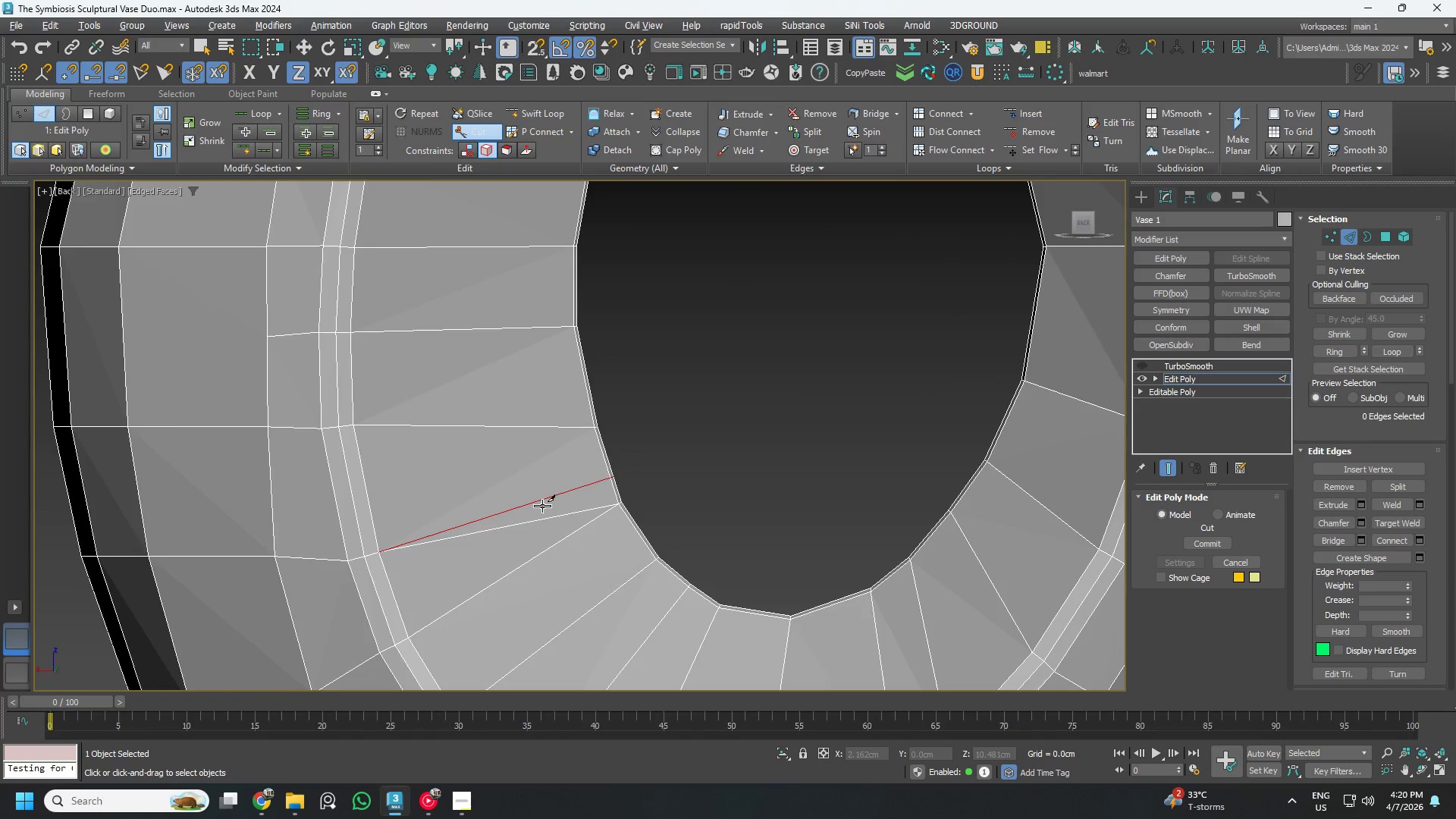 
key(Alt+X)
 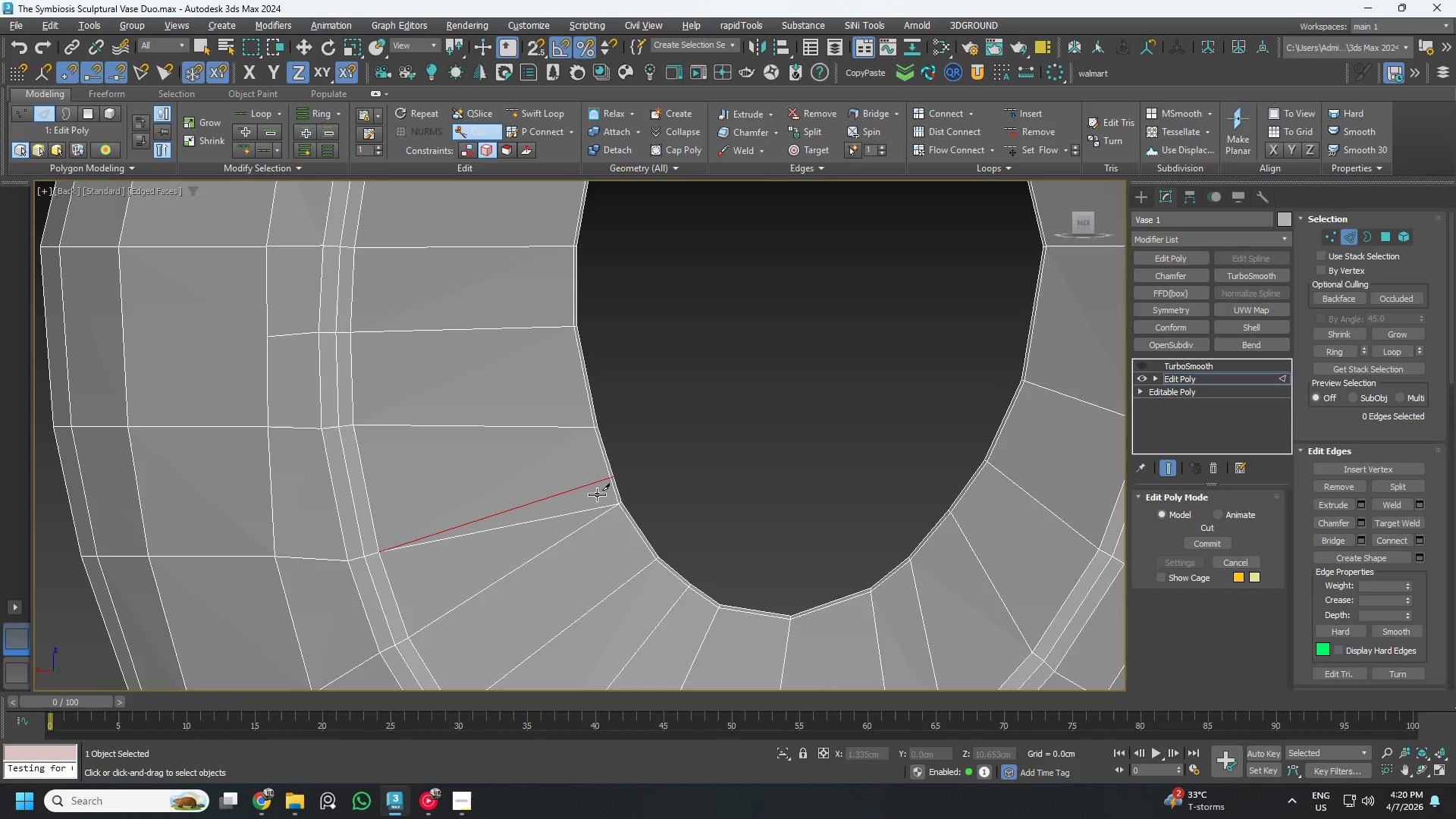 
right_click([597, 494])
 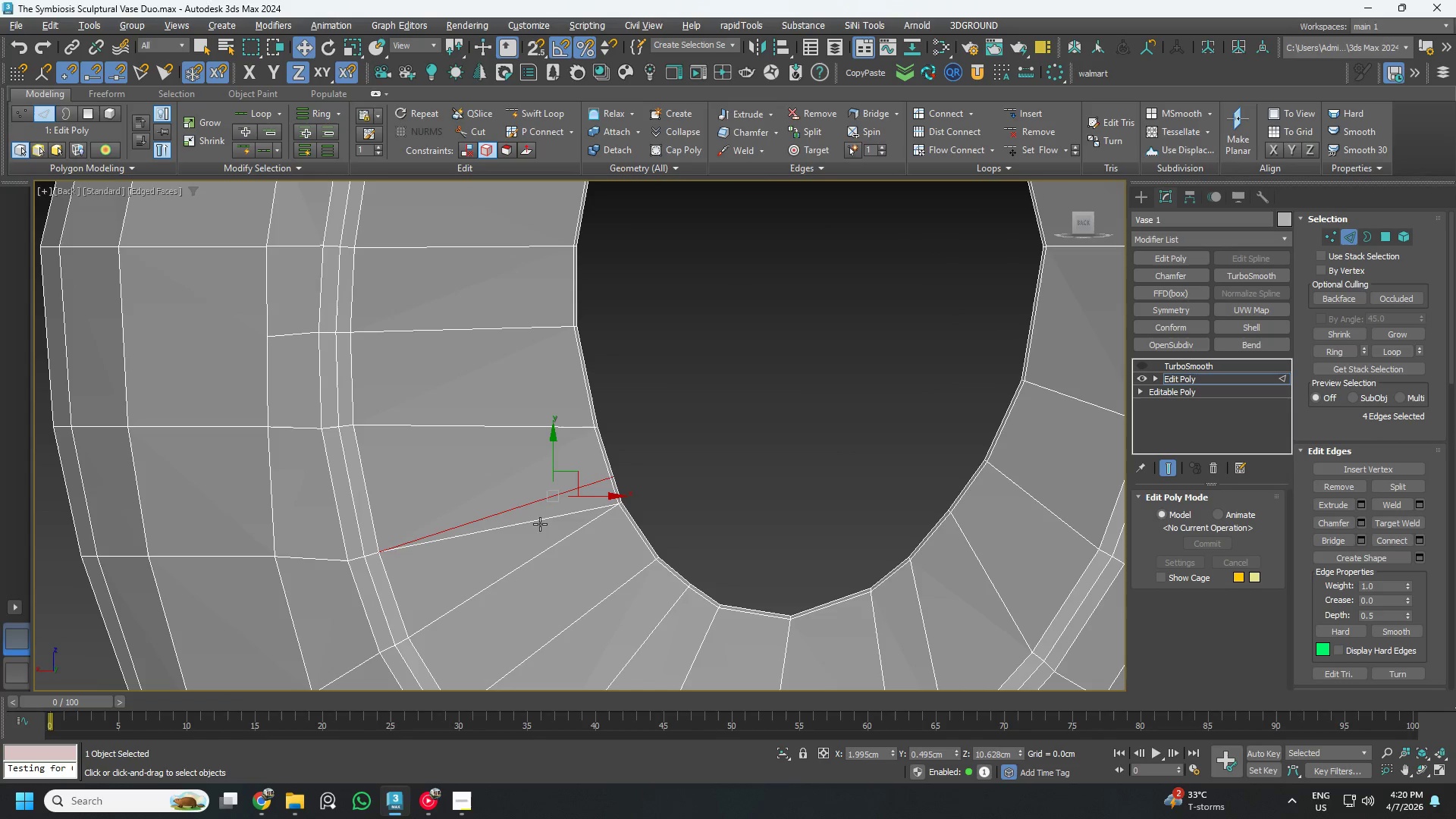 
left_click([551, 513])
 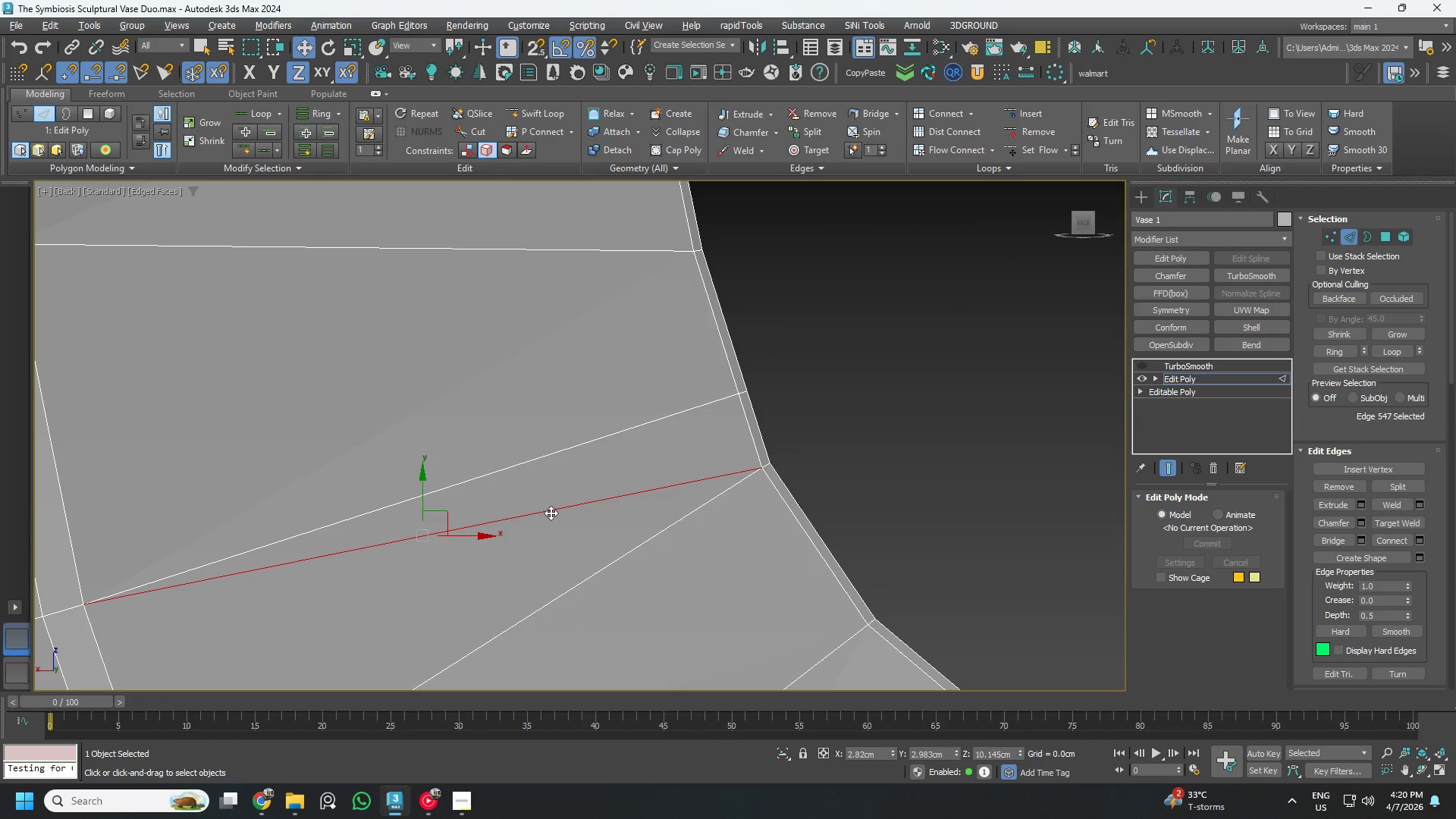 
scroll: coordinate [540, 523], scroll_direction: up, amount: 3.0
 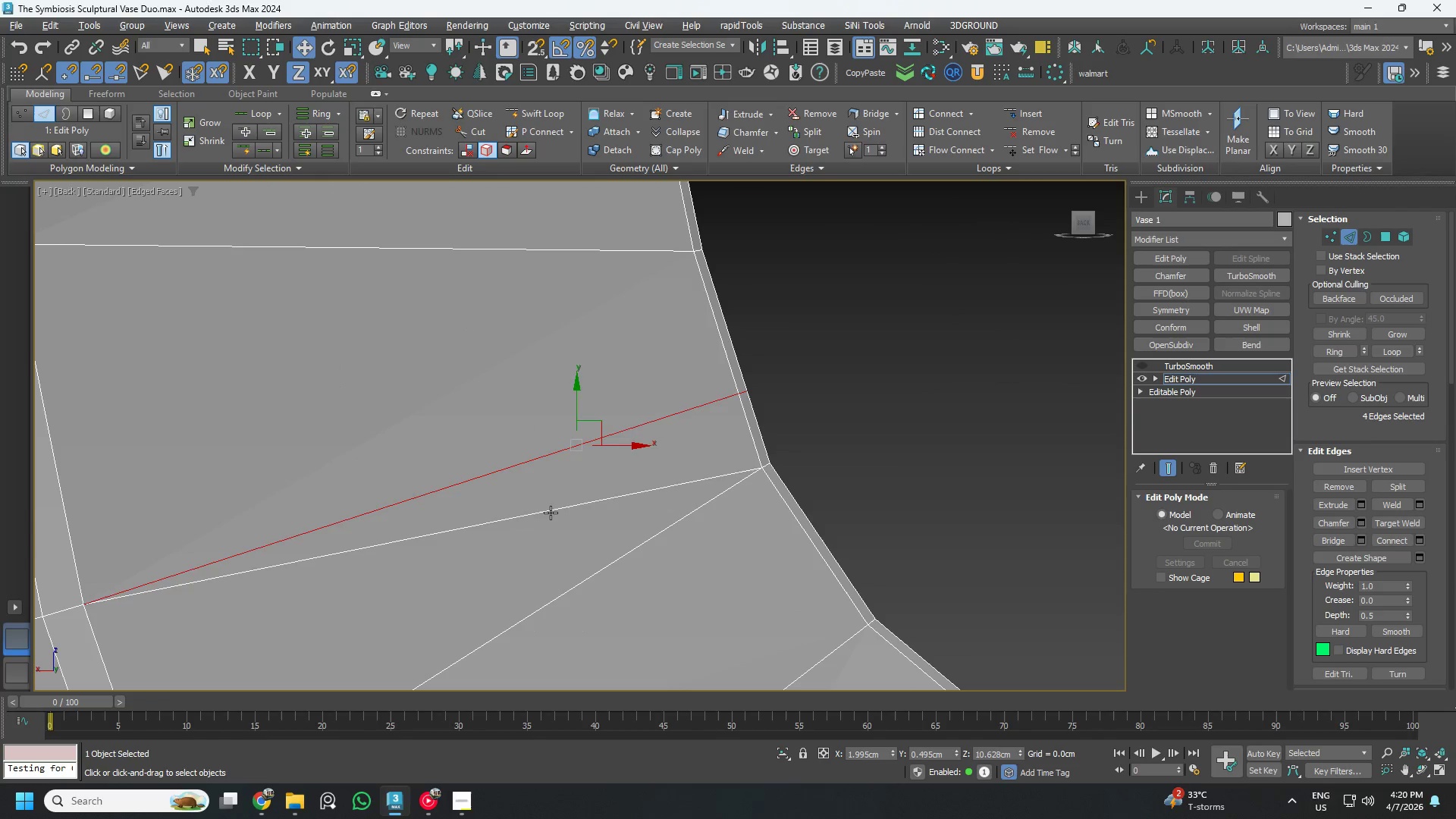 
double_click([551, 513])
 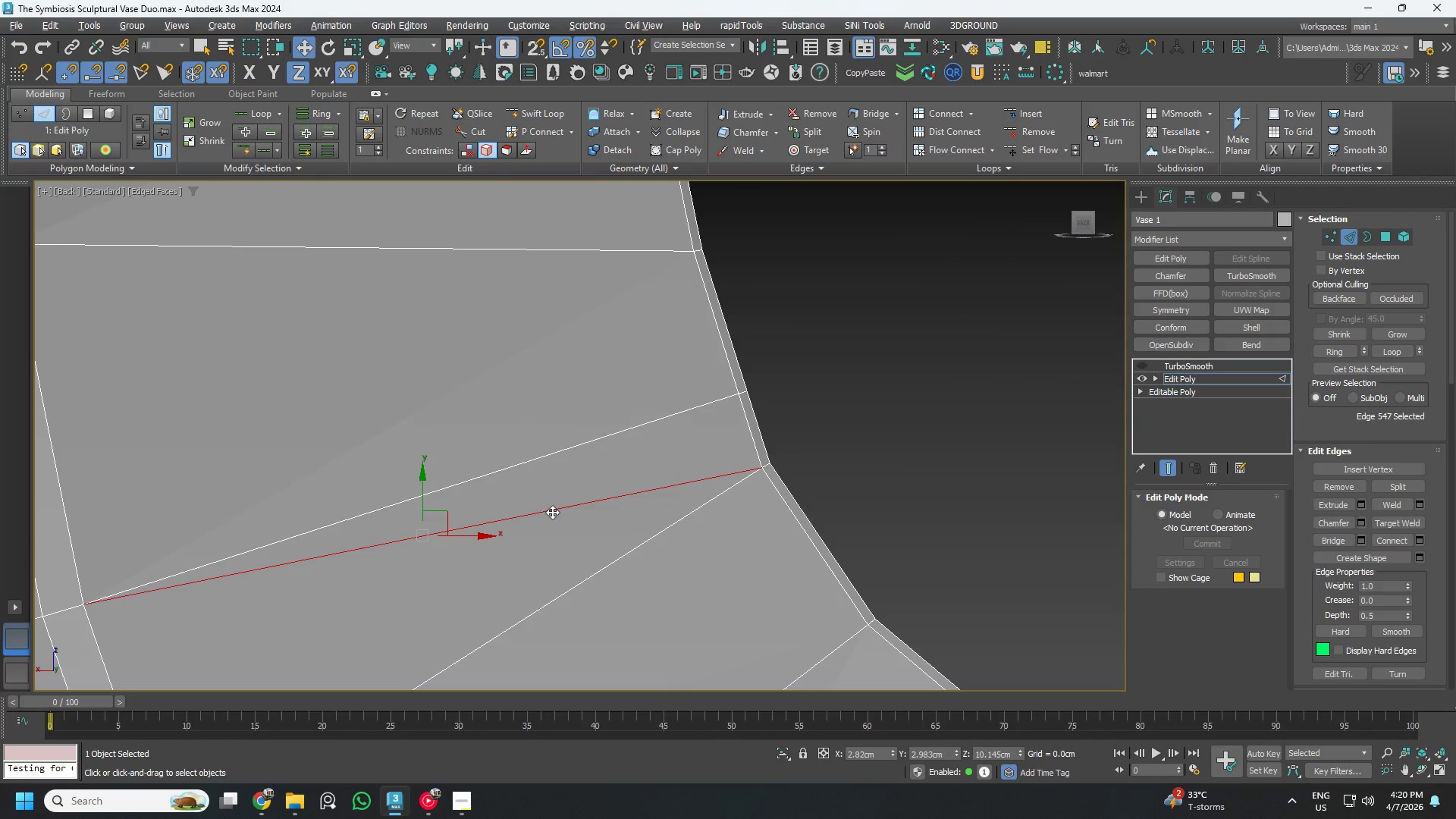 
hold_key(key=AltLeft, duration=0.56)
 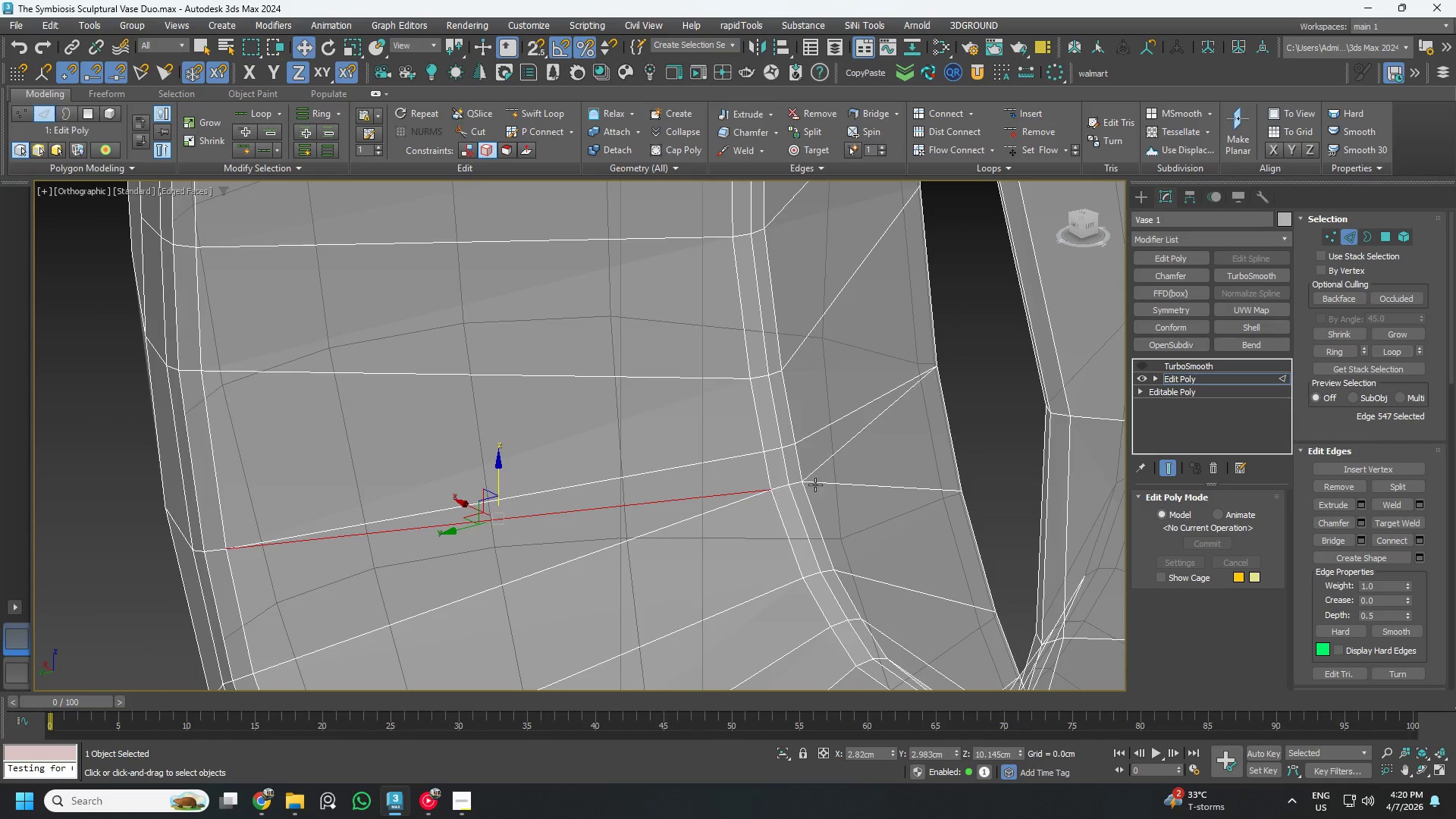 
scroll: coordinate [578, 501], scroll_direction: down, amount: 2.0
 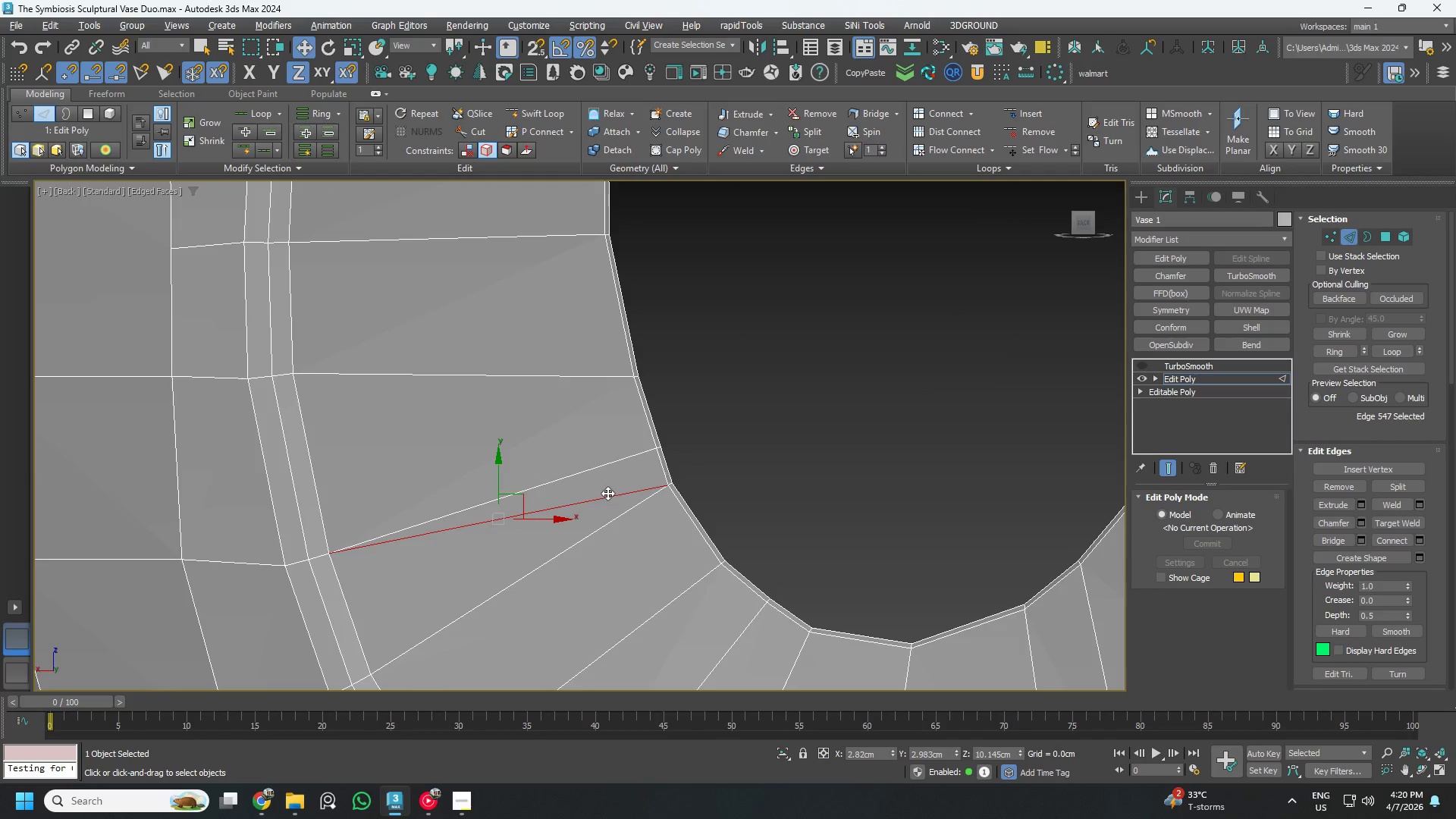 
hold_key(key=ControlLeft, duration=0.64)
left_click([843, 456])
 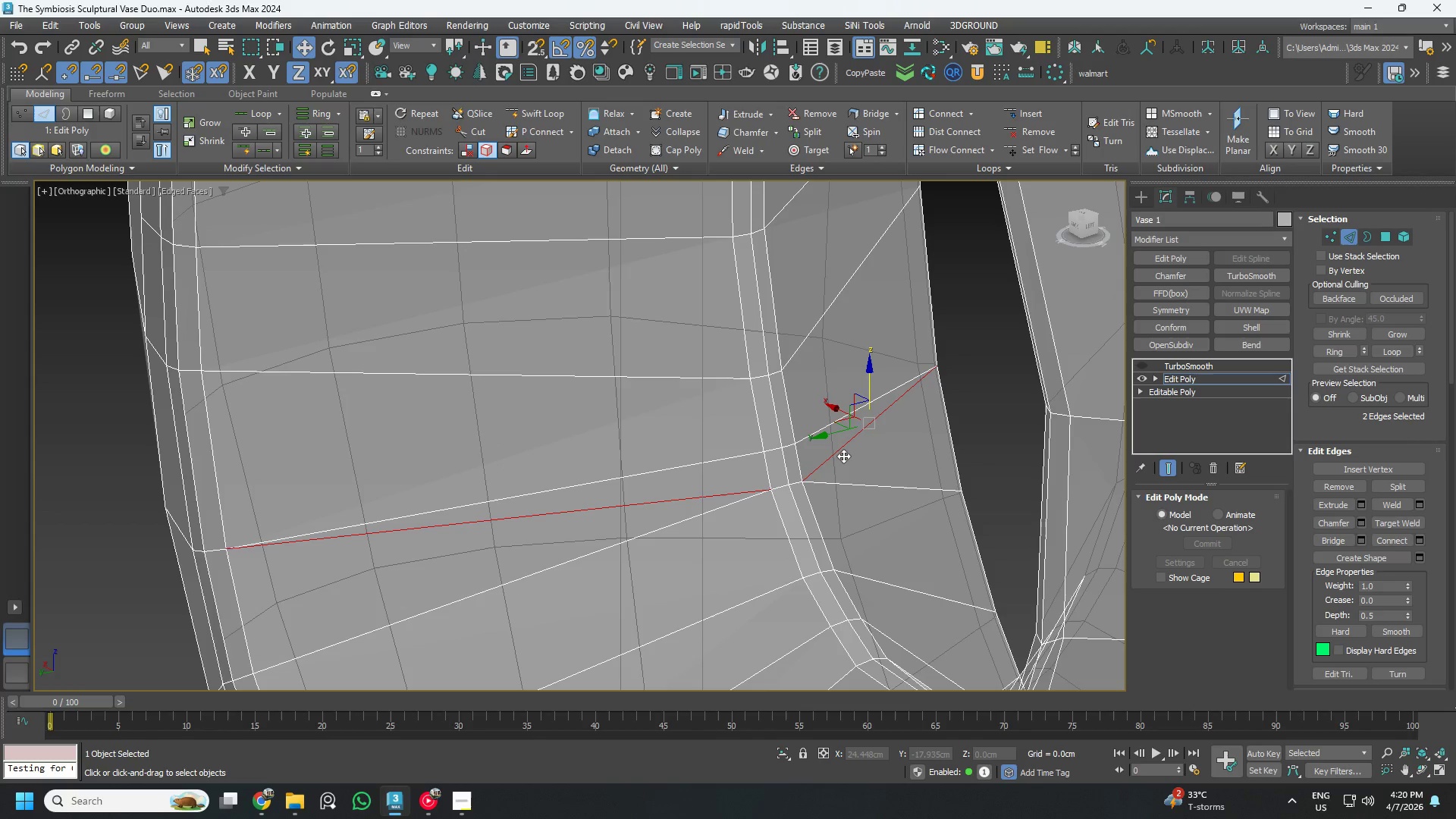 
key(Control+Backspace)
 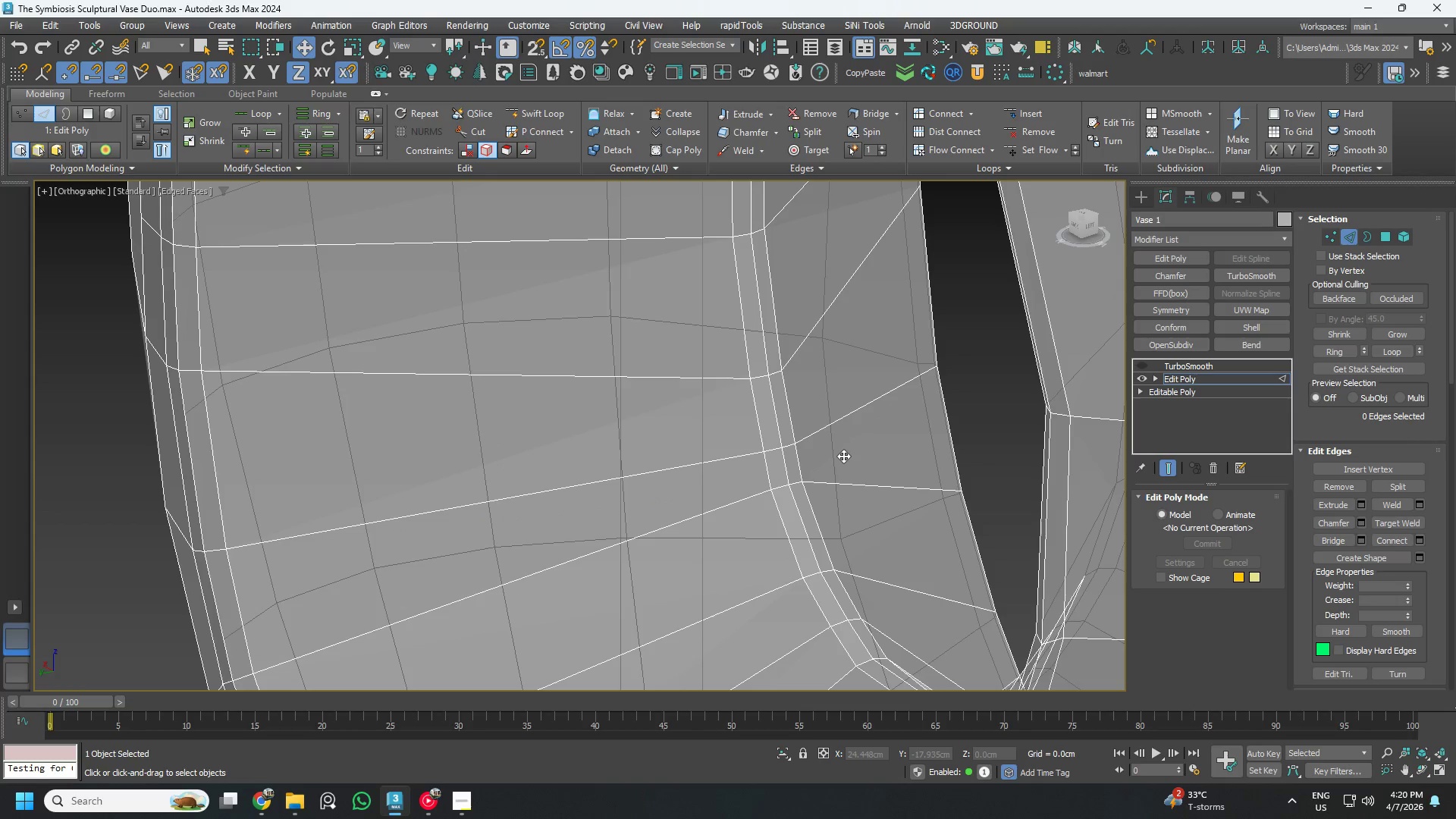 
hold_key(key=AltLeft, duration=0.98)
 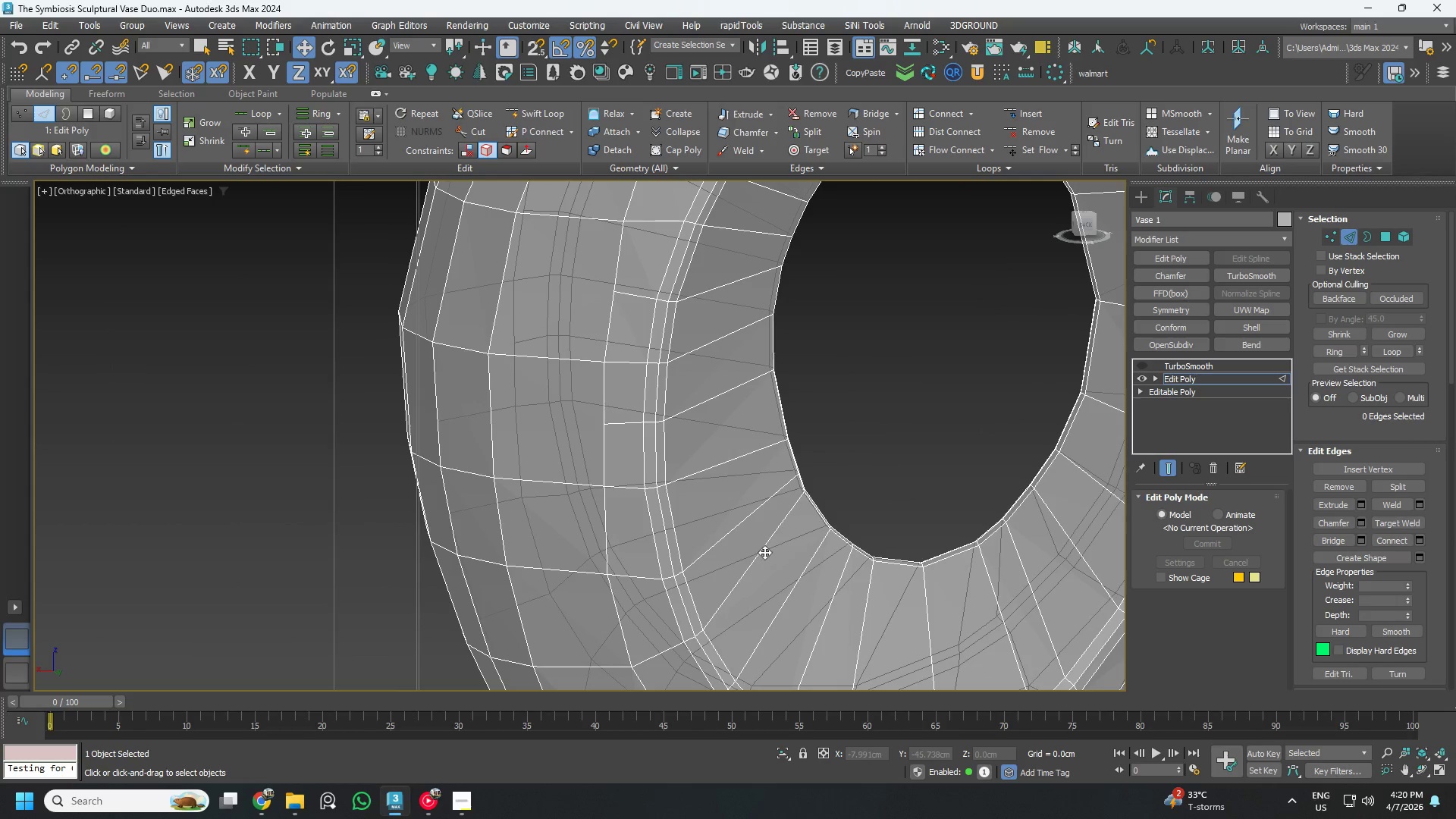 
scroll: coordinate [846, 455], scroll_direction: down, amount: 2.0
 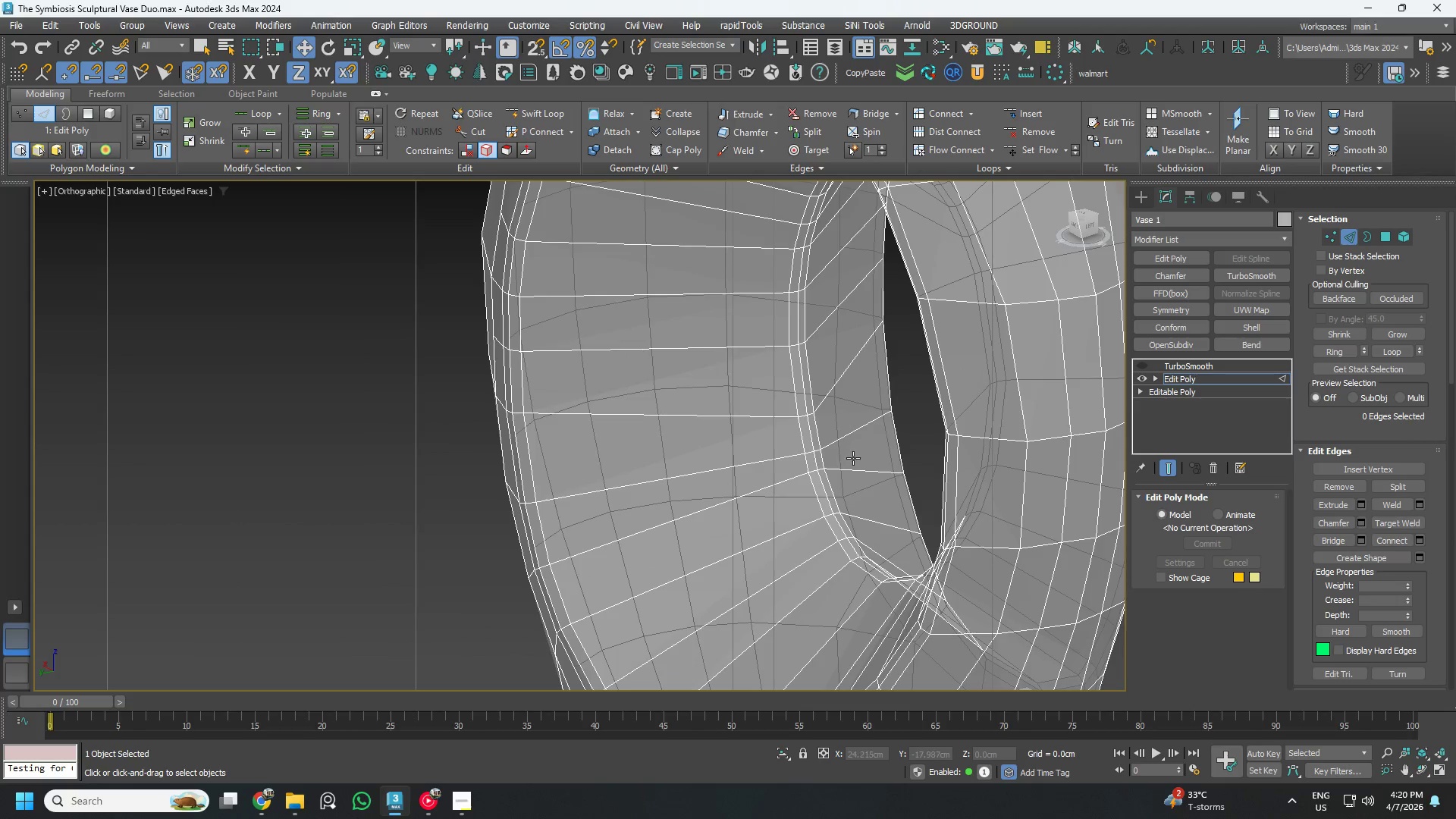 
double_click([764, 552])
 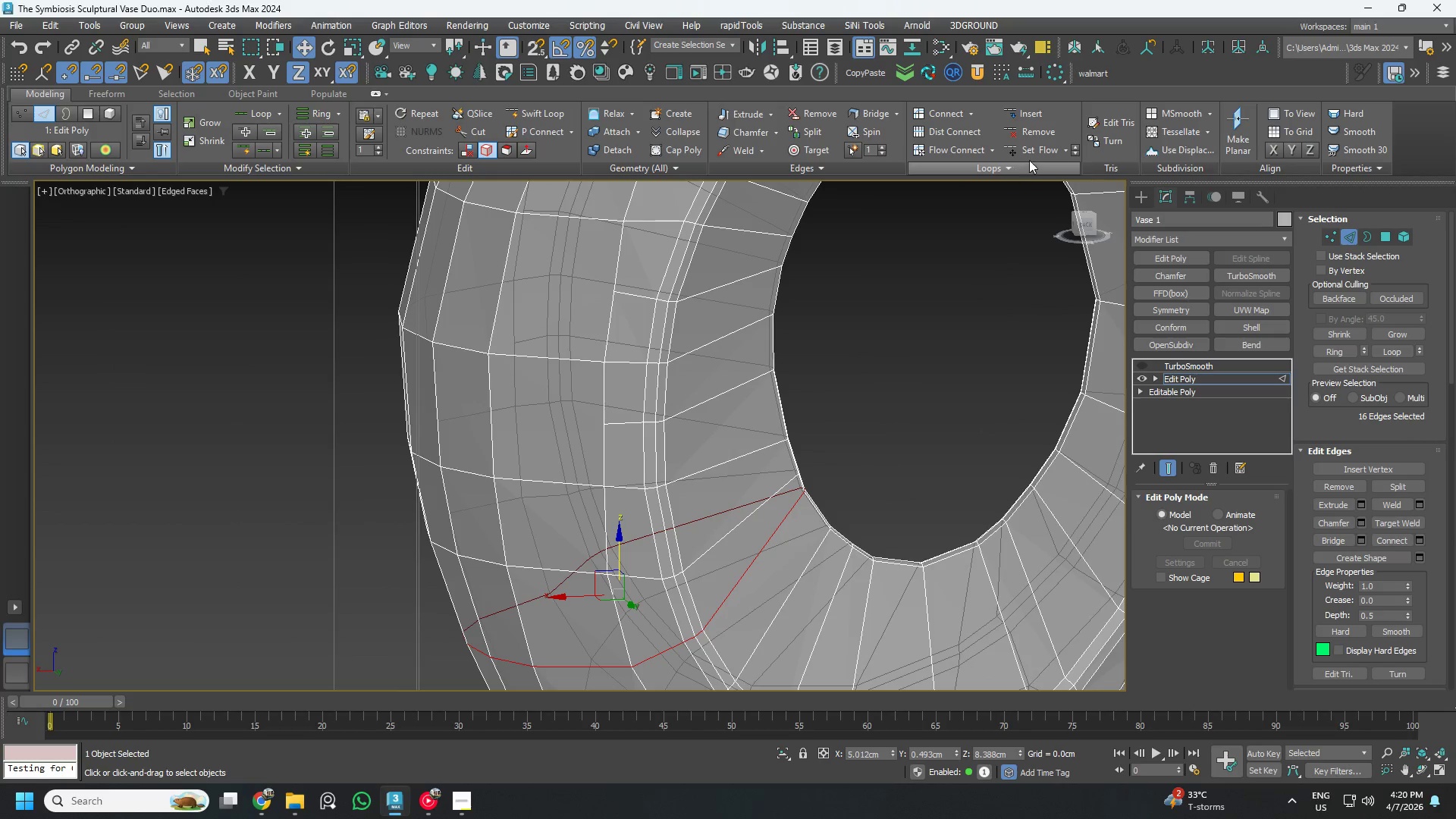 
left_click([1040, 151])
 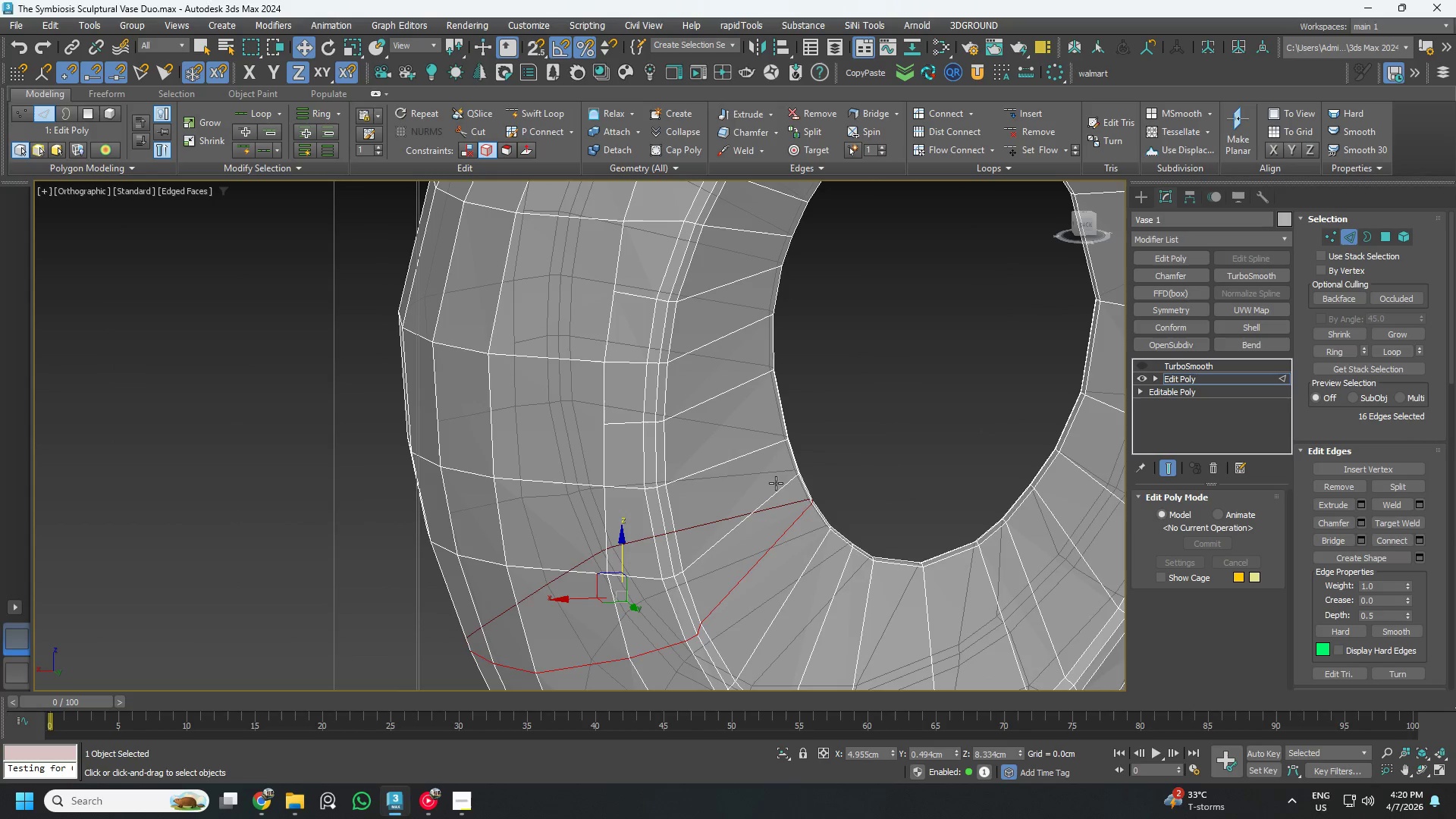 
double_click([781, 493])
 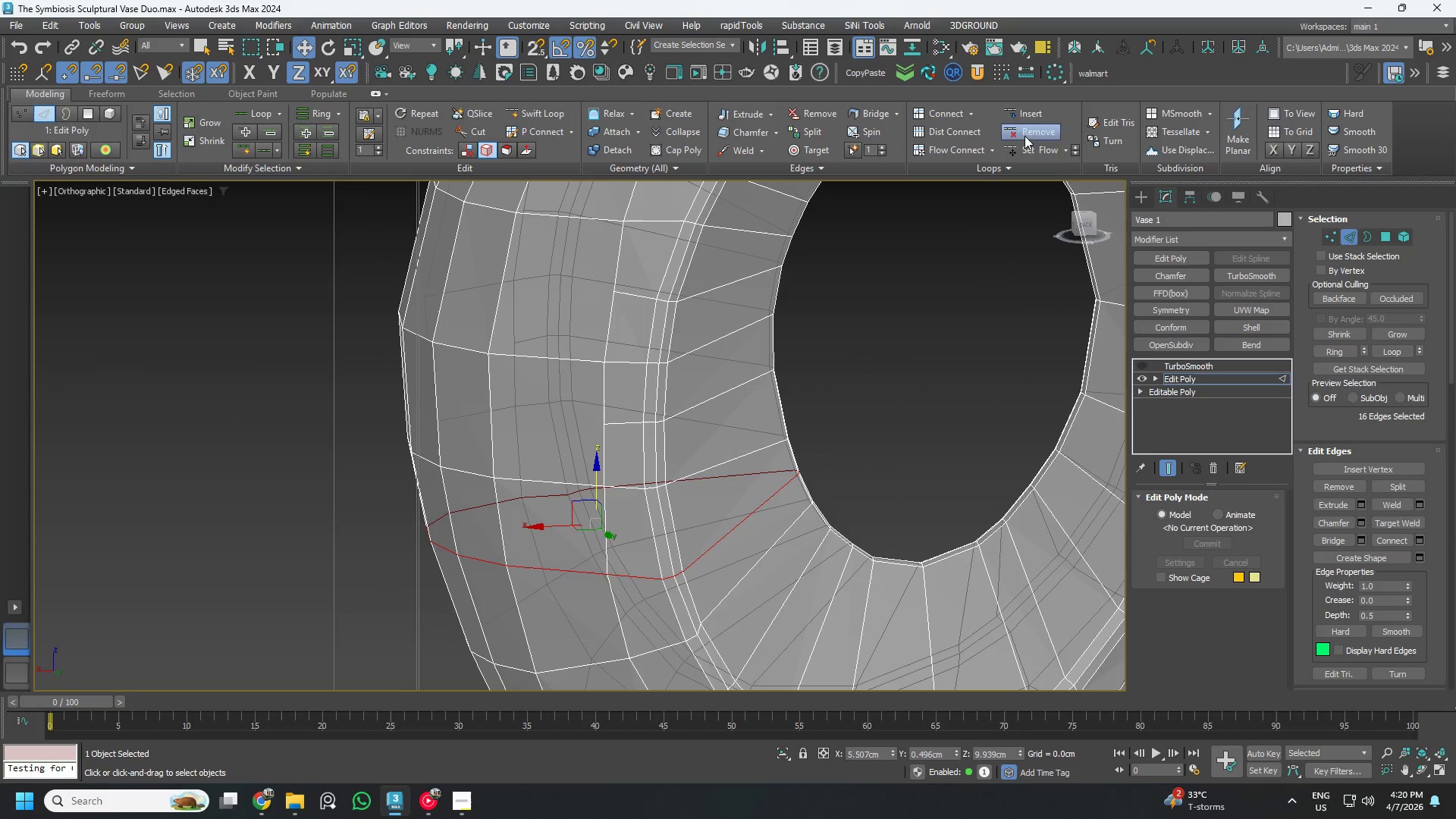 
left_click([1032, 150])
 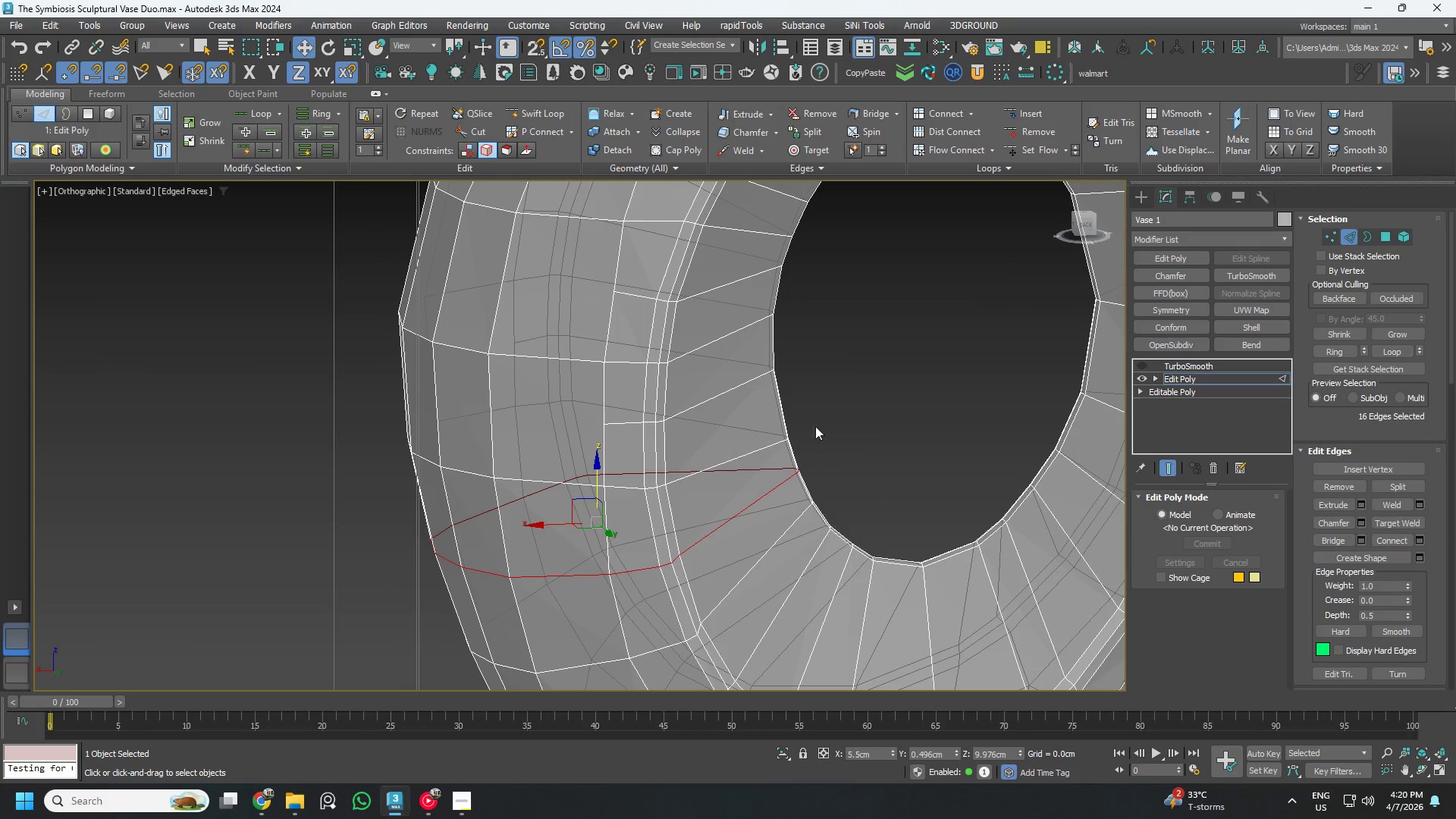 
hold_key(key=AltLeft, duration=1.08)
 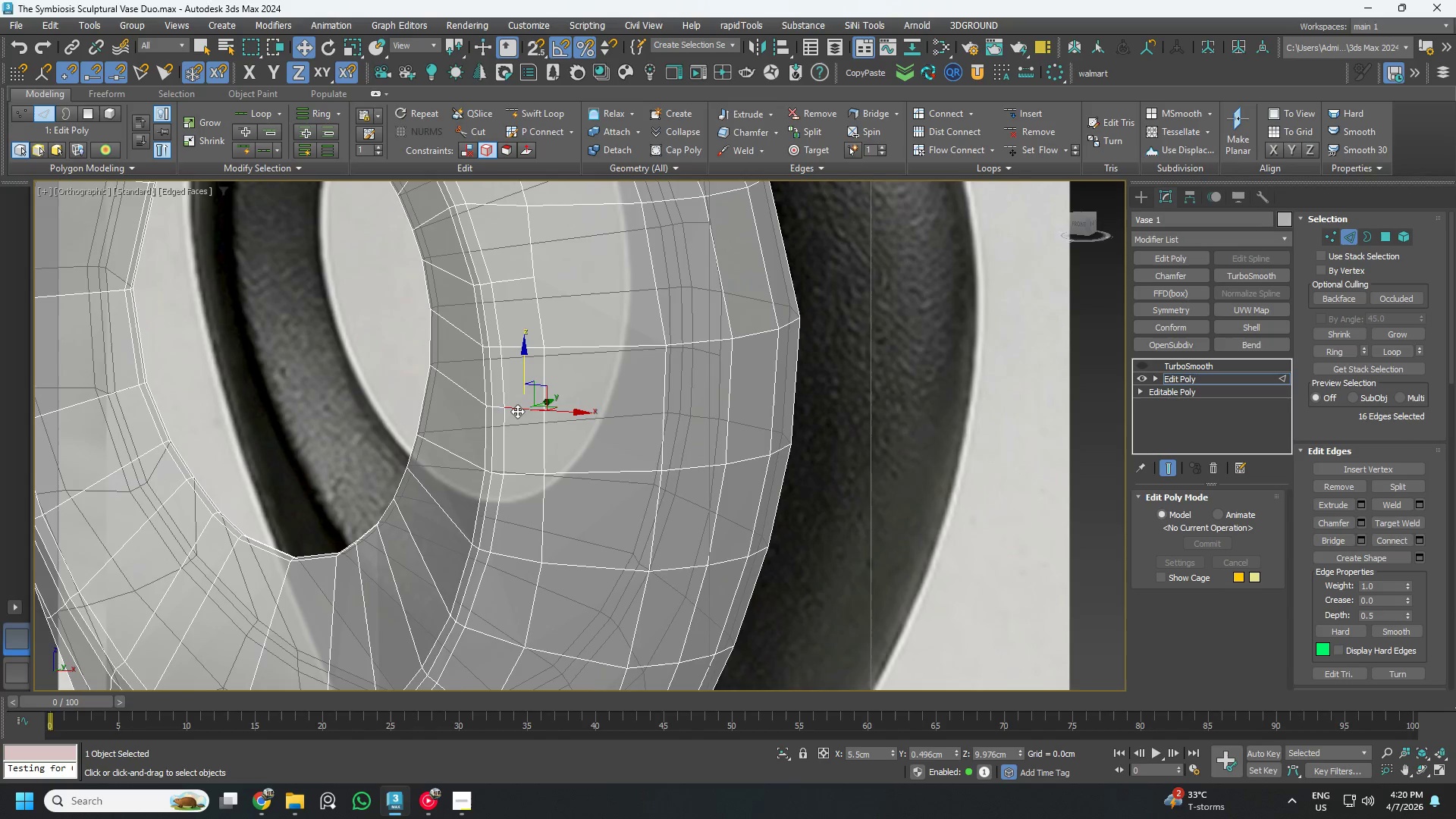 
double_click([517, 411])
 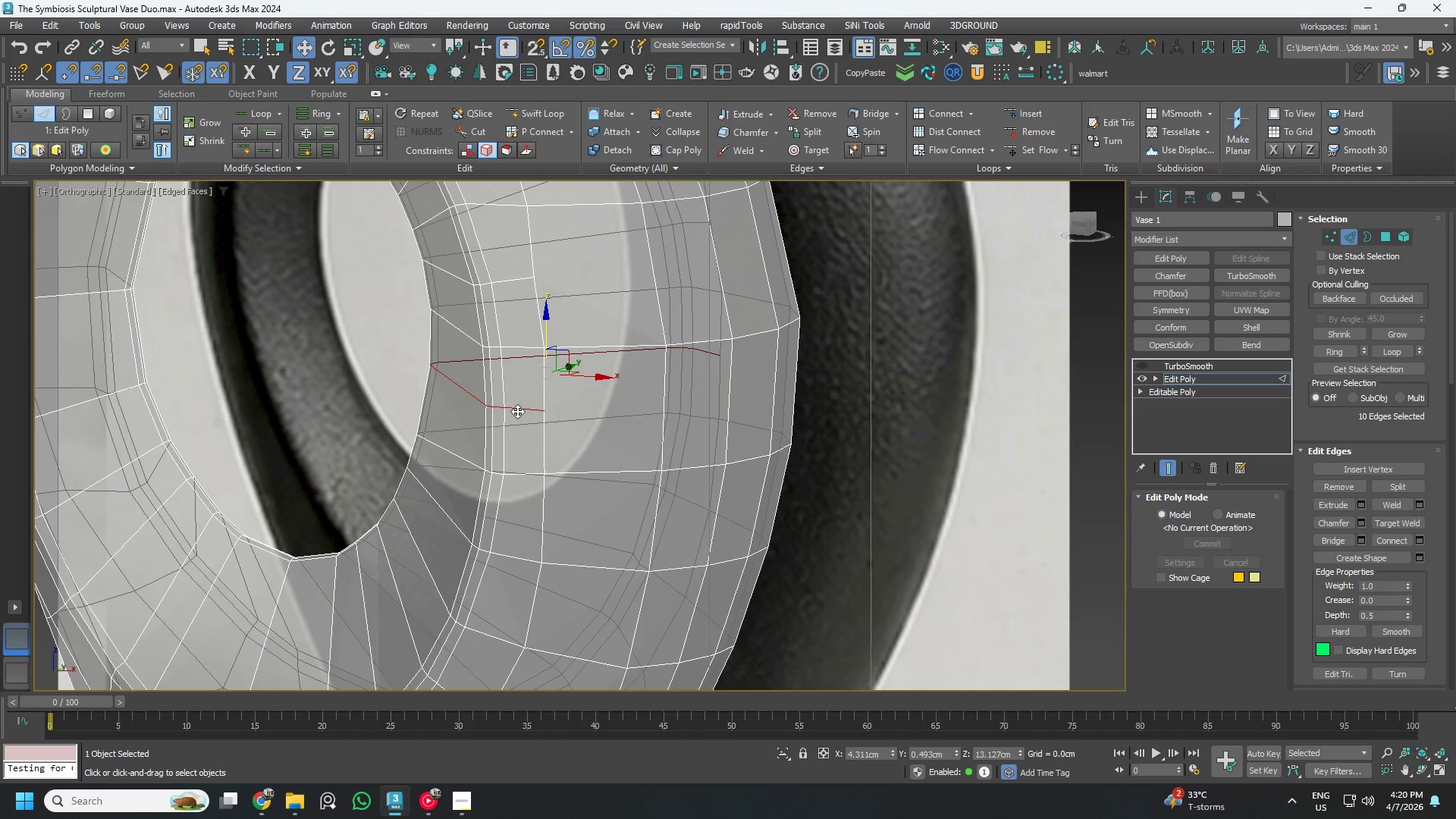 
hold_key(key=AltLeft, duration=0.67)
 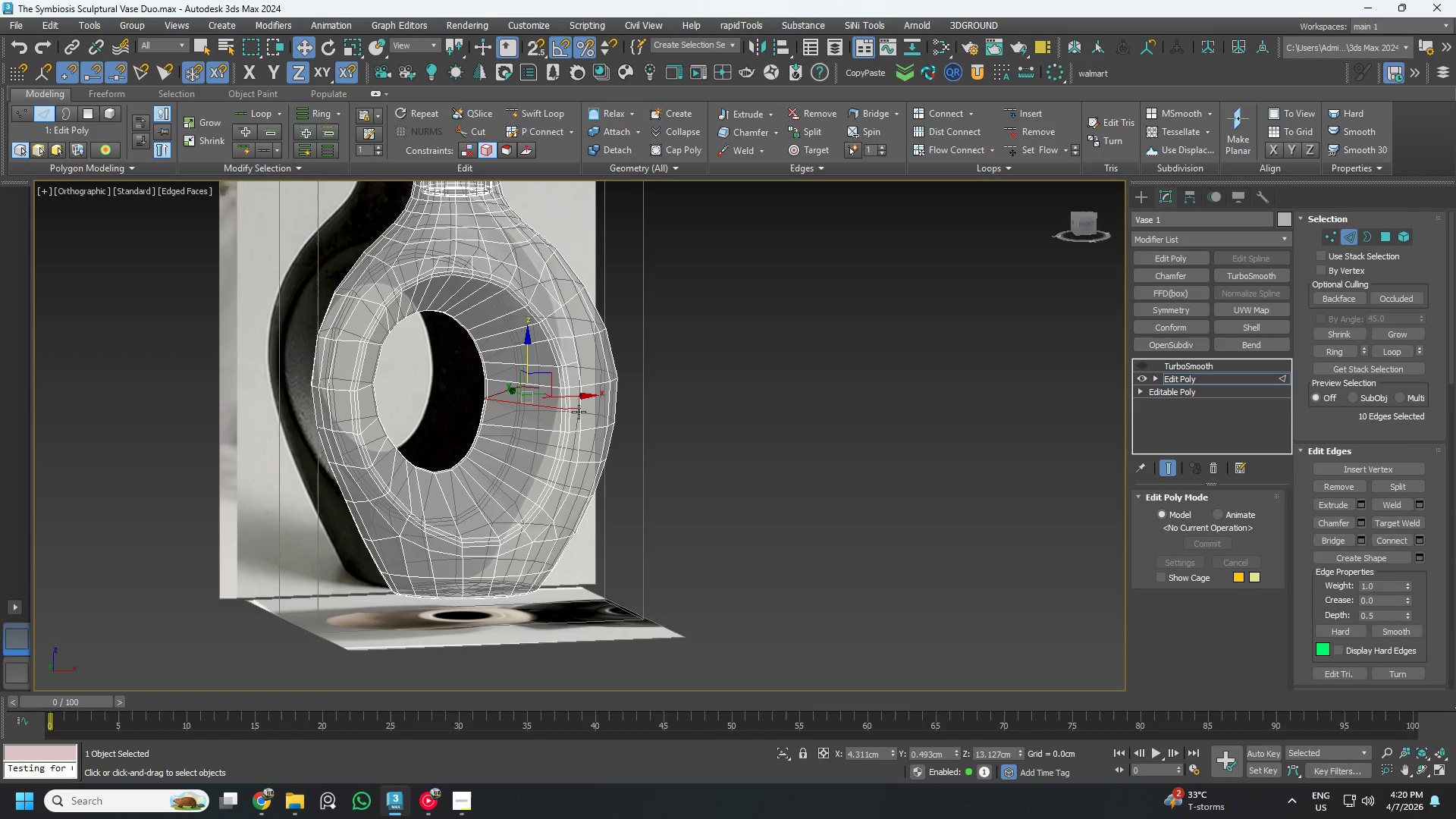 
scroll: coordinate [517, 411], scroll_direction: down, amount: 3.0
 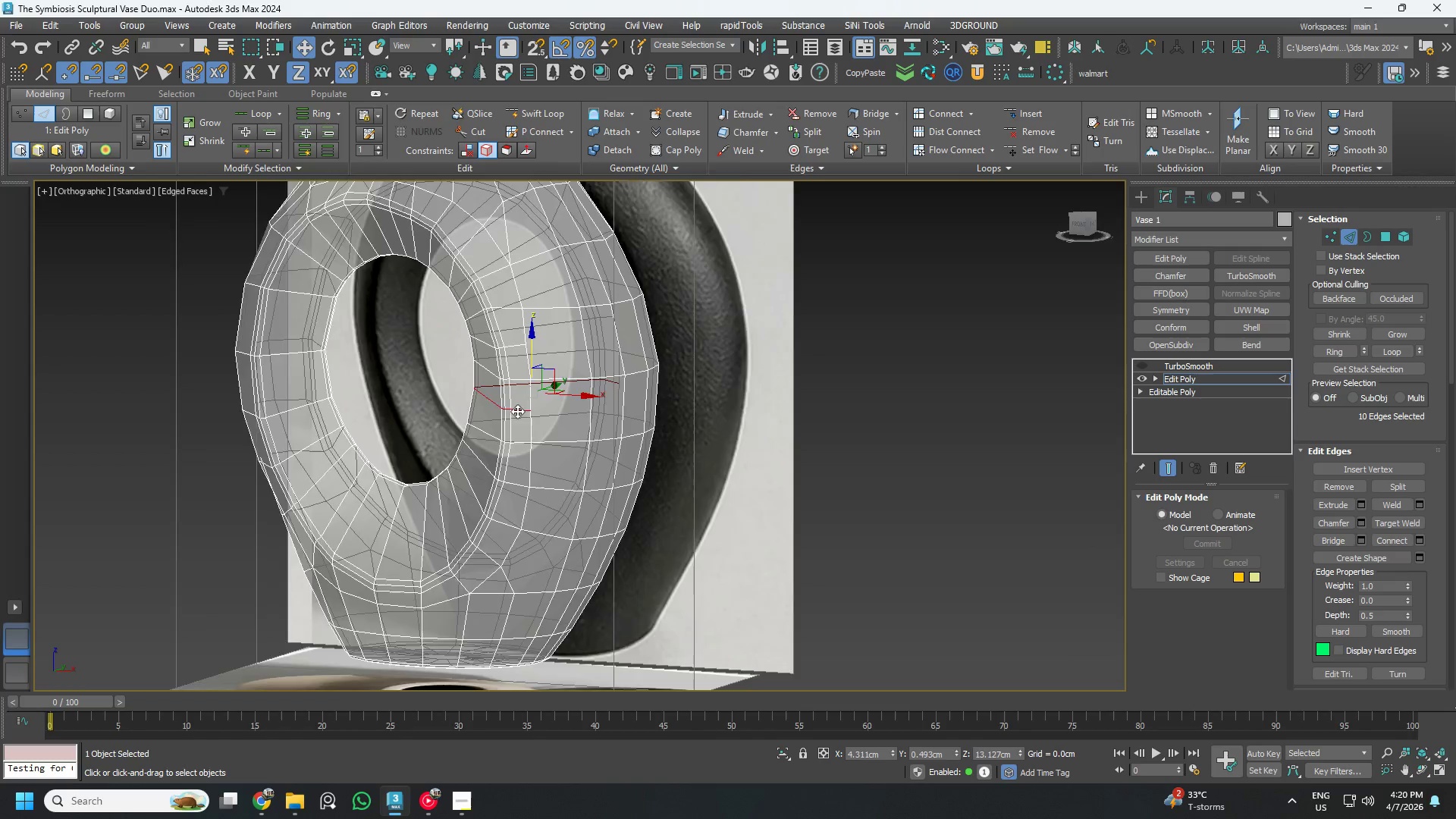 
hold_key(key=AltLeft, duration=3.92)
 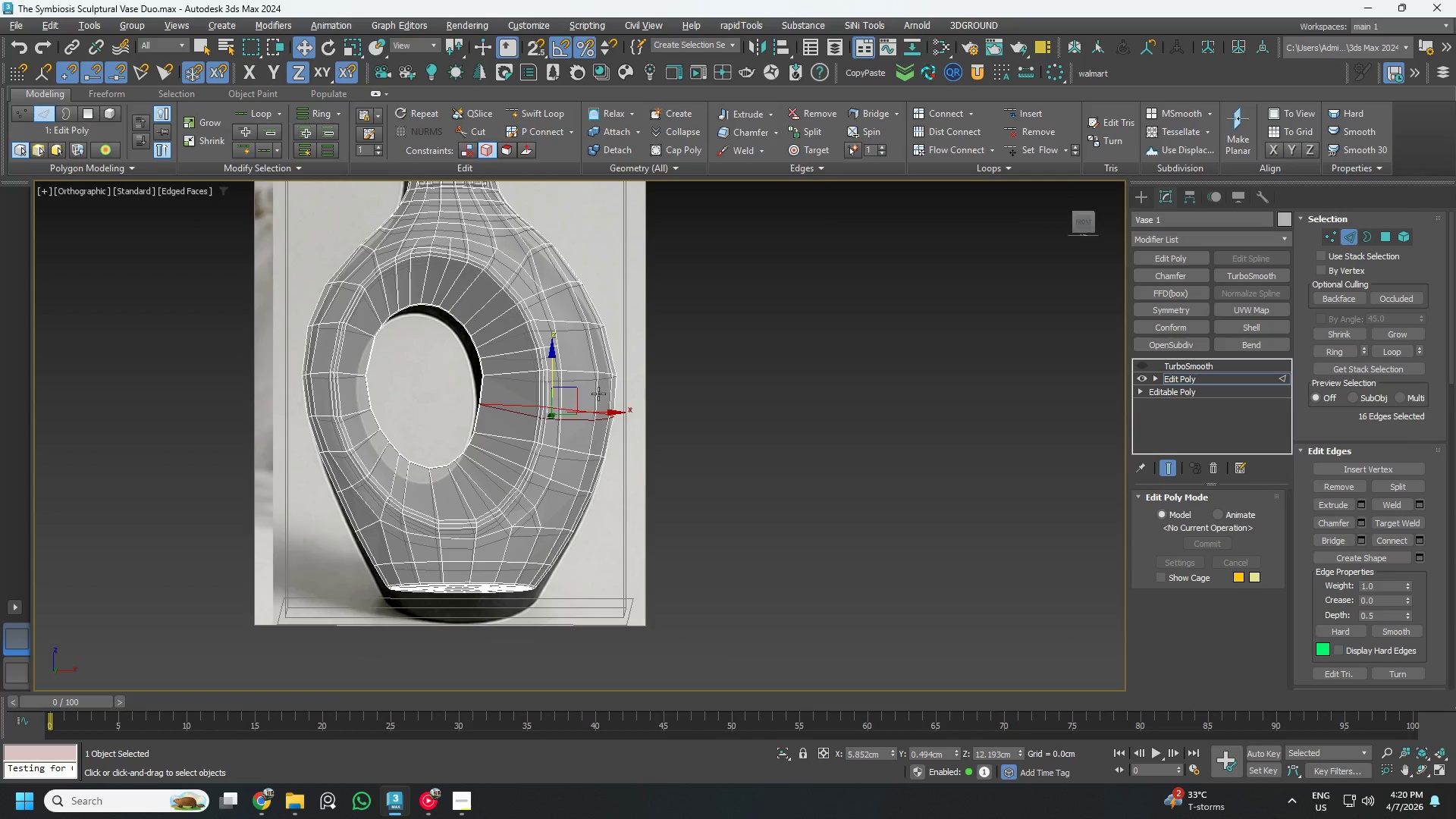 
key(Control+Backspace)
 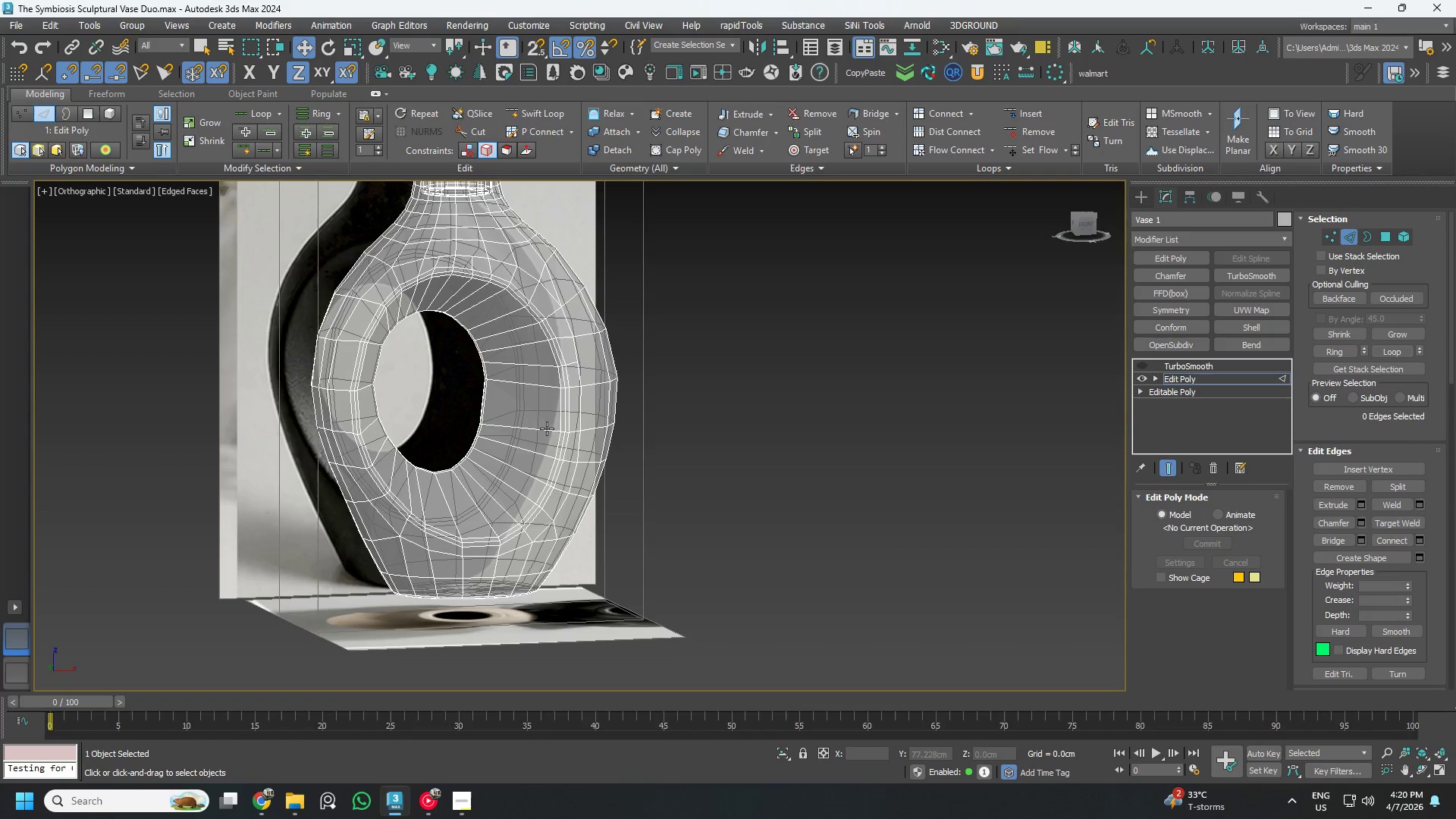 
double_click([546, 428])
 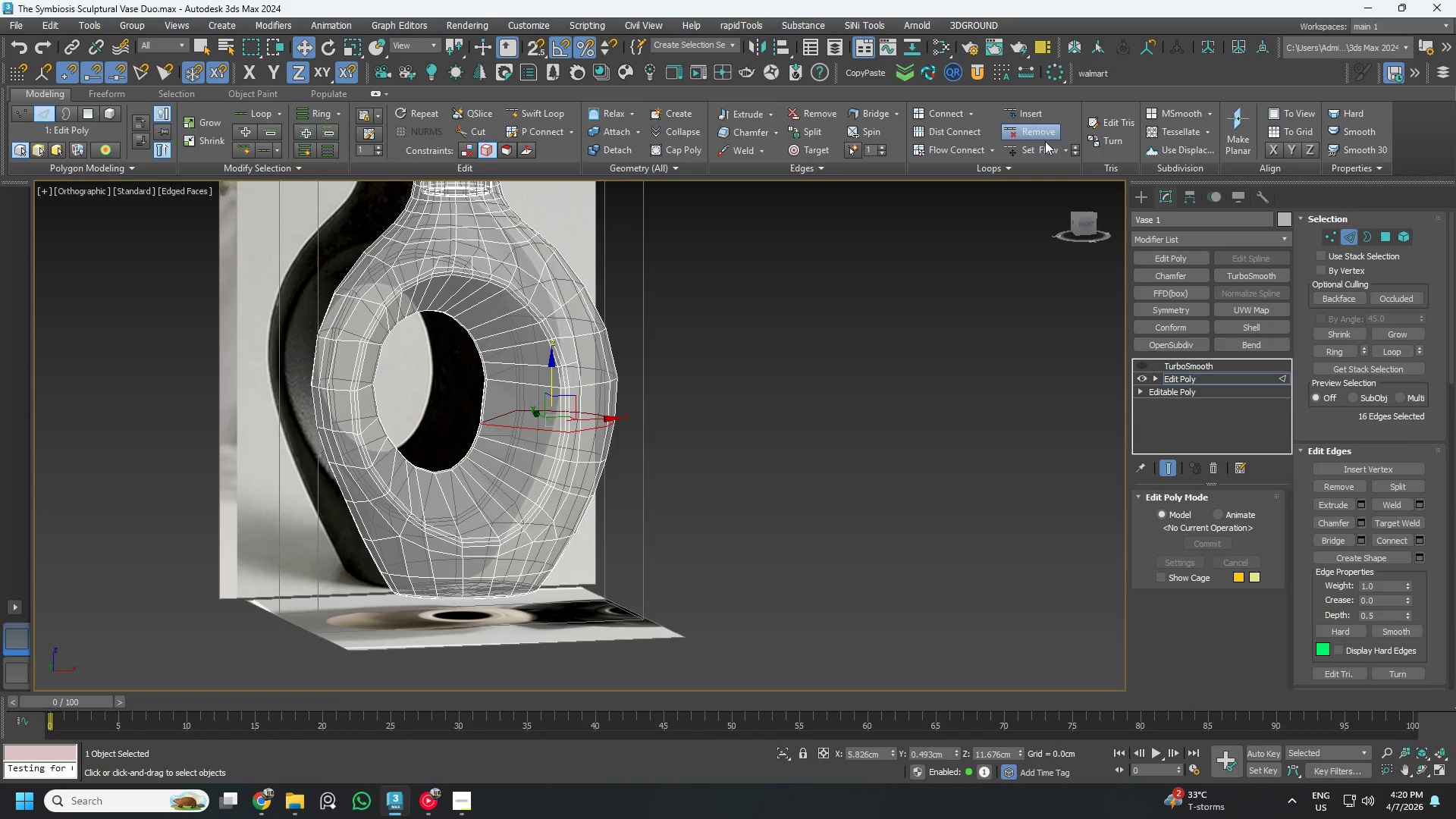 
left_click([1046, 153])
 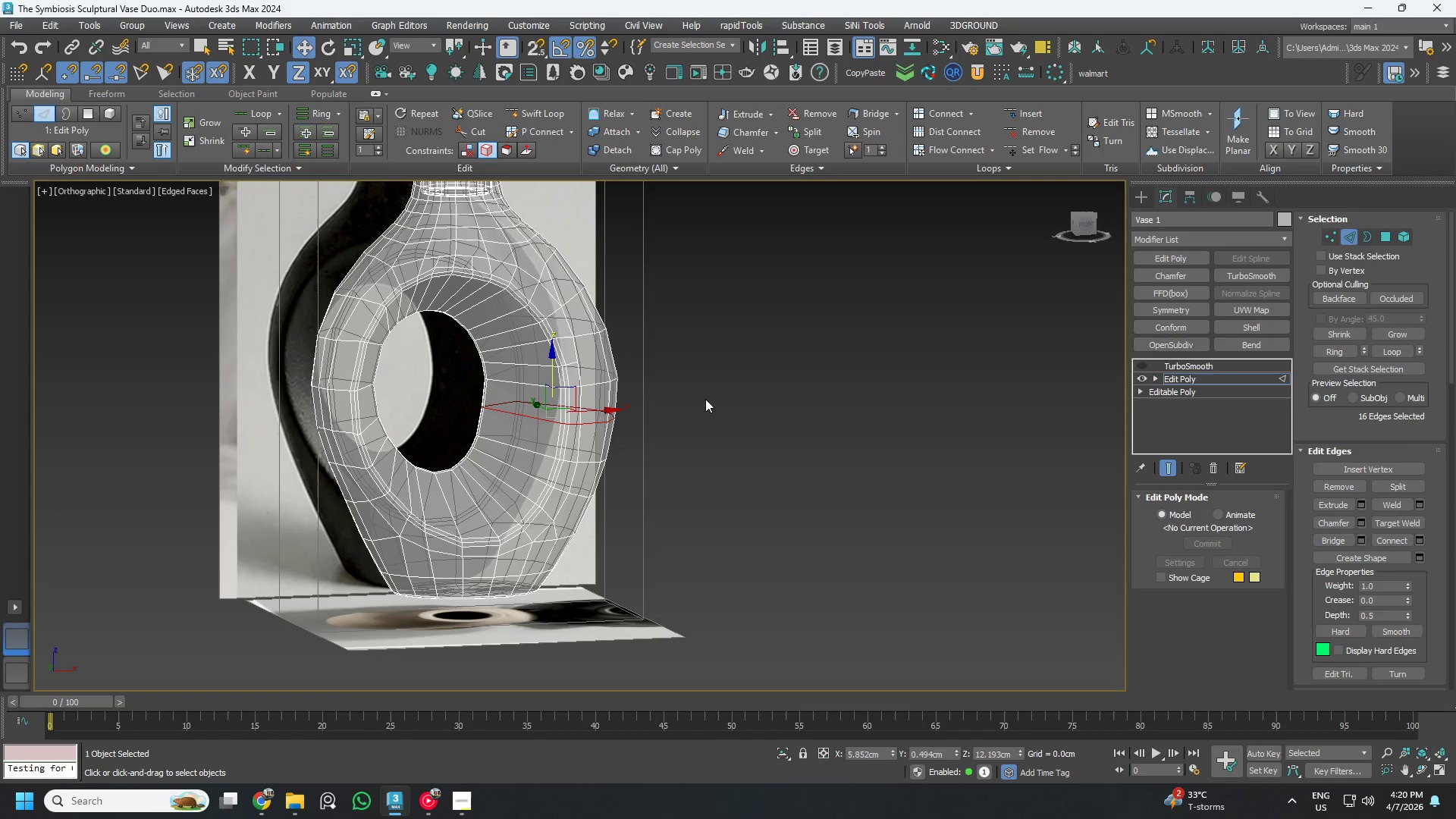 
hold_key(key=AltLeft, duration=0.56)
 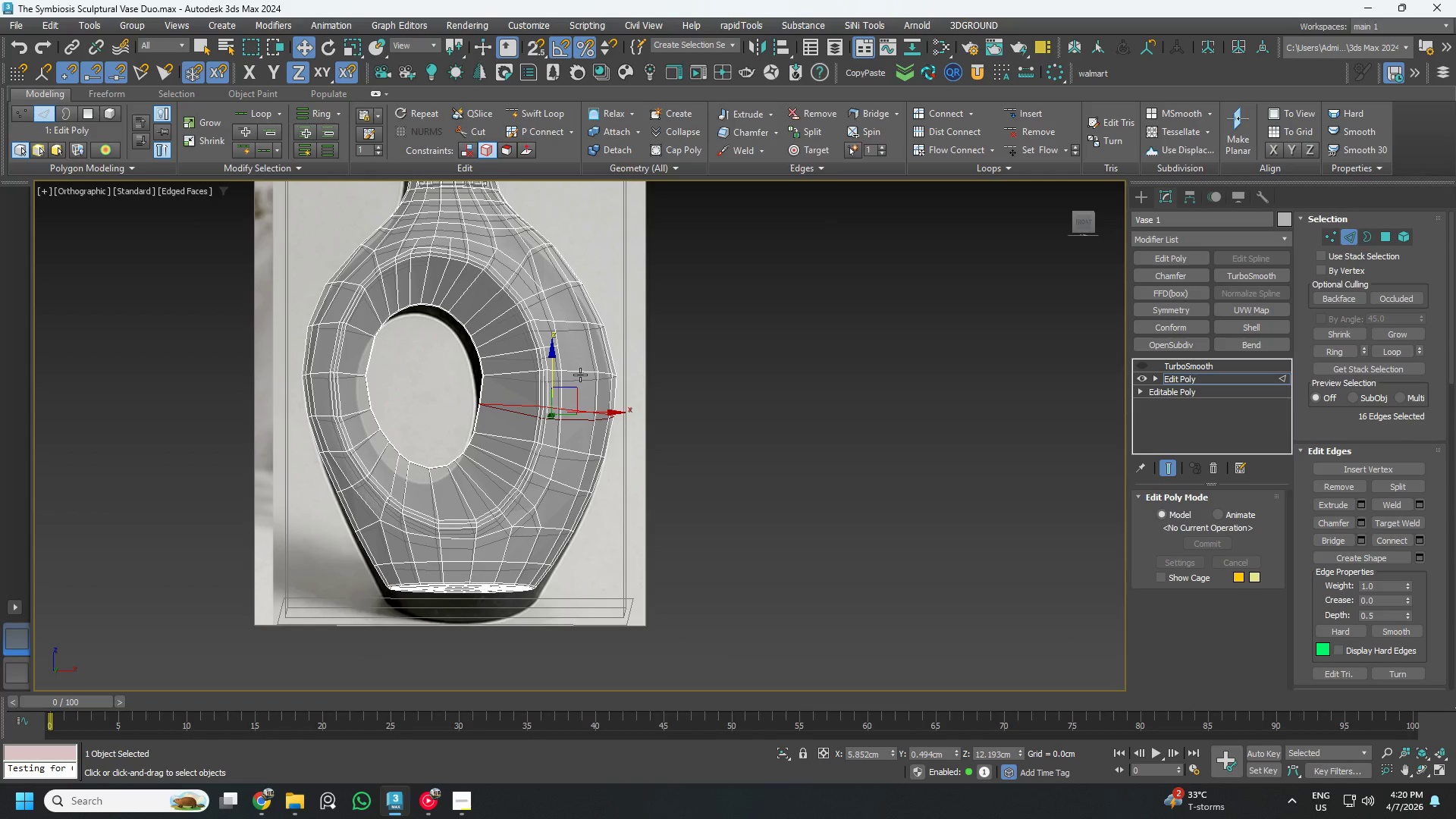 
double_click([580, 375])
 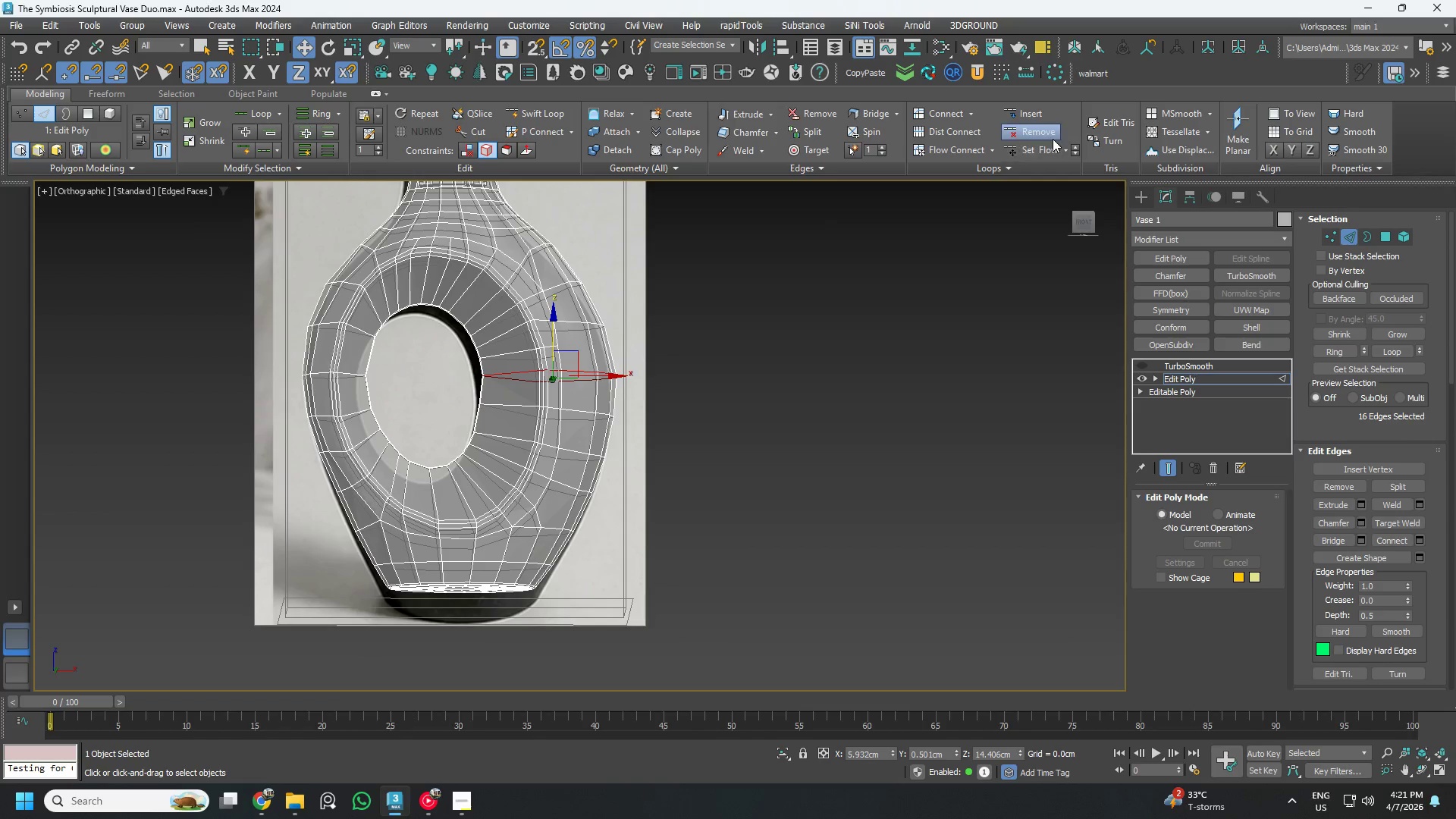 
left_click([1044, 148])
 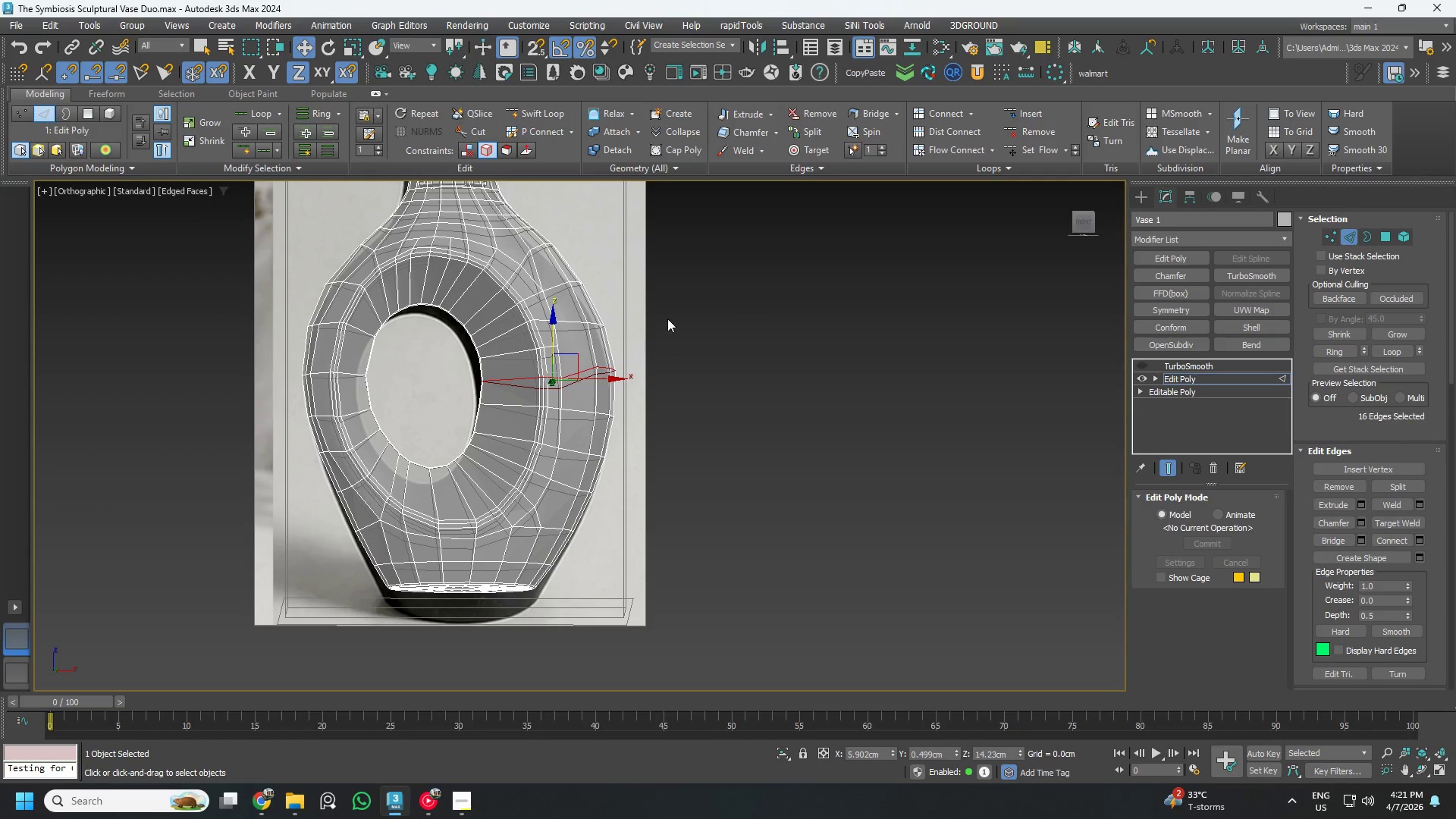 
hold_key(key=AltLeft, duration=0.61)
 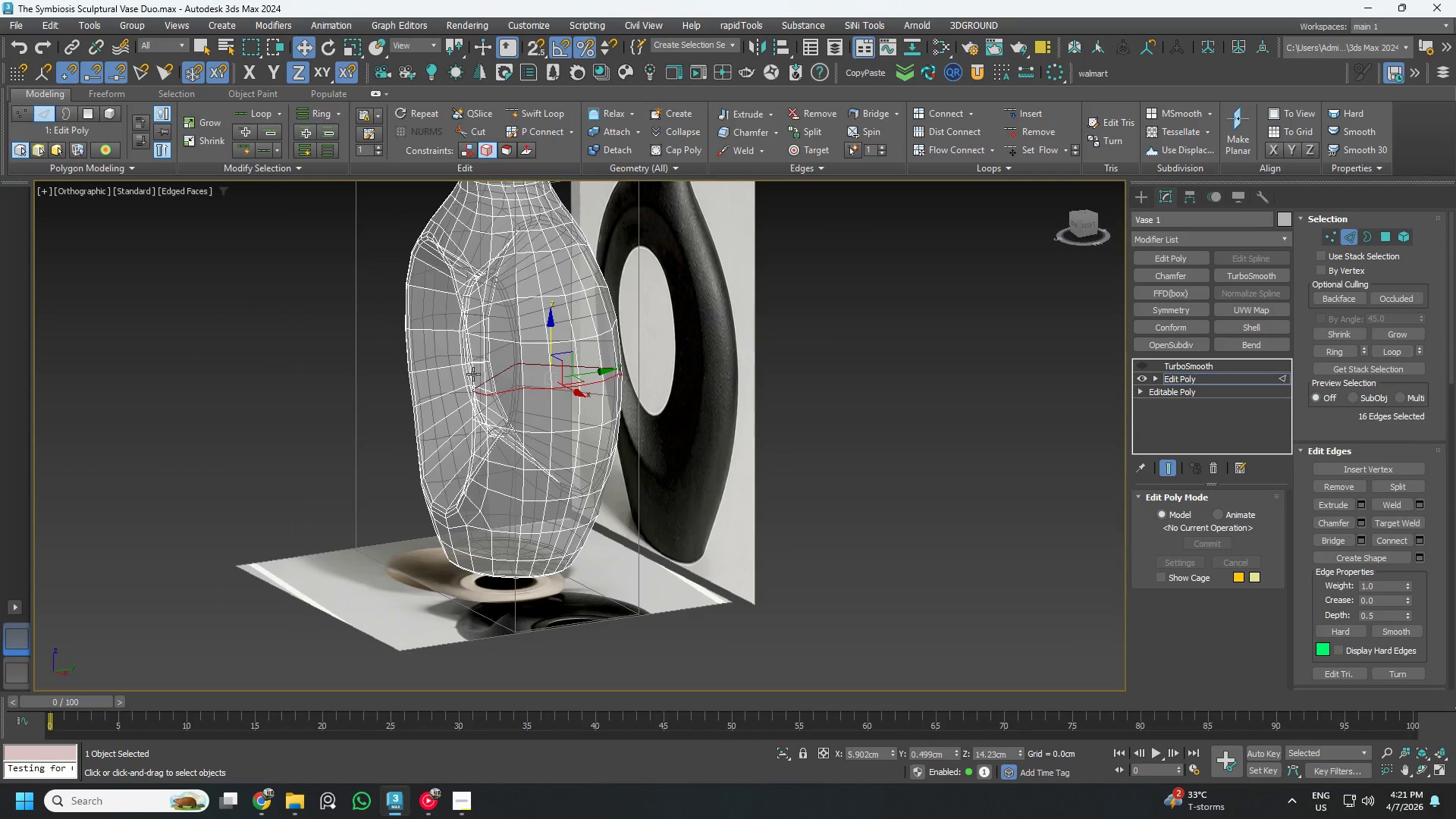 
hold_key(key=AltLeft, duration=0.98)
 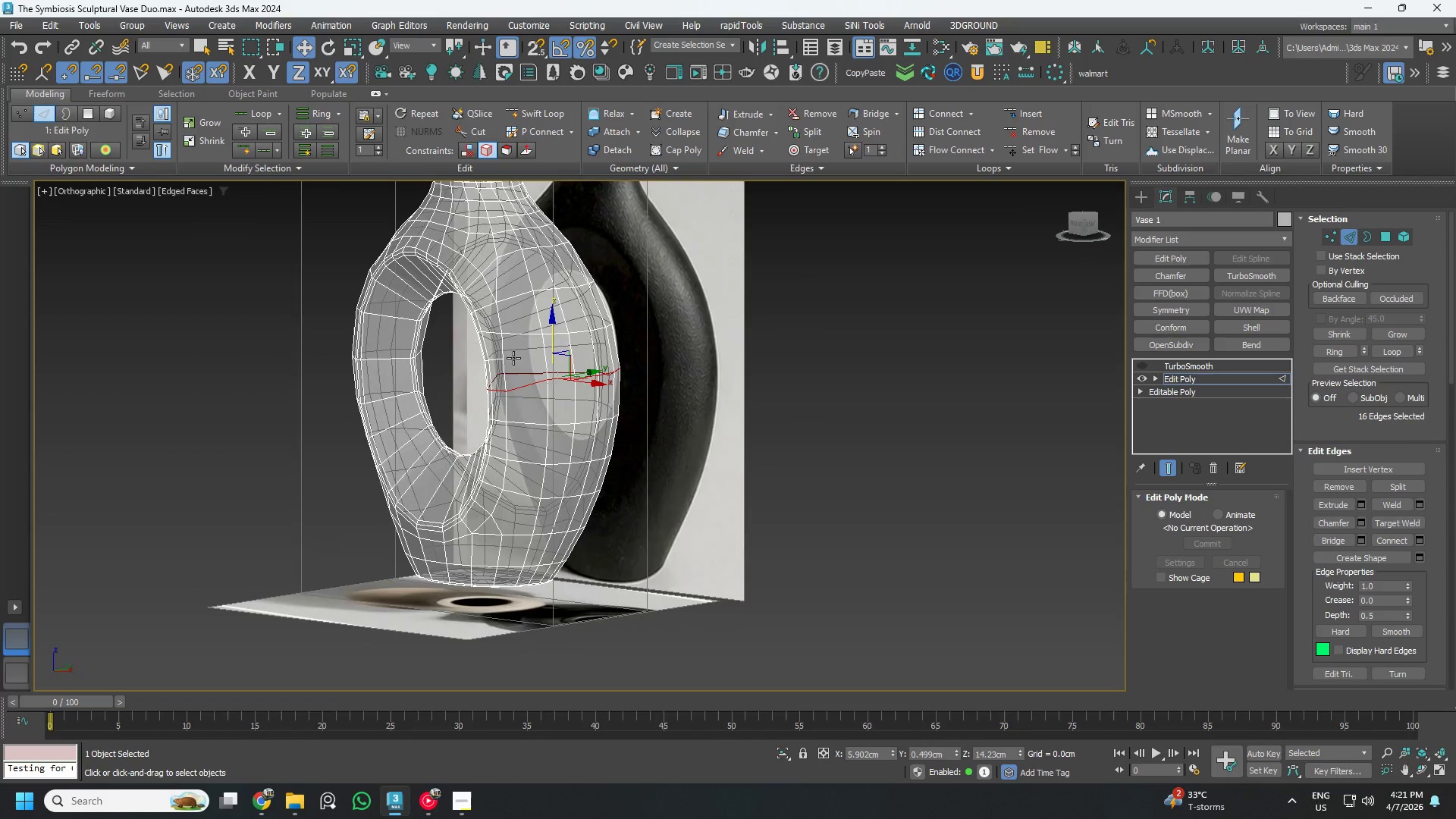 
key(Control+ControlLeft)
 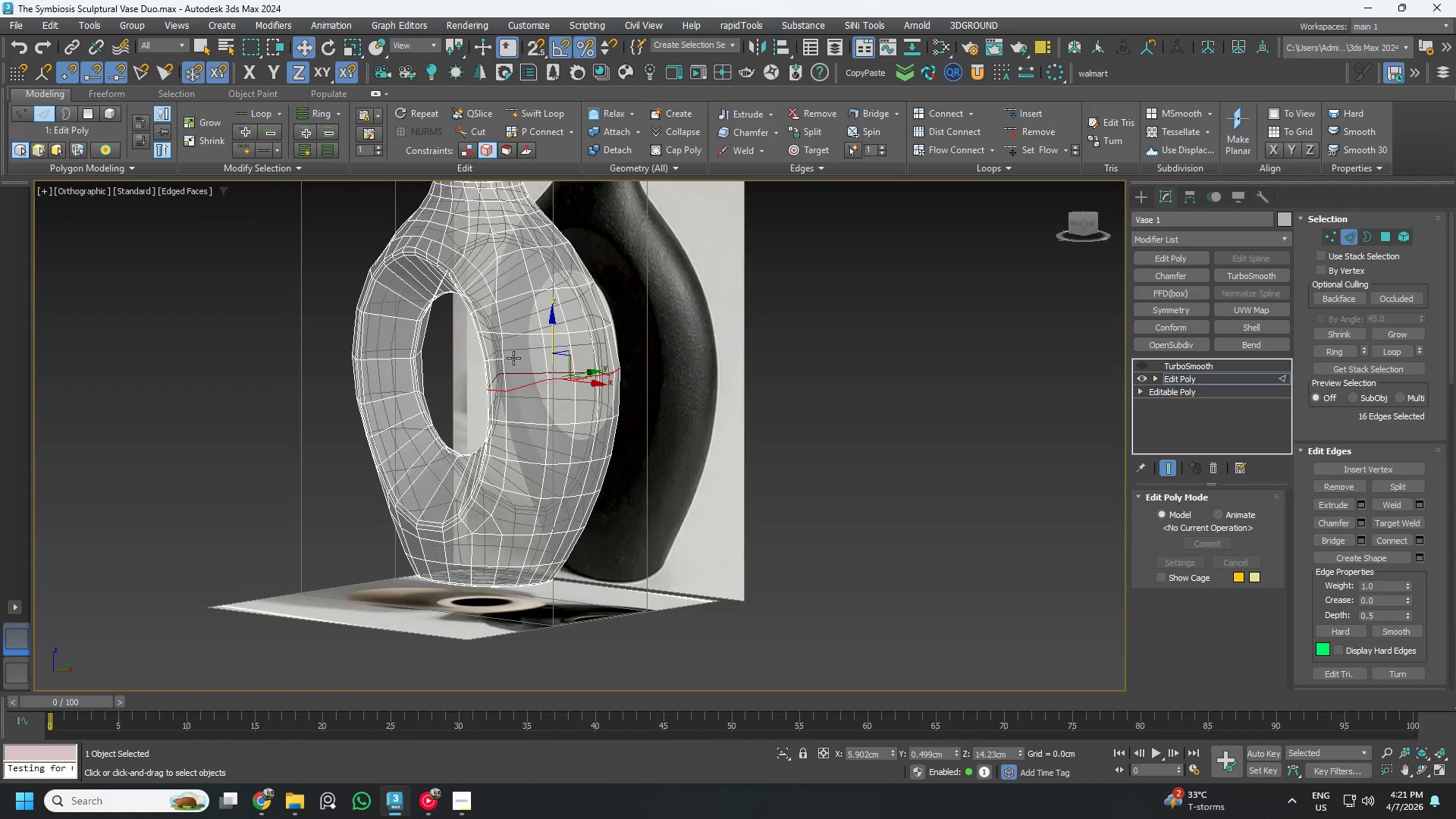 
key(Control+Z)
 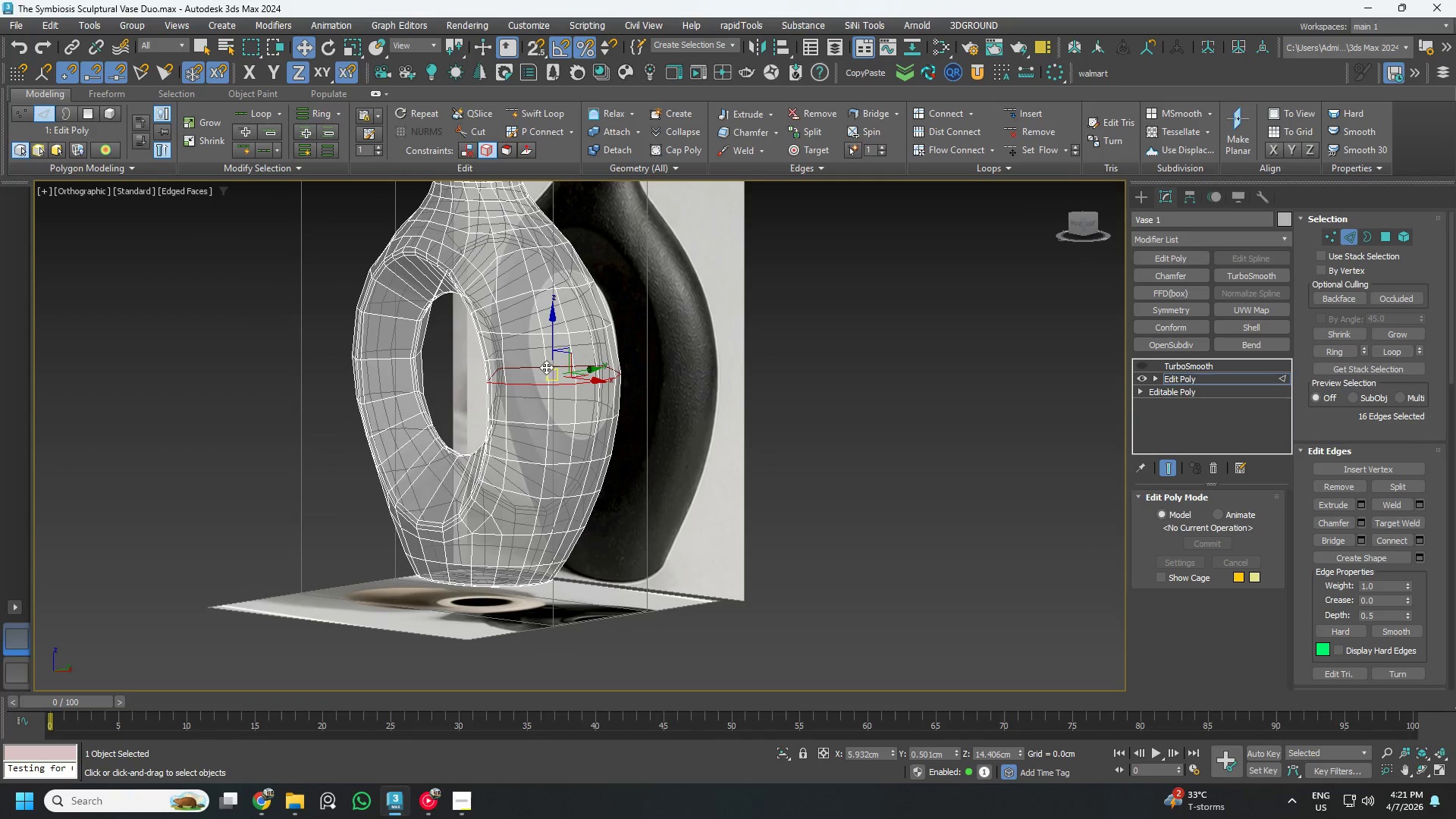 
hold_key(key=AltLeft, duration=0.5)
 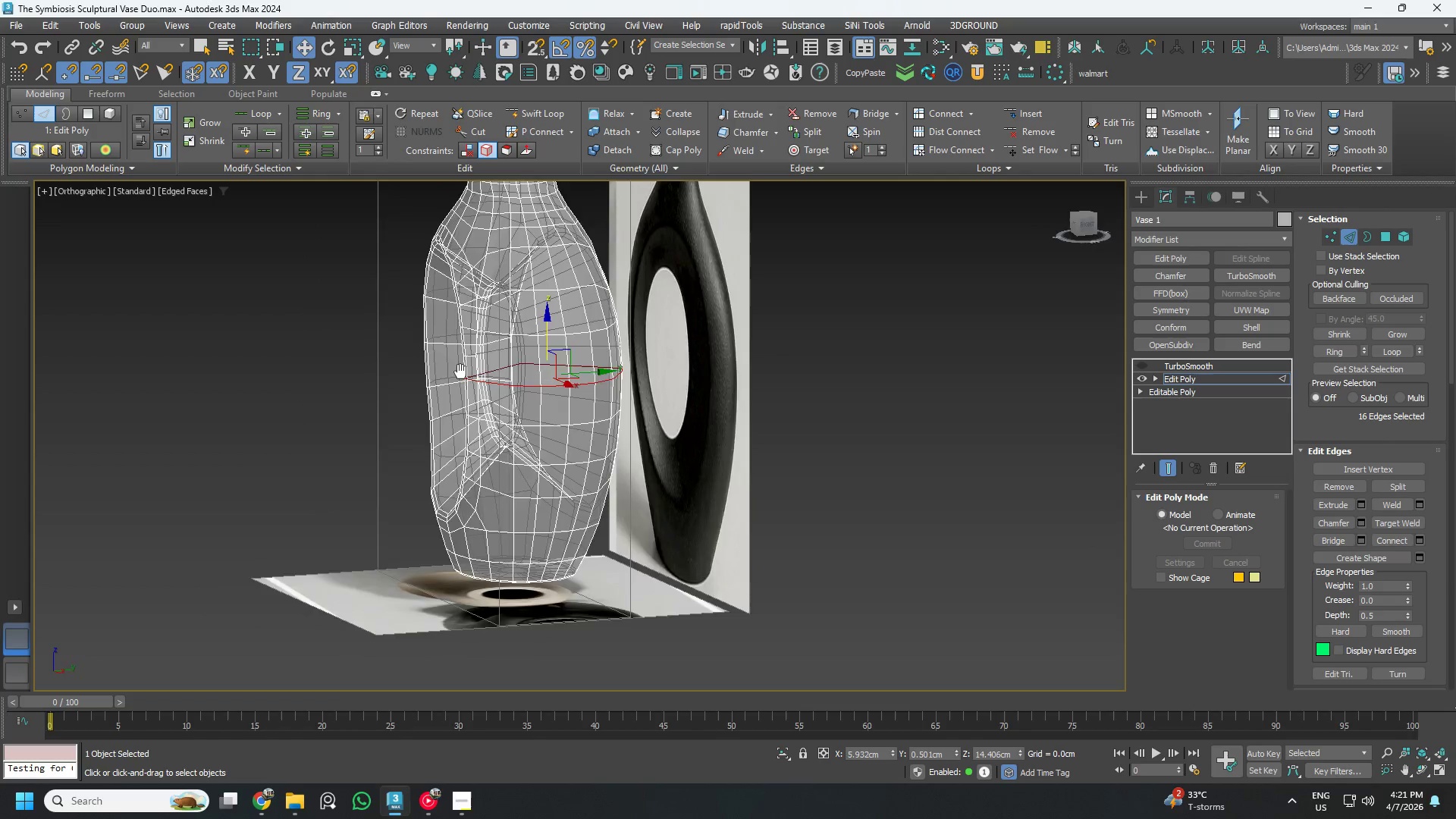 
hold_key(key=AltLeft, duration=0.5)
 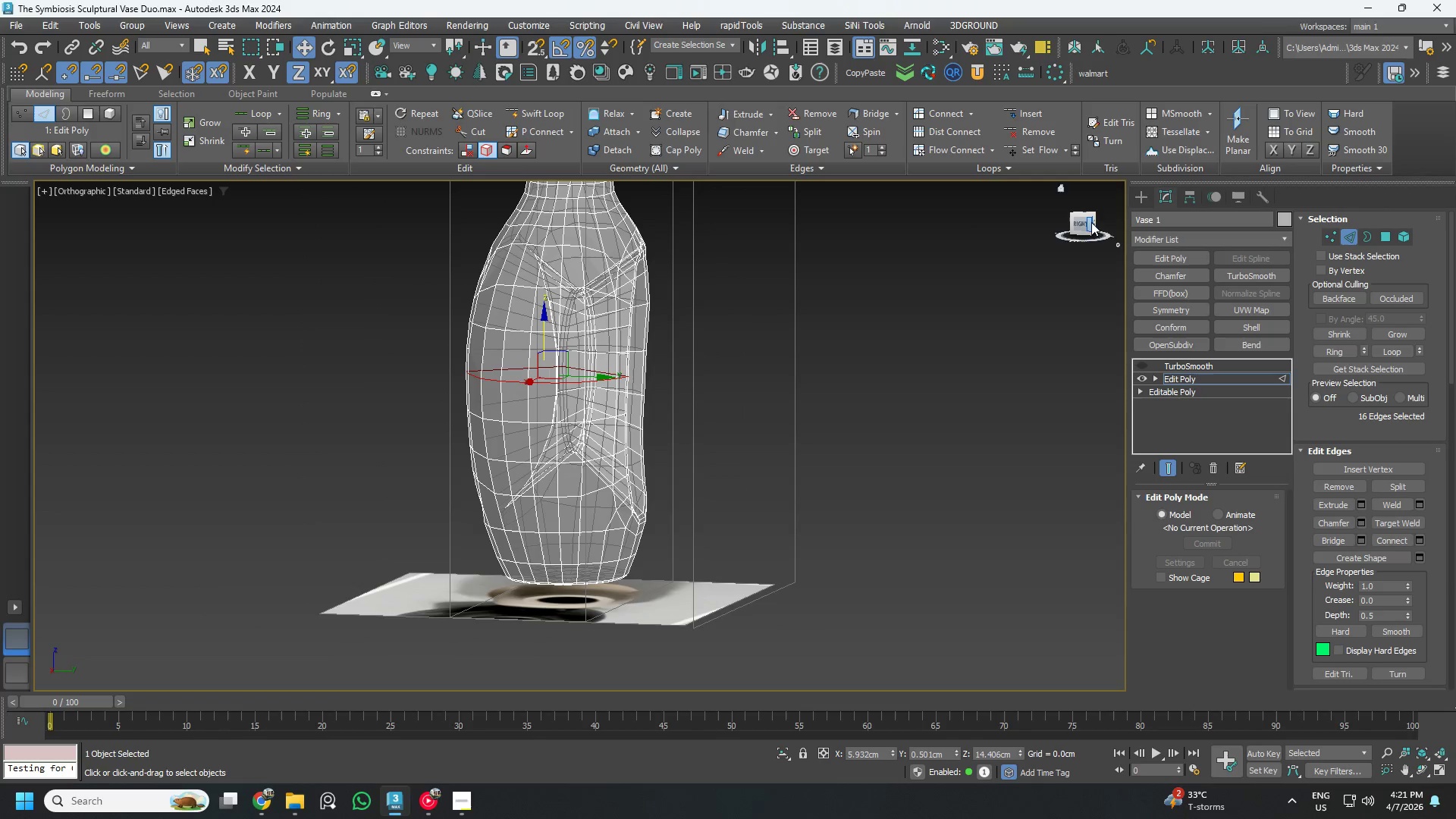 
left_click([1082, 222])
 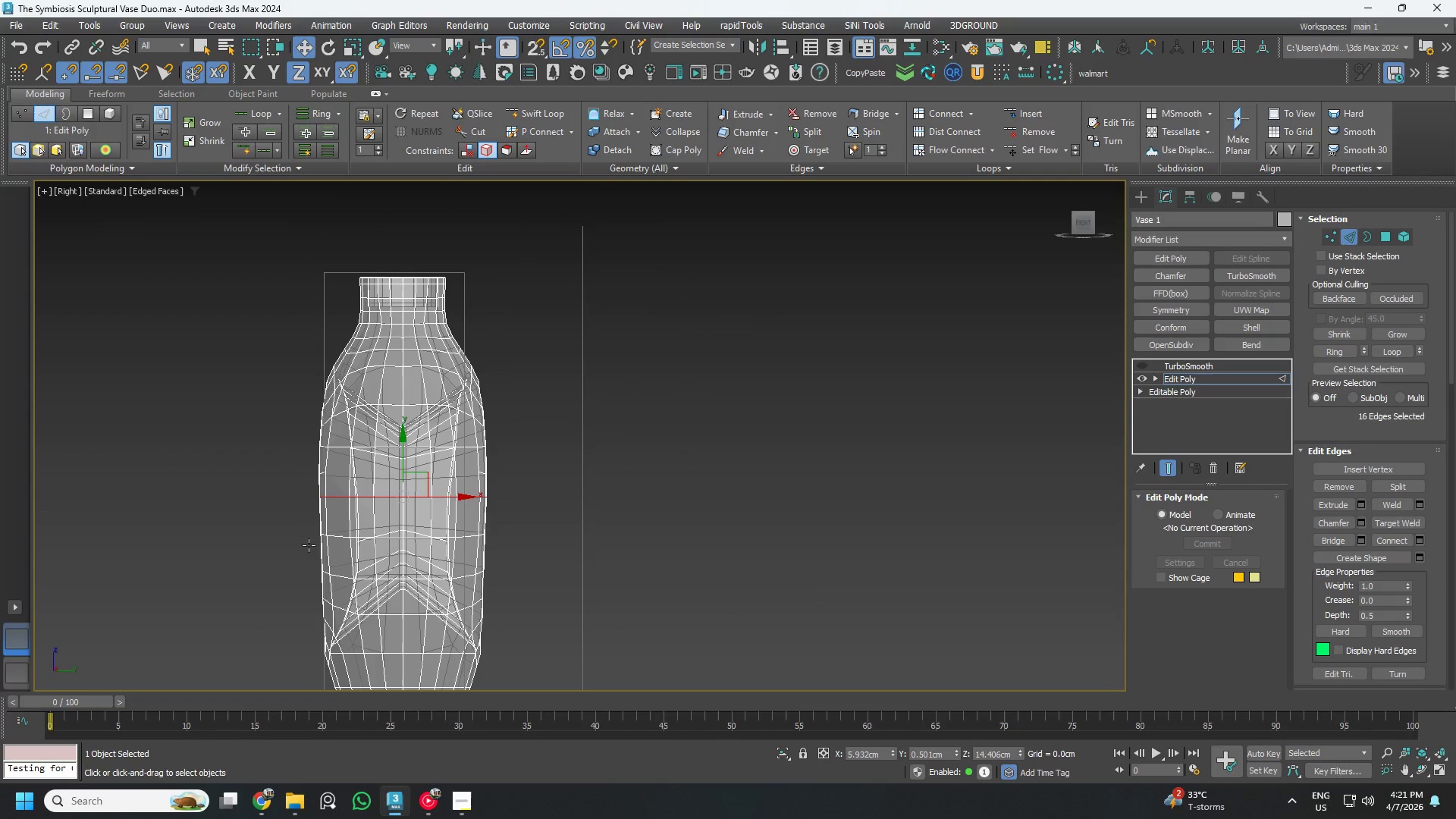 
scroll: coordinate [277, 531], scroll_direction: up, amount: 2.0
 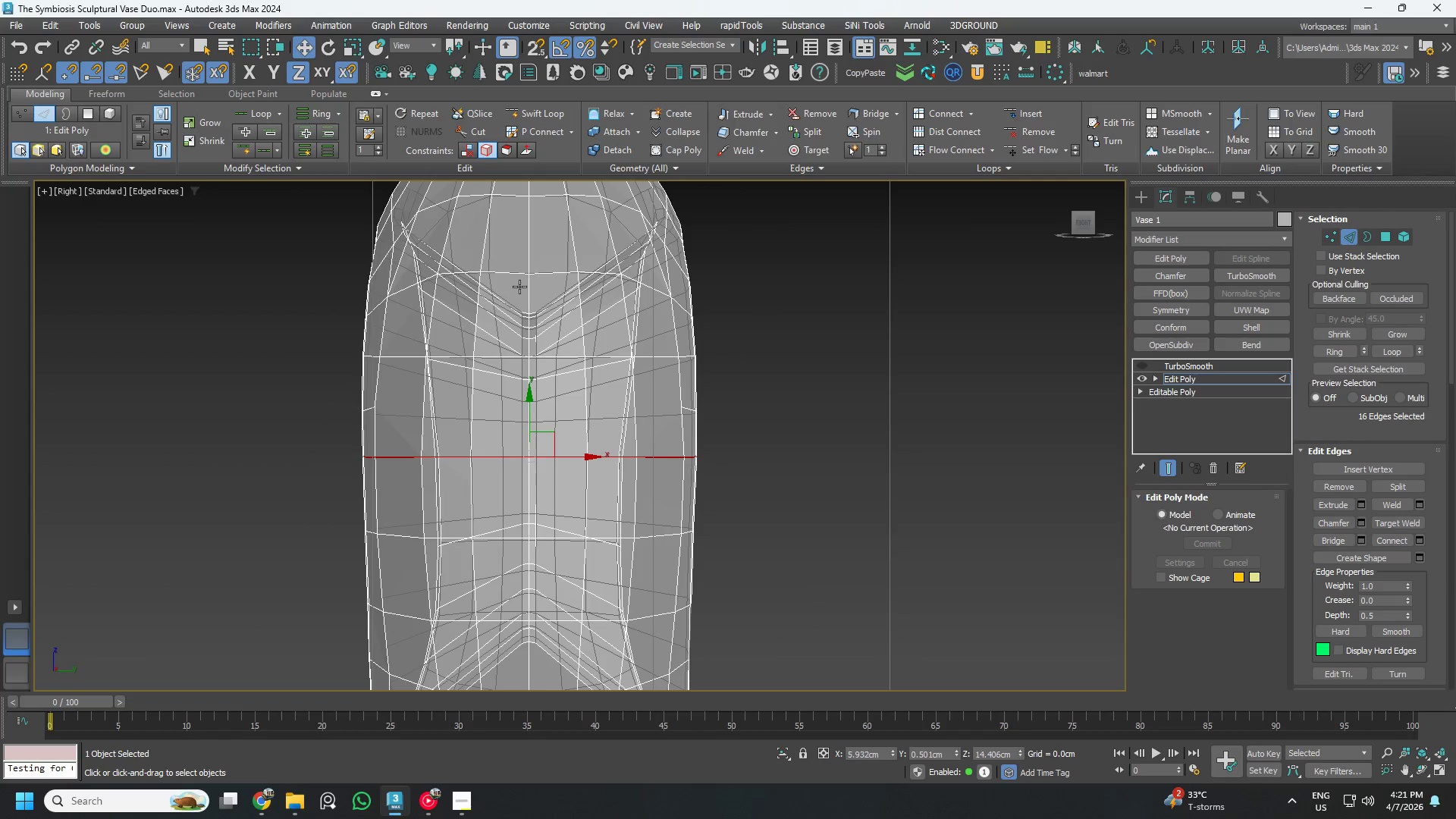 
key(1)
 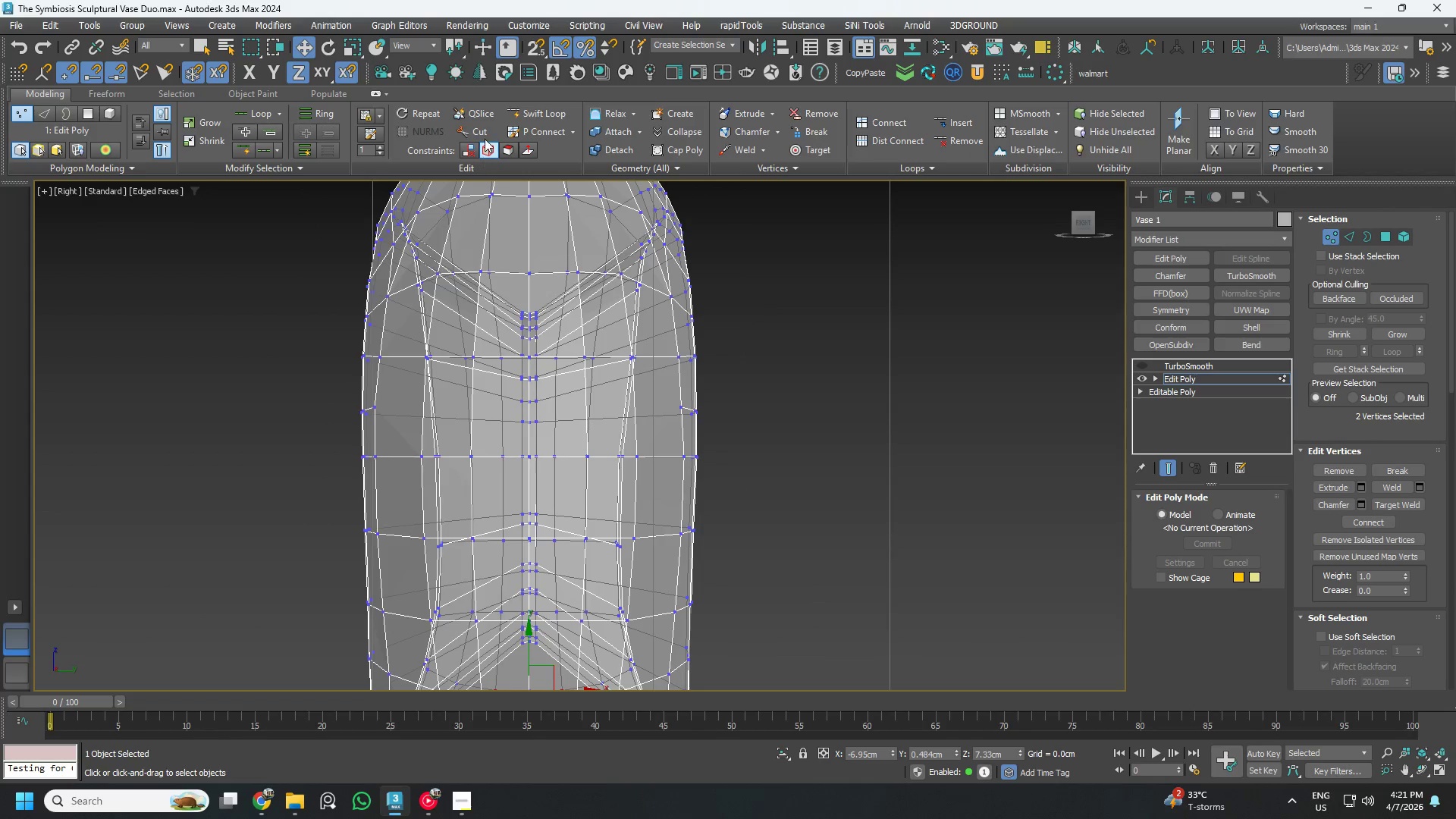 
key(Alt+X)
 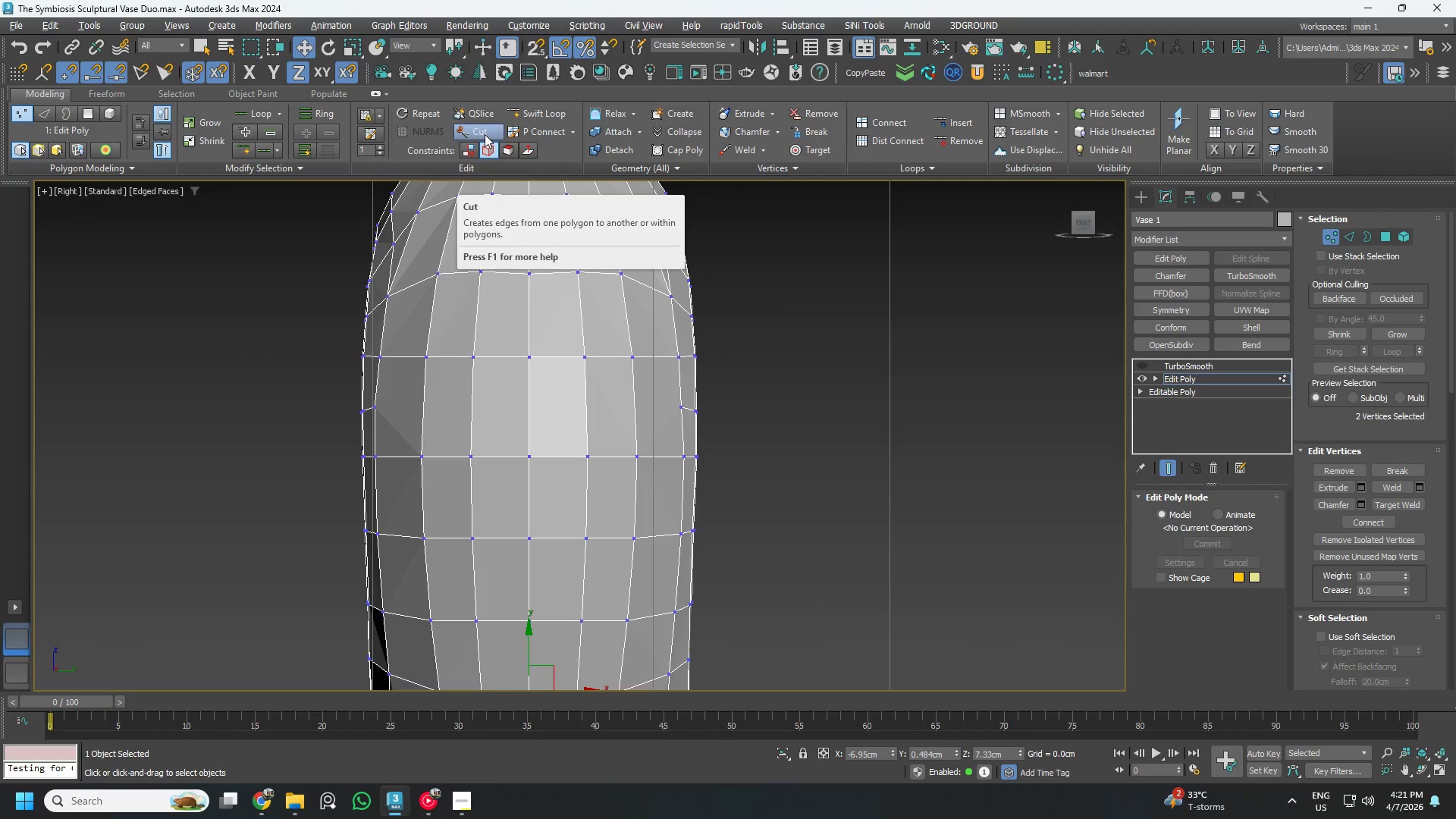 
left_click([485, 134])
 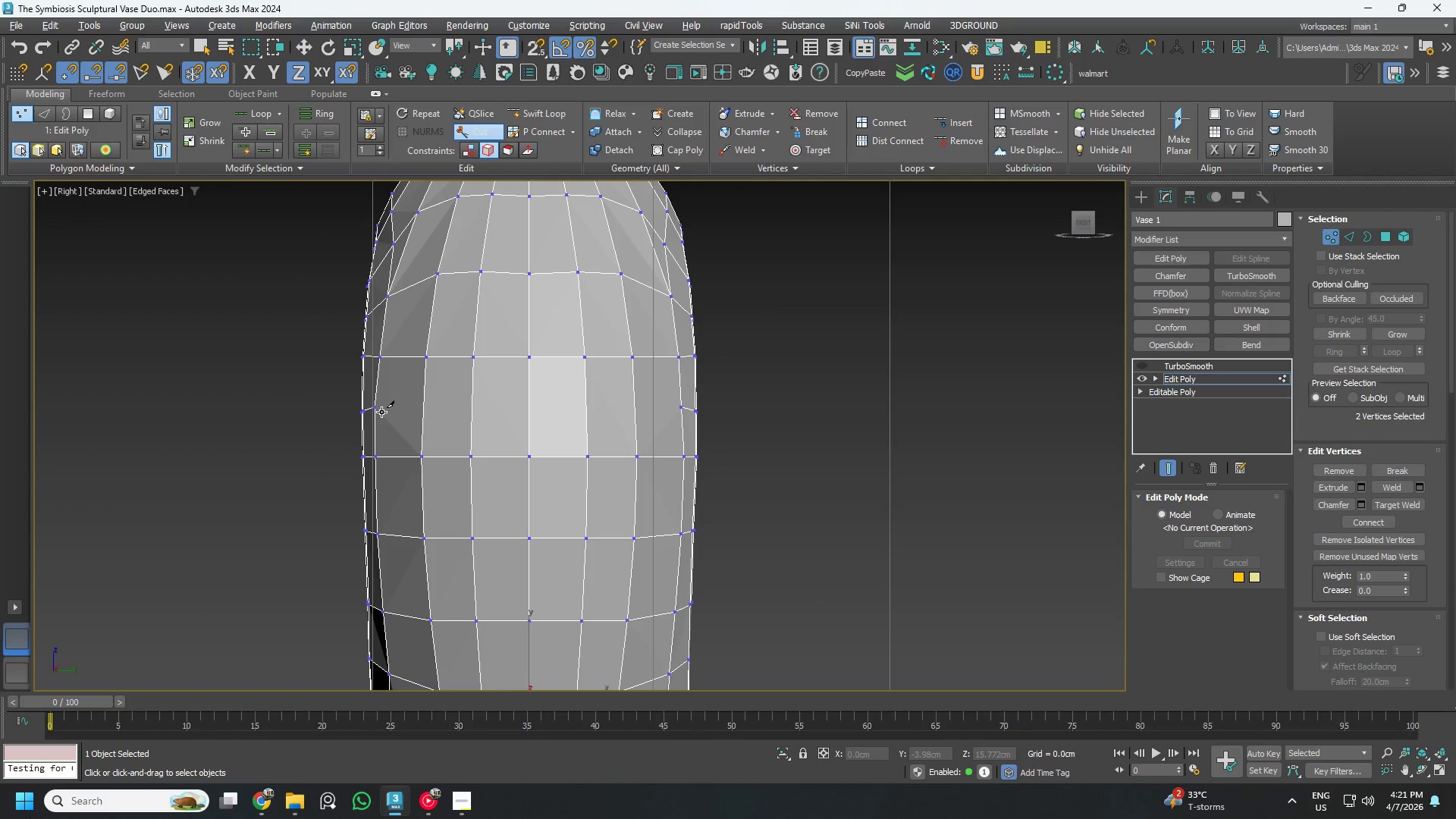 
left_click([381, 412])
 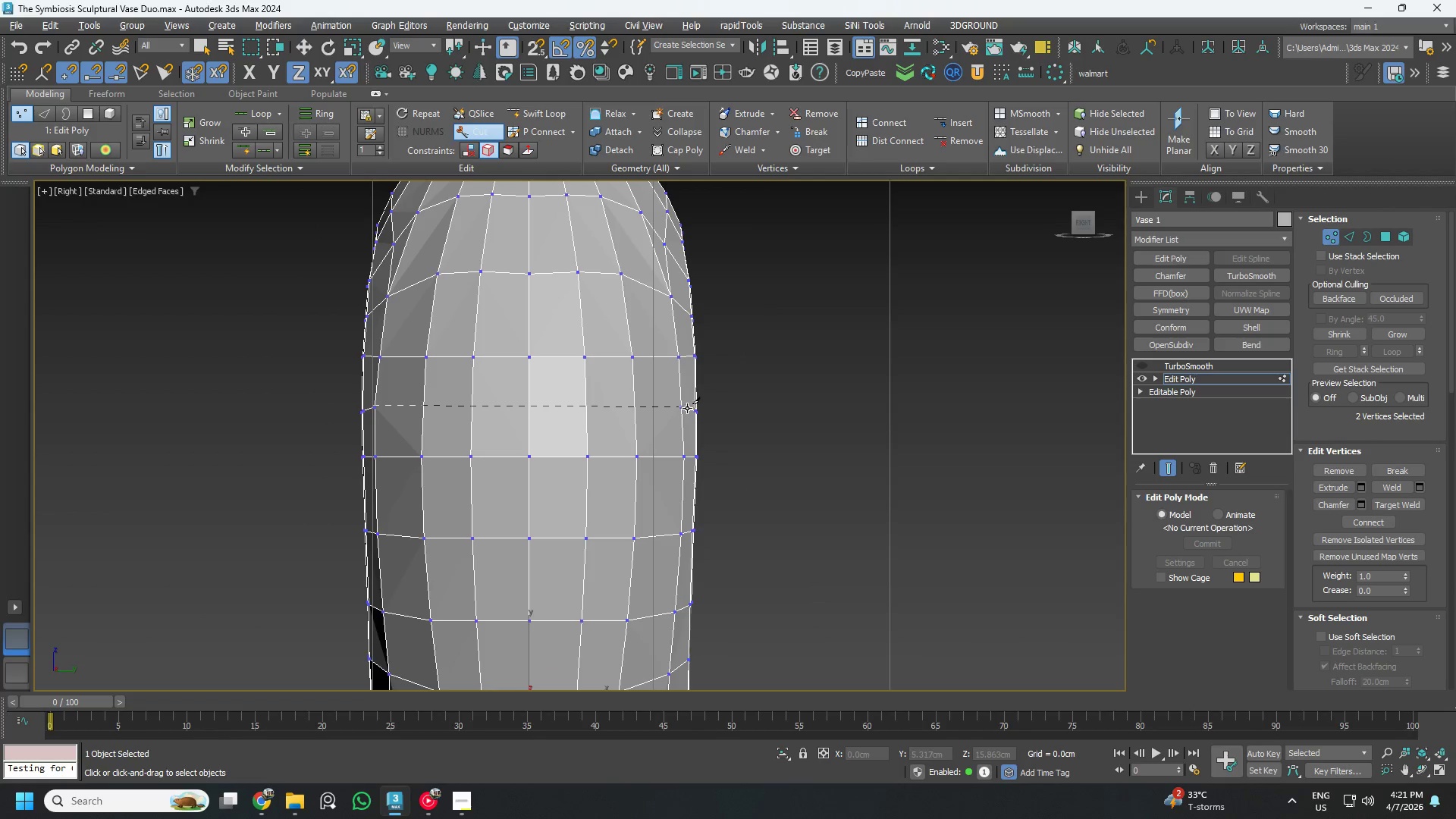 
left_click([685, 406])
 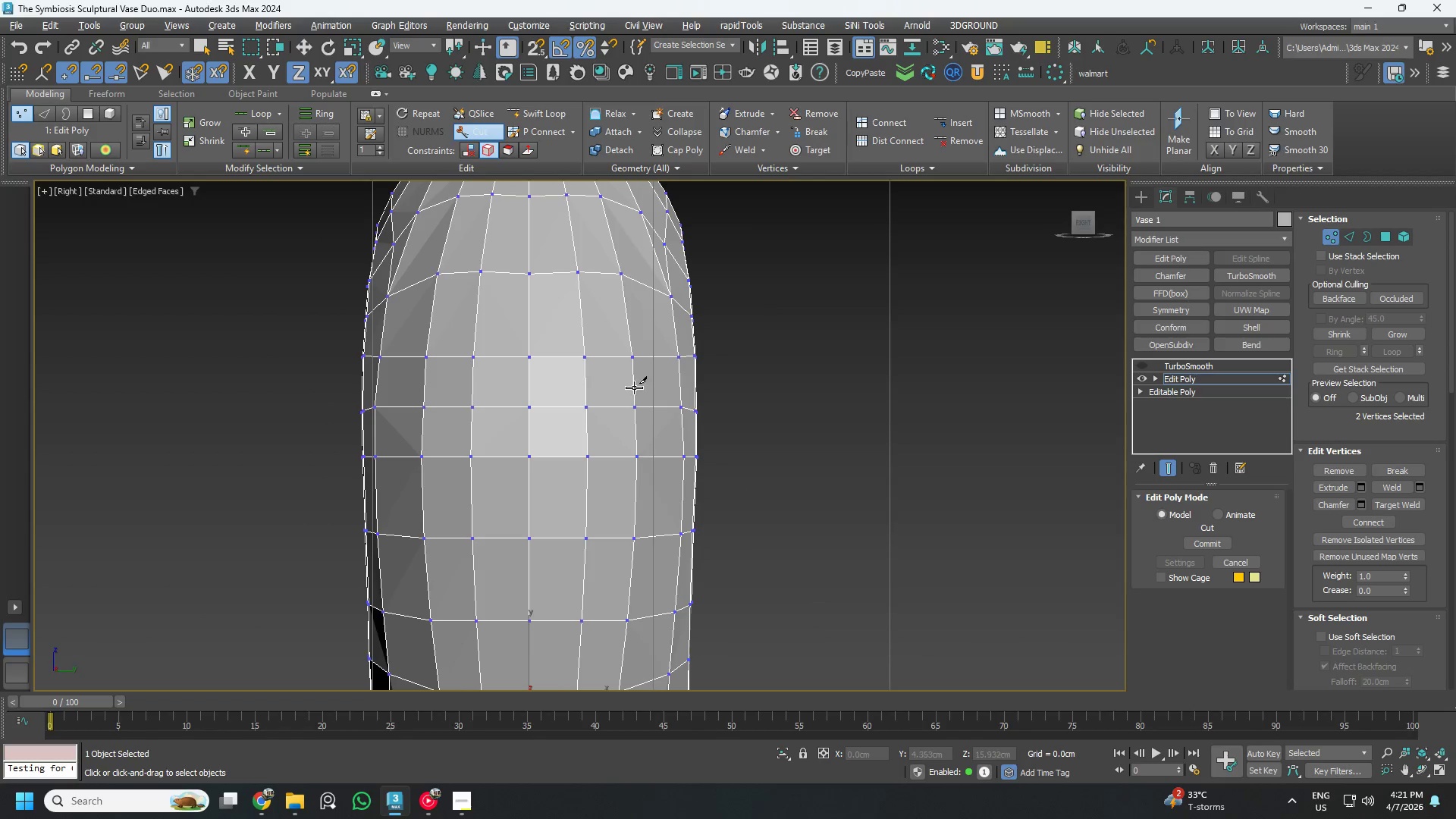 
hold_key(key=AltLeft, duration=1.5)
 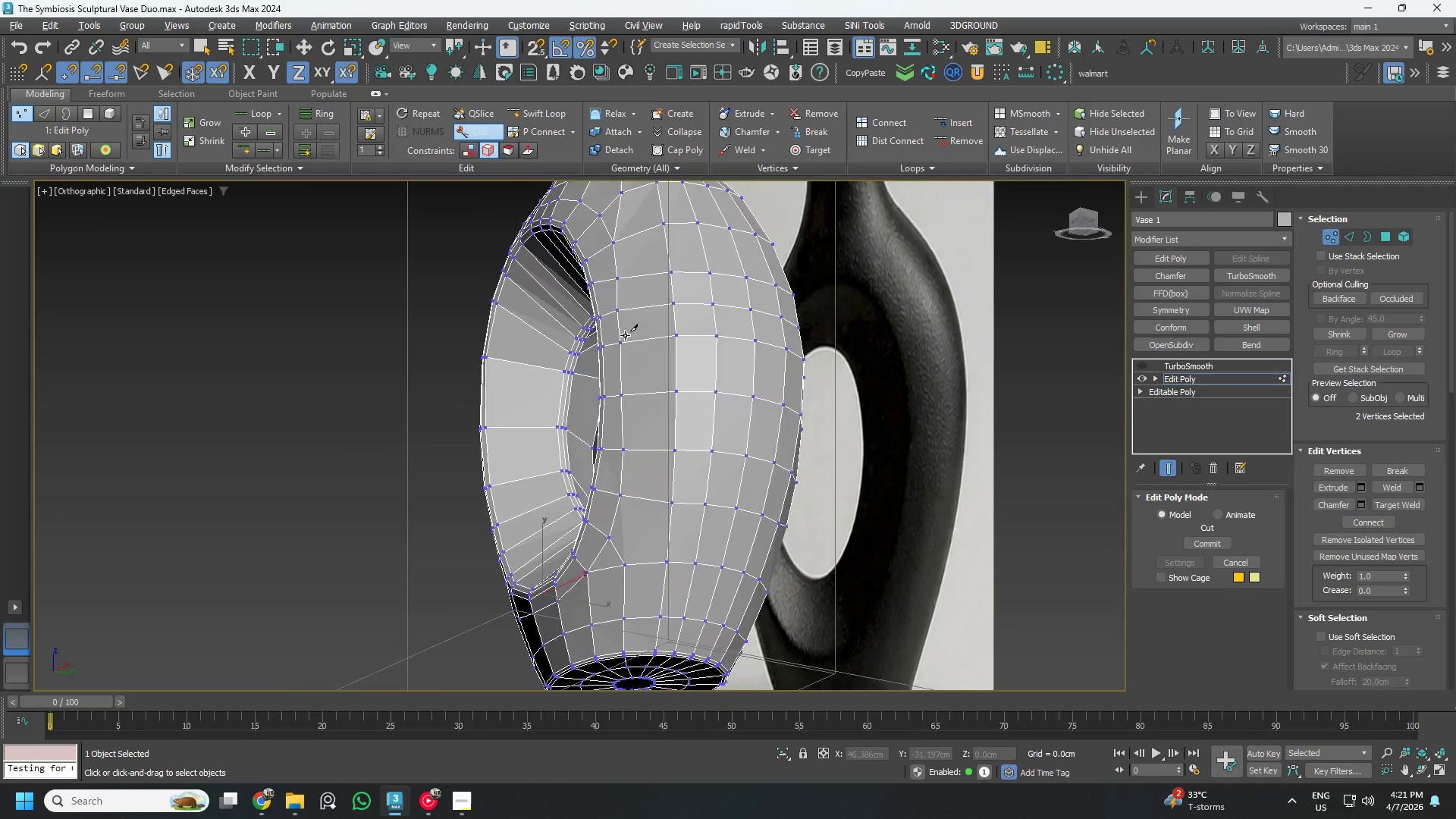 
scroll: coordinate [575, 362], scroll_direction: down, amount: 1.0
 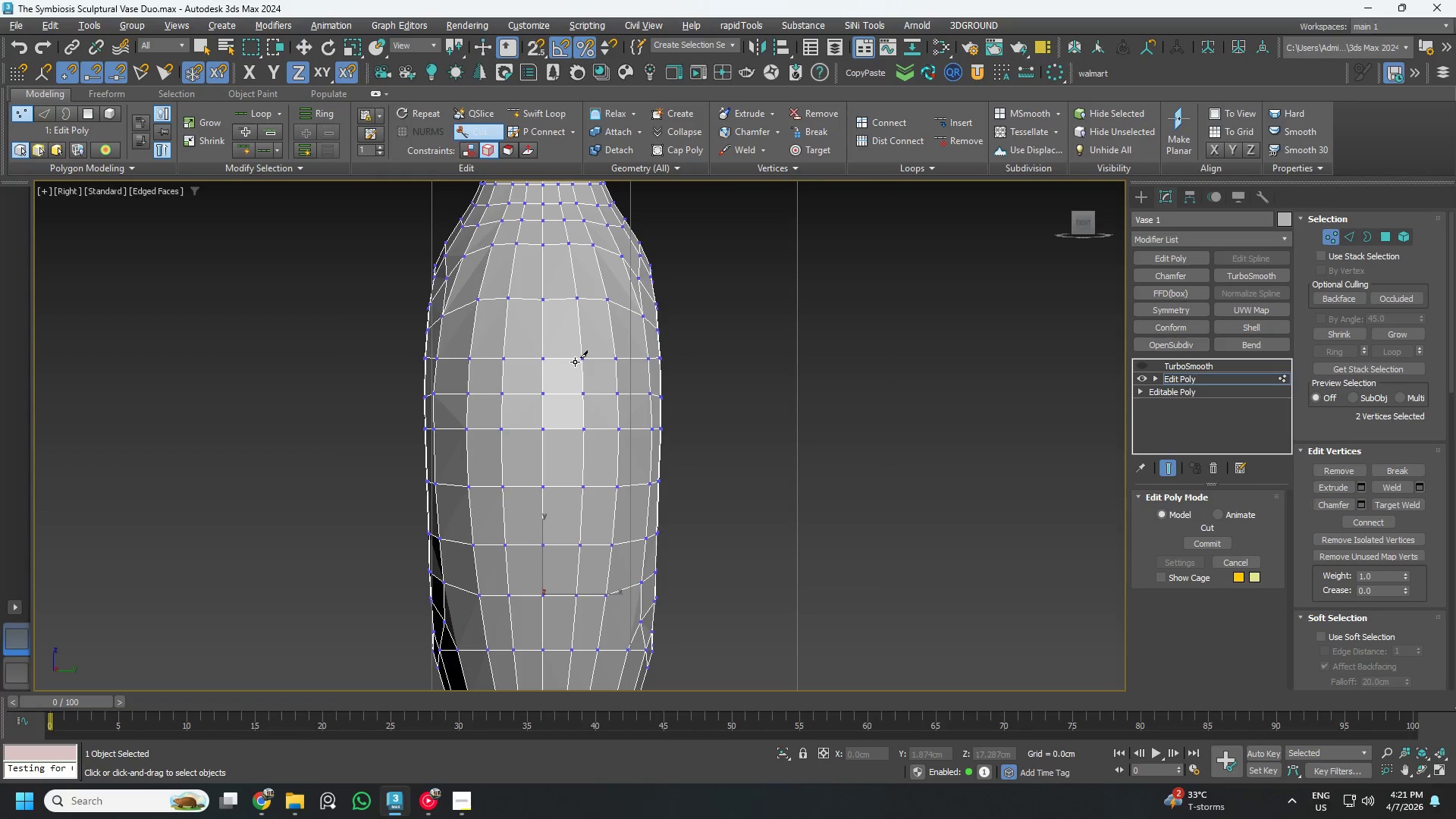 
hold_key(key=AltLeft, duration=1.52)
 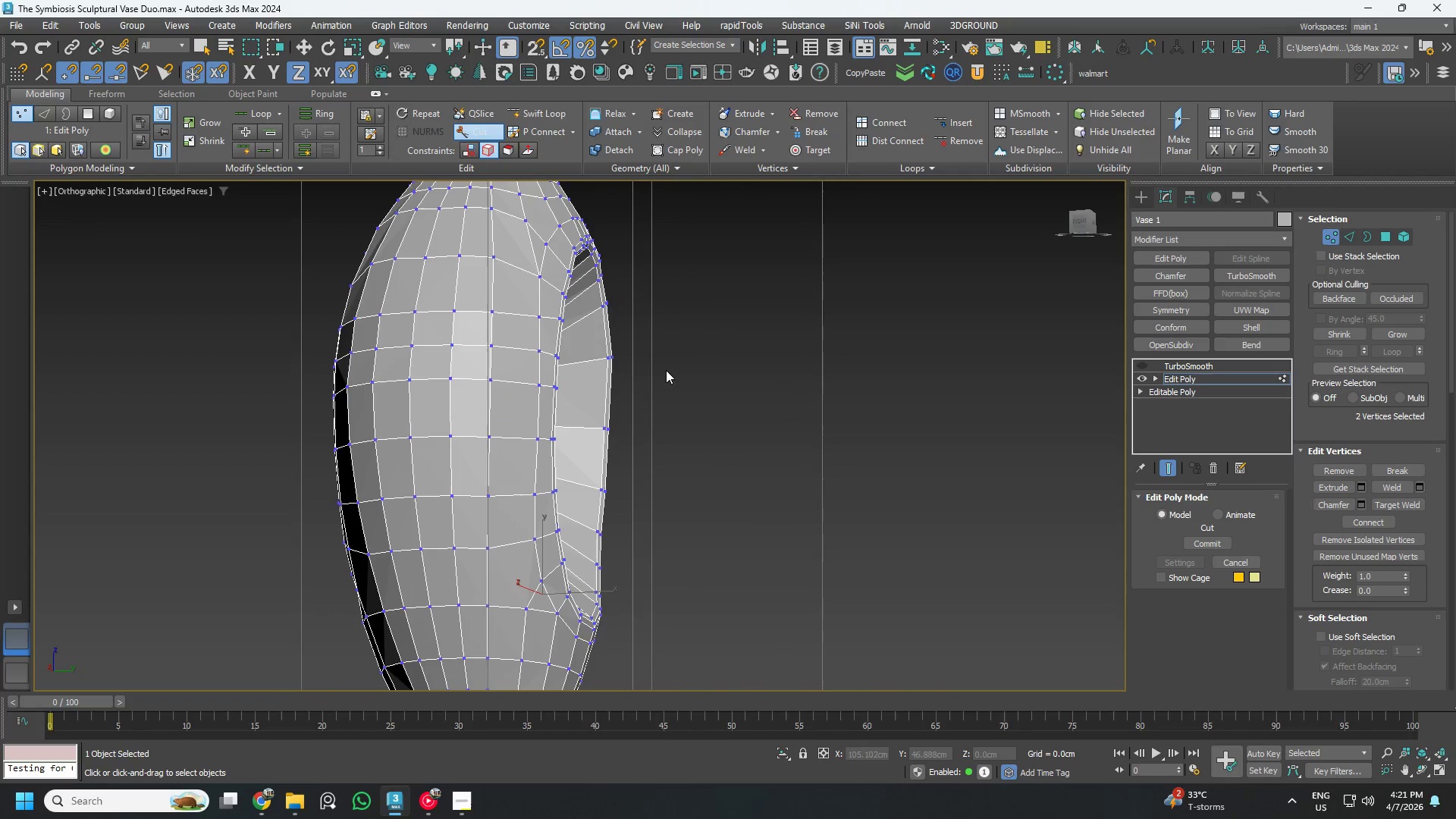 
right_click([616, 451])
 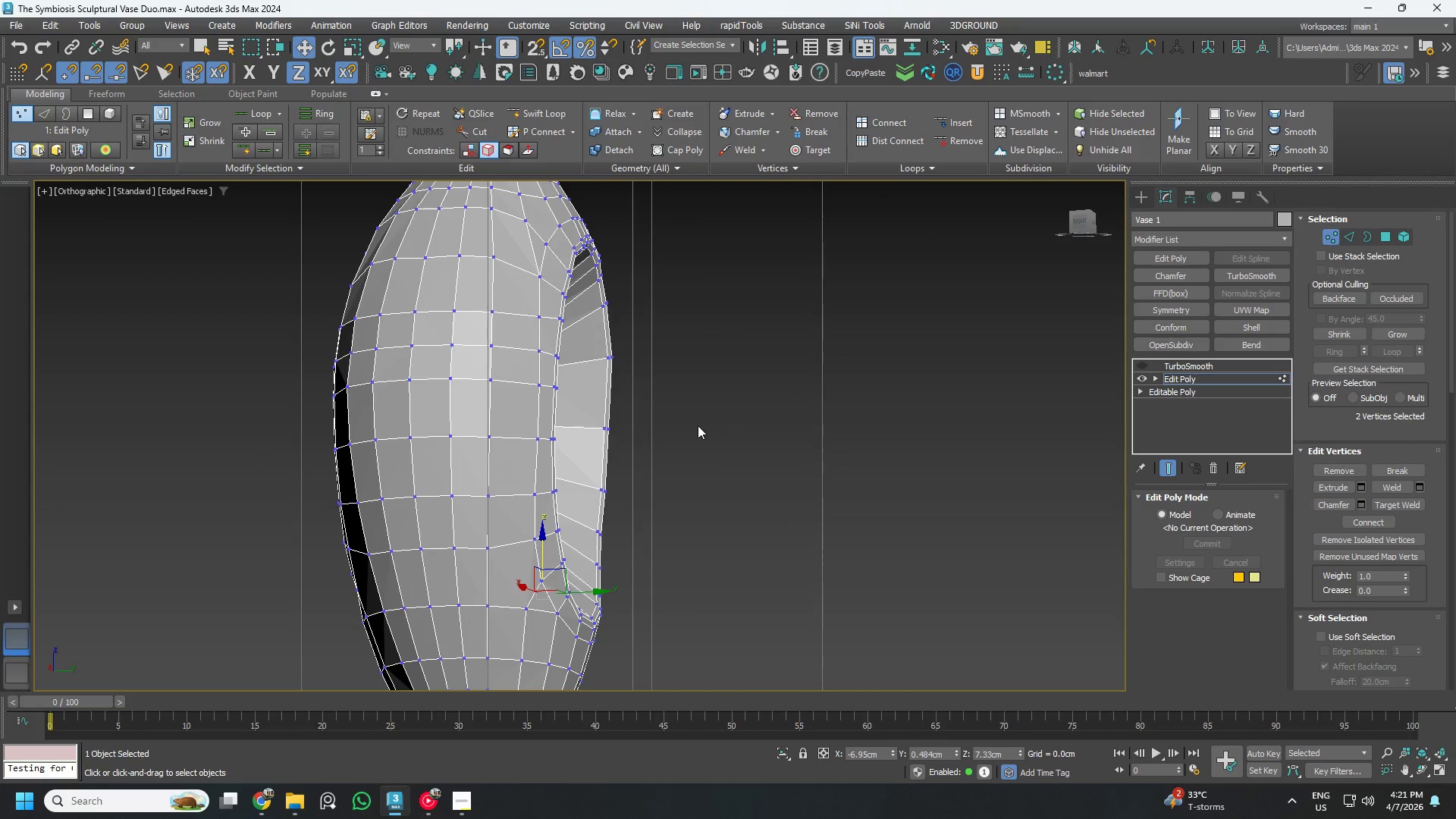 
hold_key(key=AltLeft, duration=0.78)
 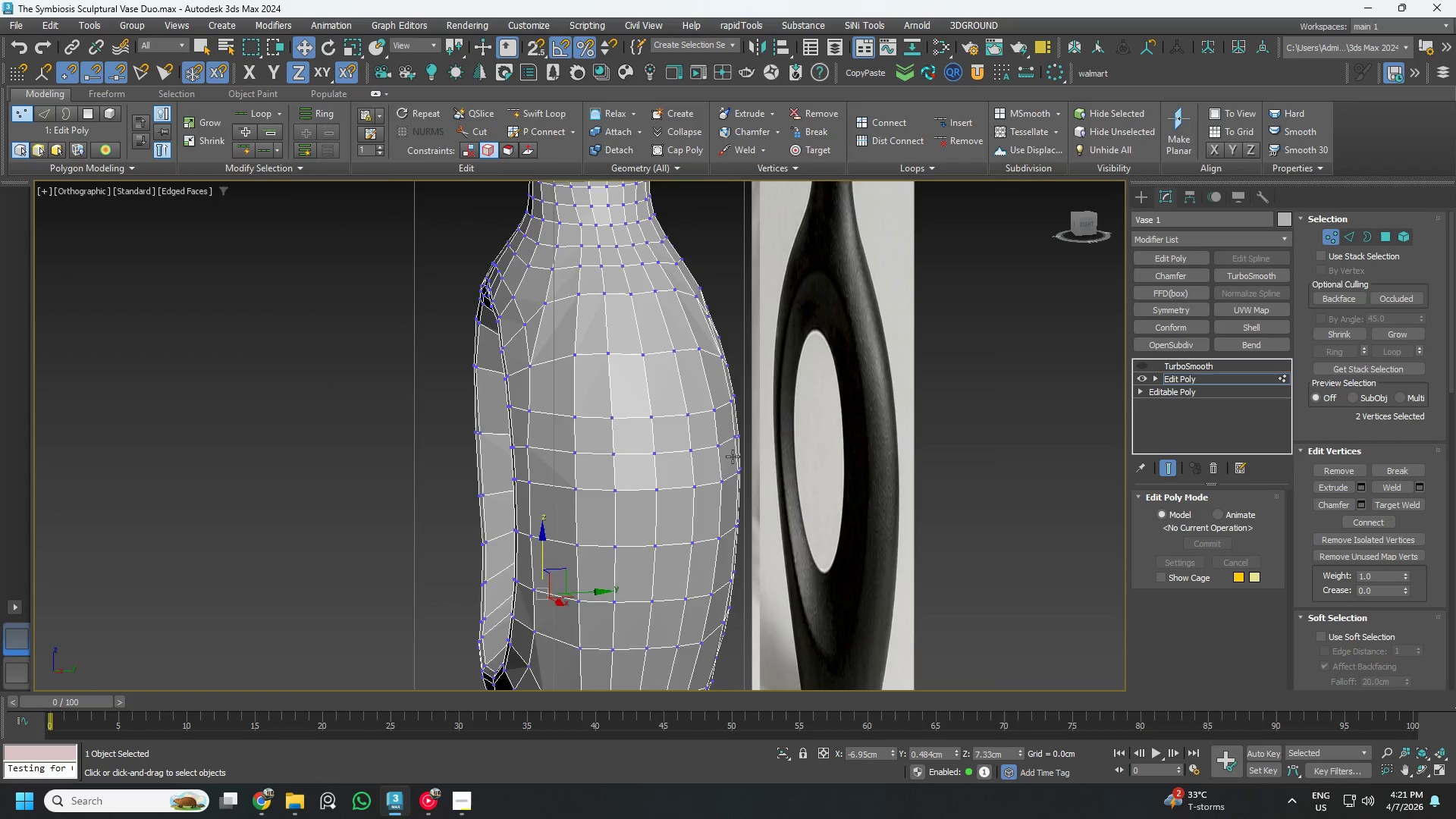 
hold_key(key=AltLeft, duration=0.48)
 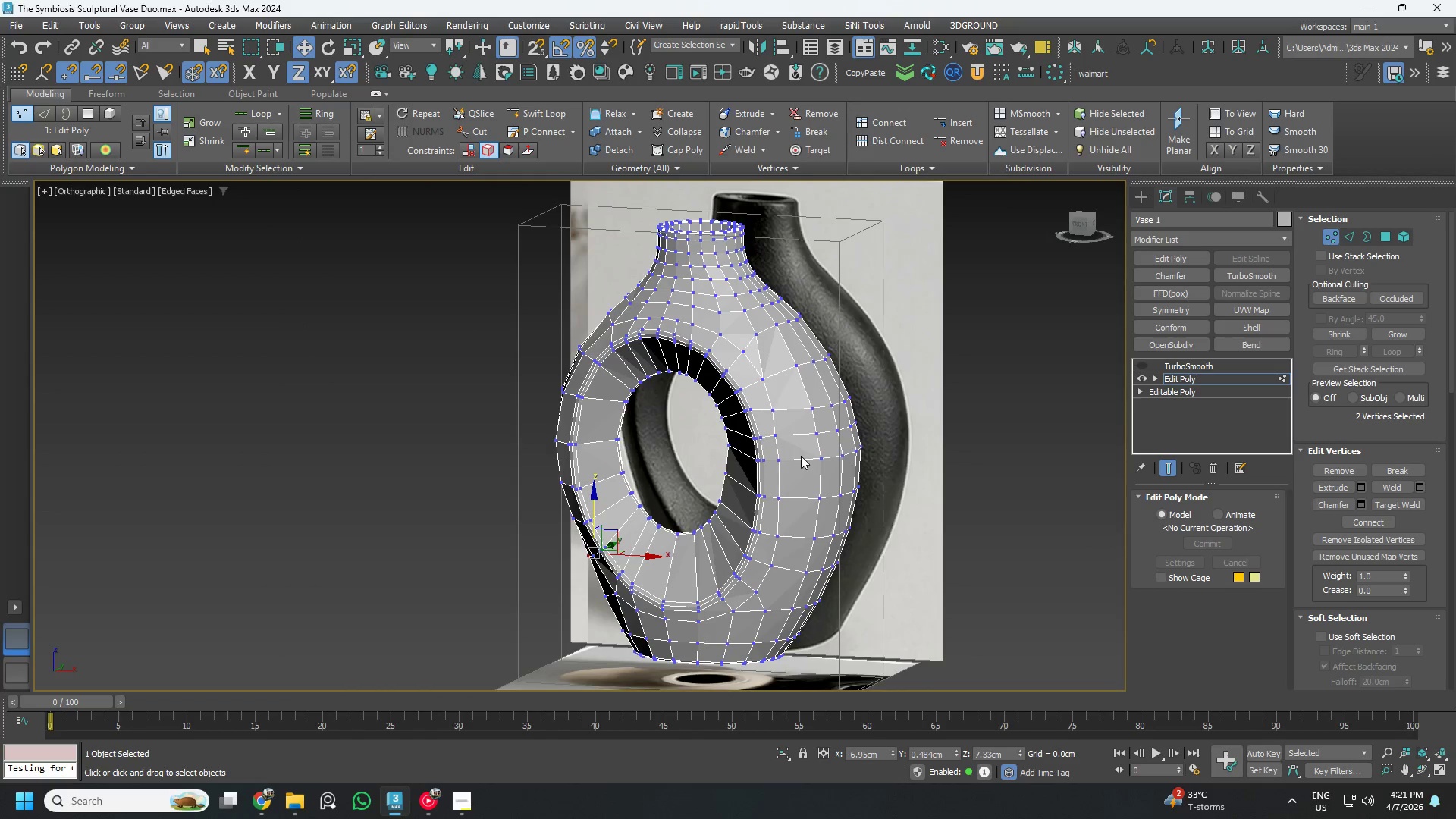 
scroll: coordinate [724, 455], scroll_direction: down, amount: 1.0
 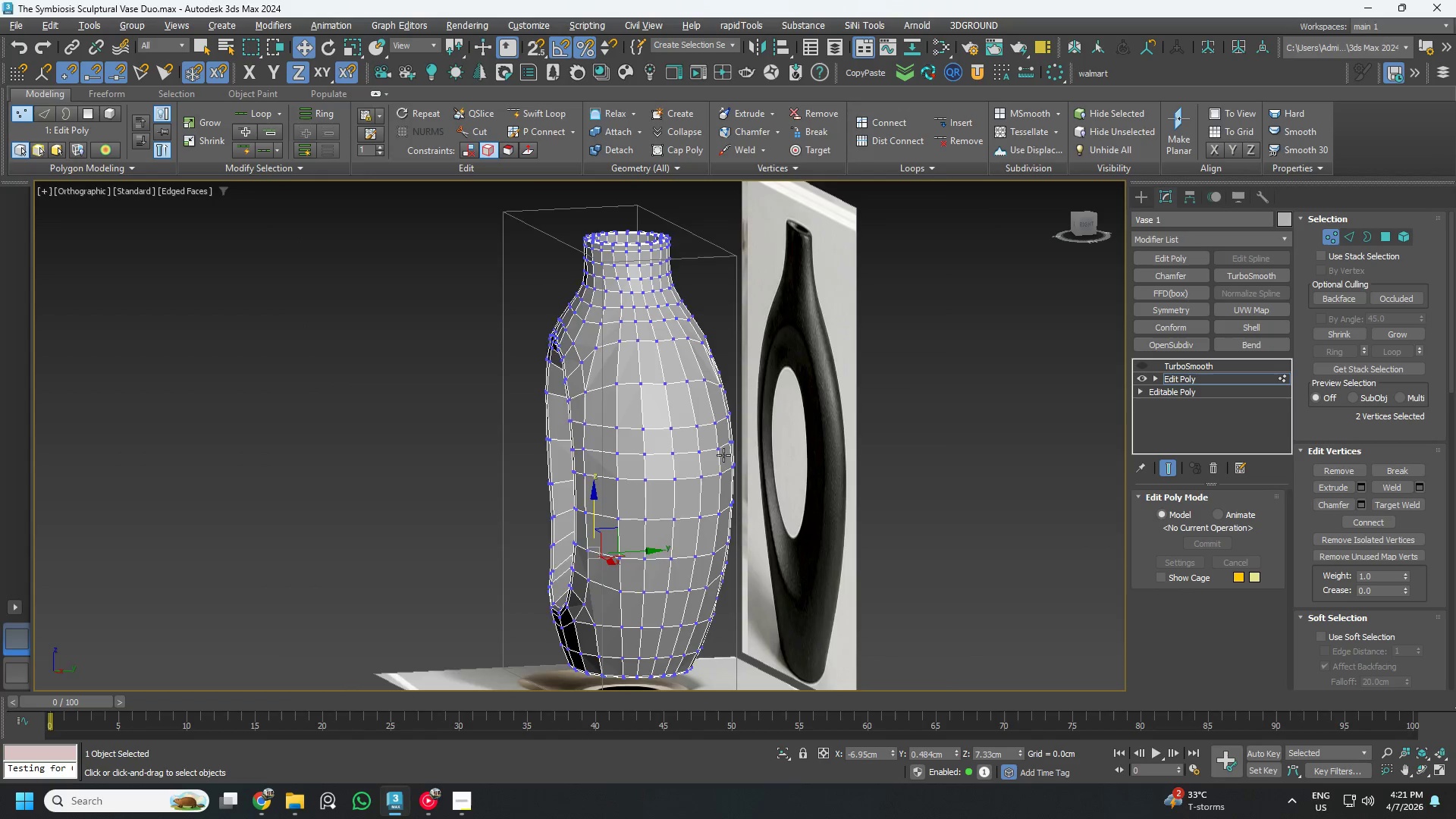 
scroll: coordinate [801, 456], scroll_direction: up, amount: 2.0
 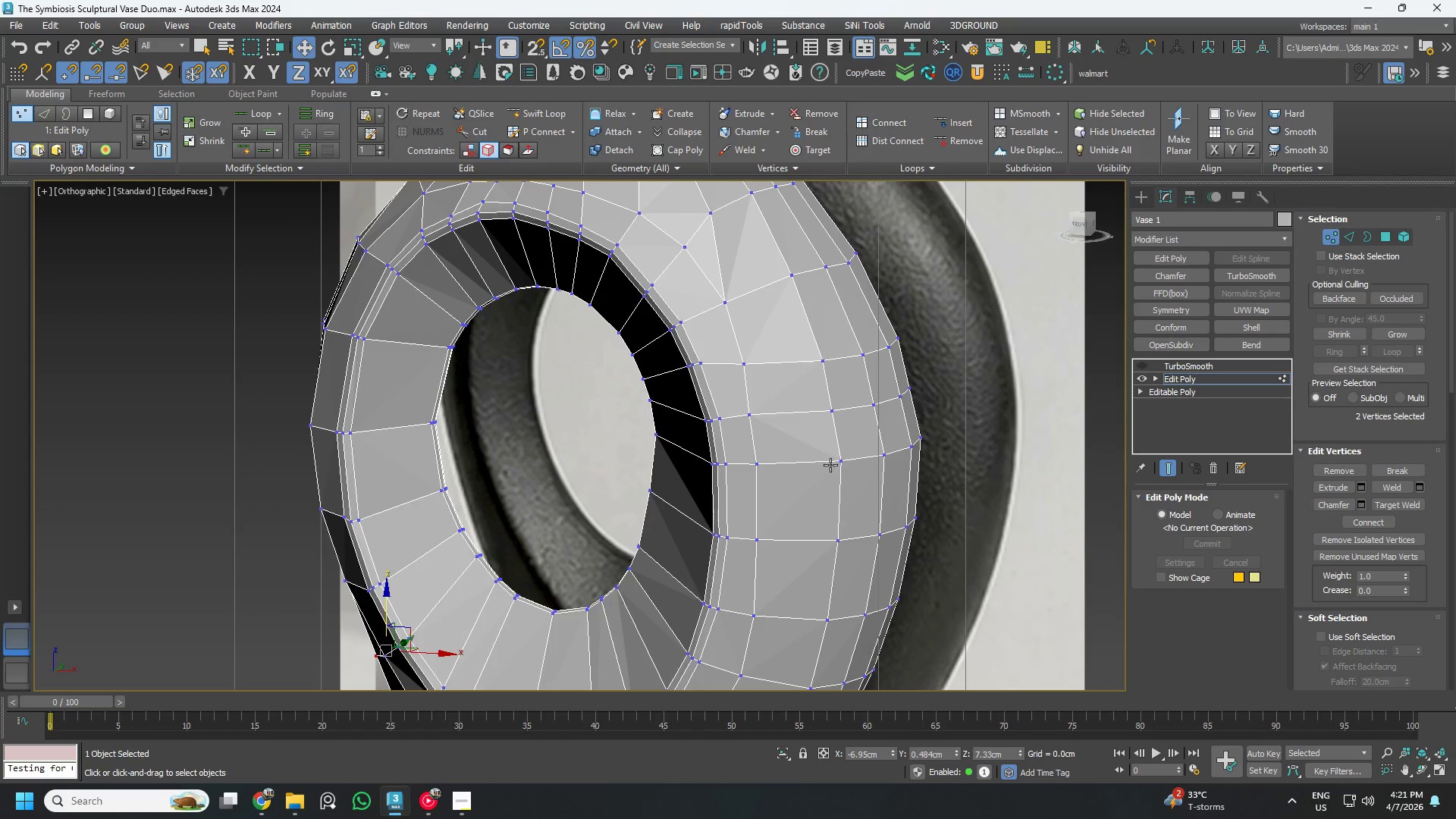 
key(2)
 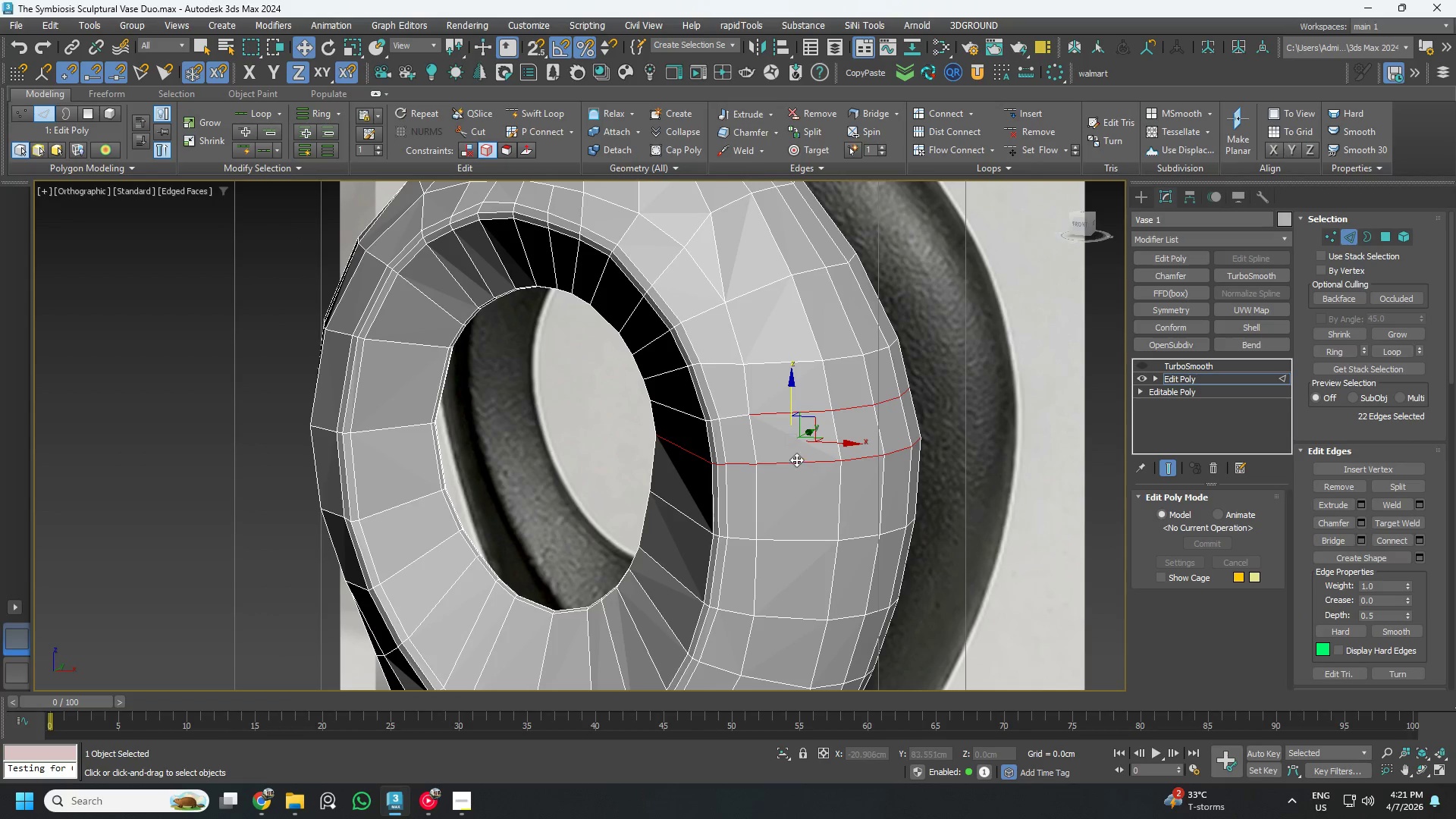 
double_click([796, 460])
 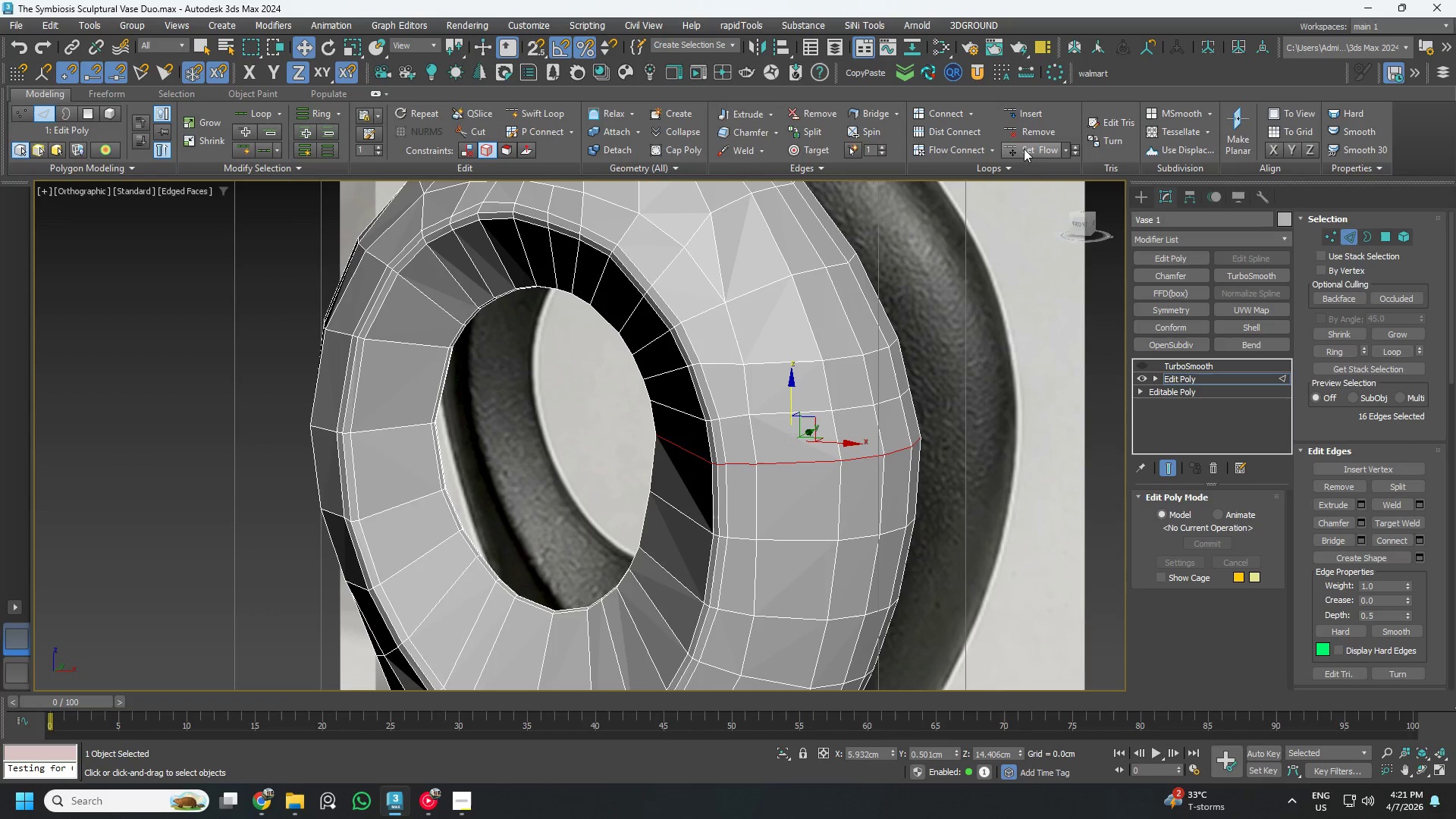 
left_click([1030, 143])
 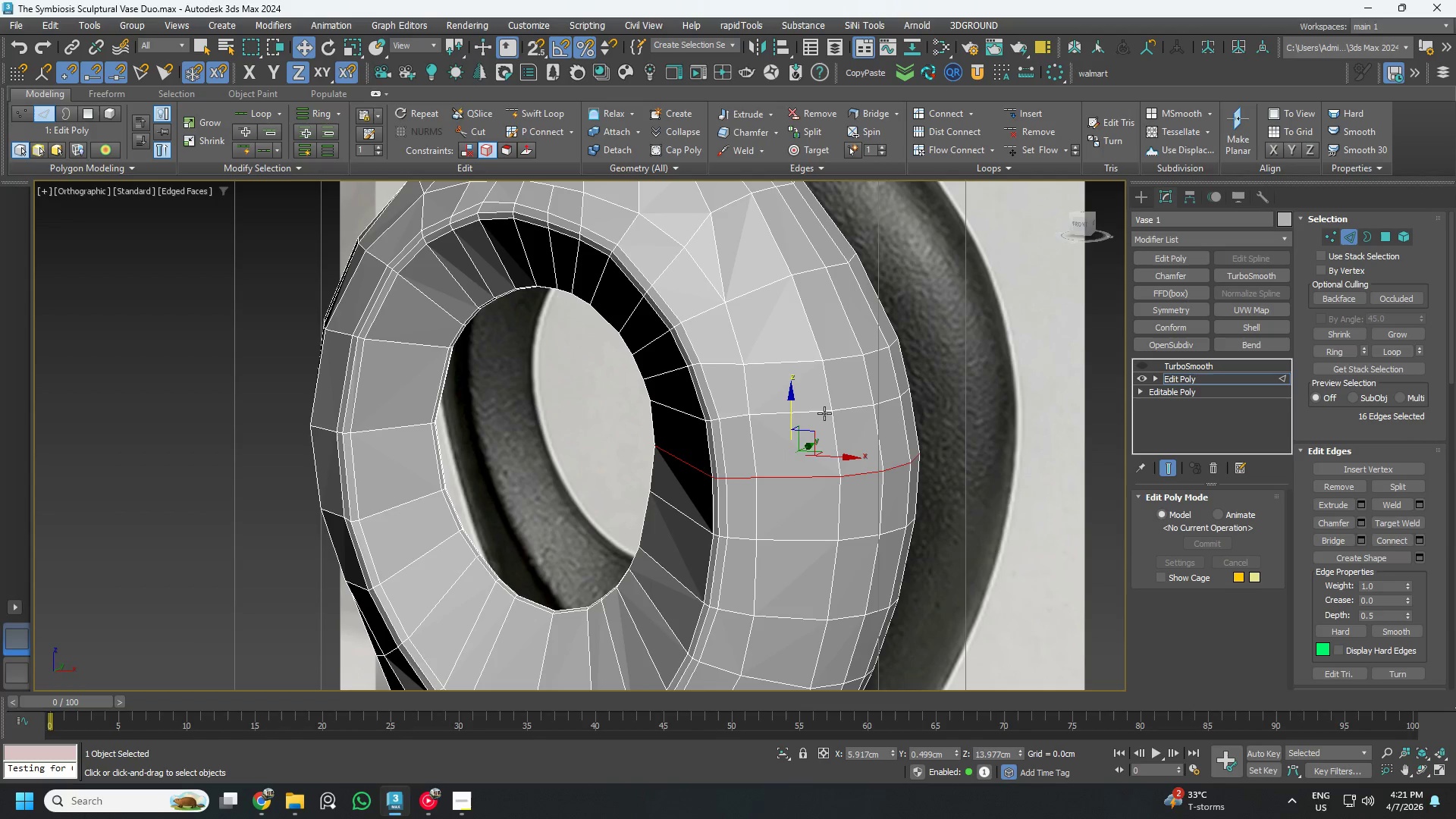 
double_click([817, 413])
 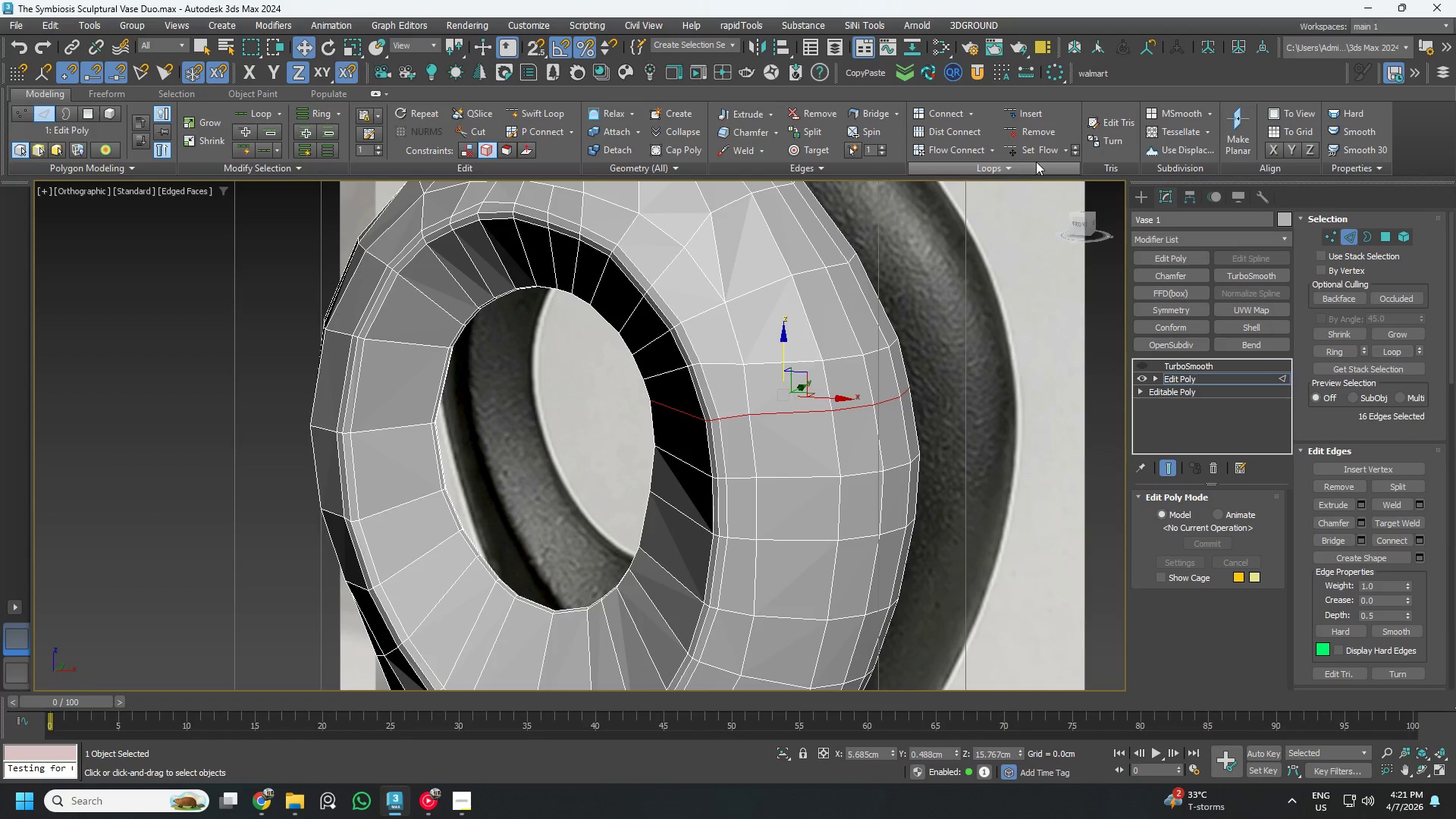 
left_click([1043, 147])
 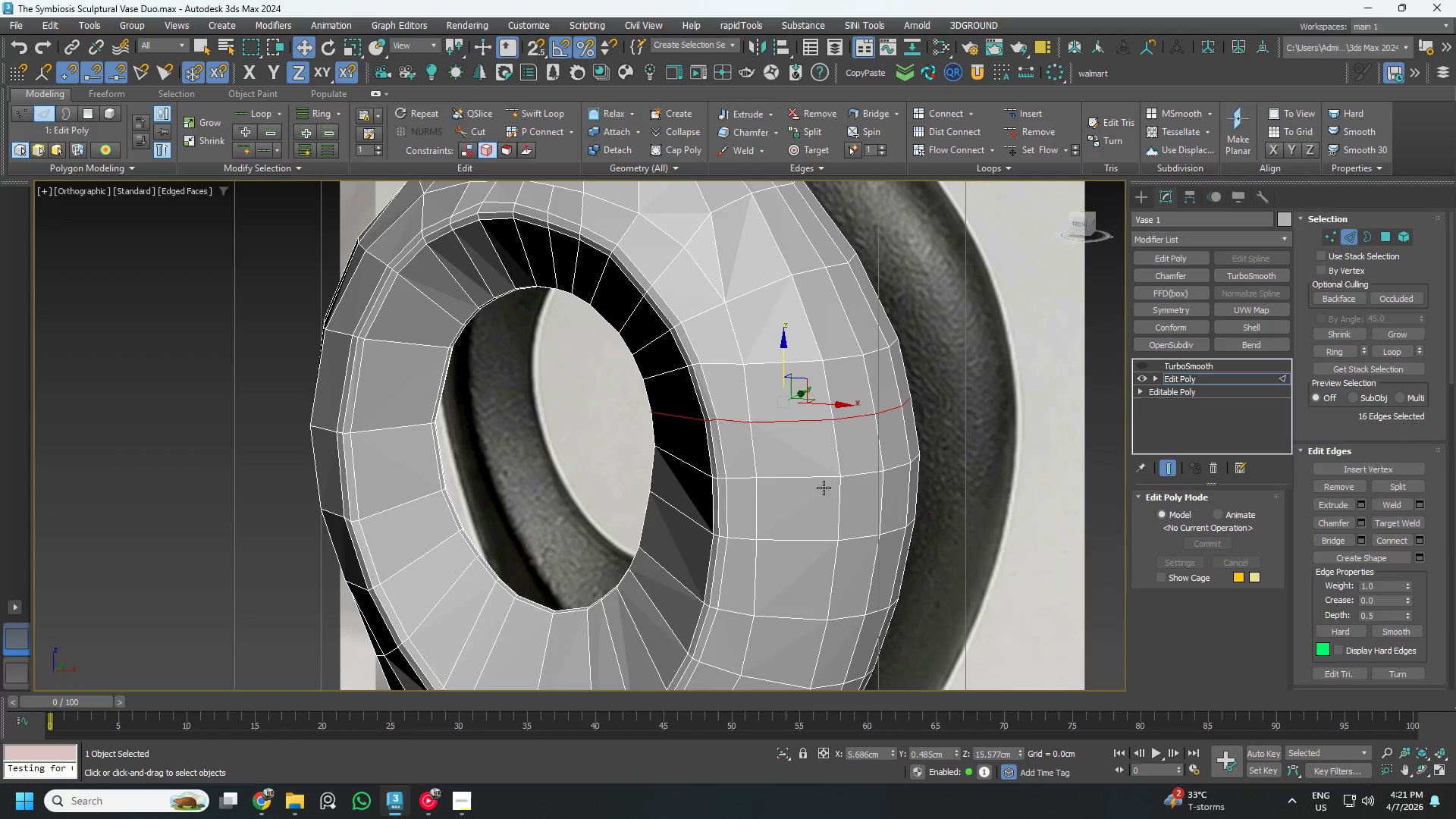 
hold_key(key=AltLeft, duration=0.67)
 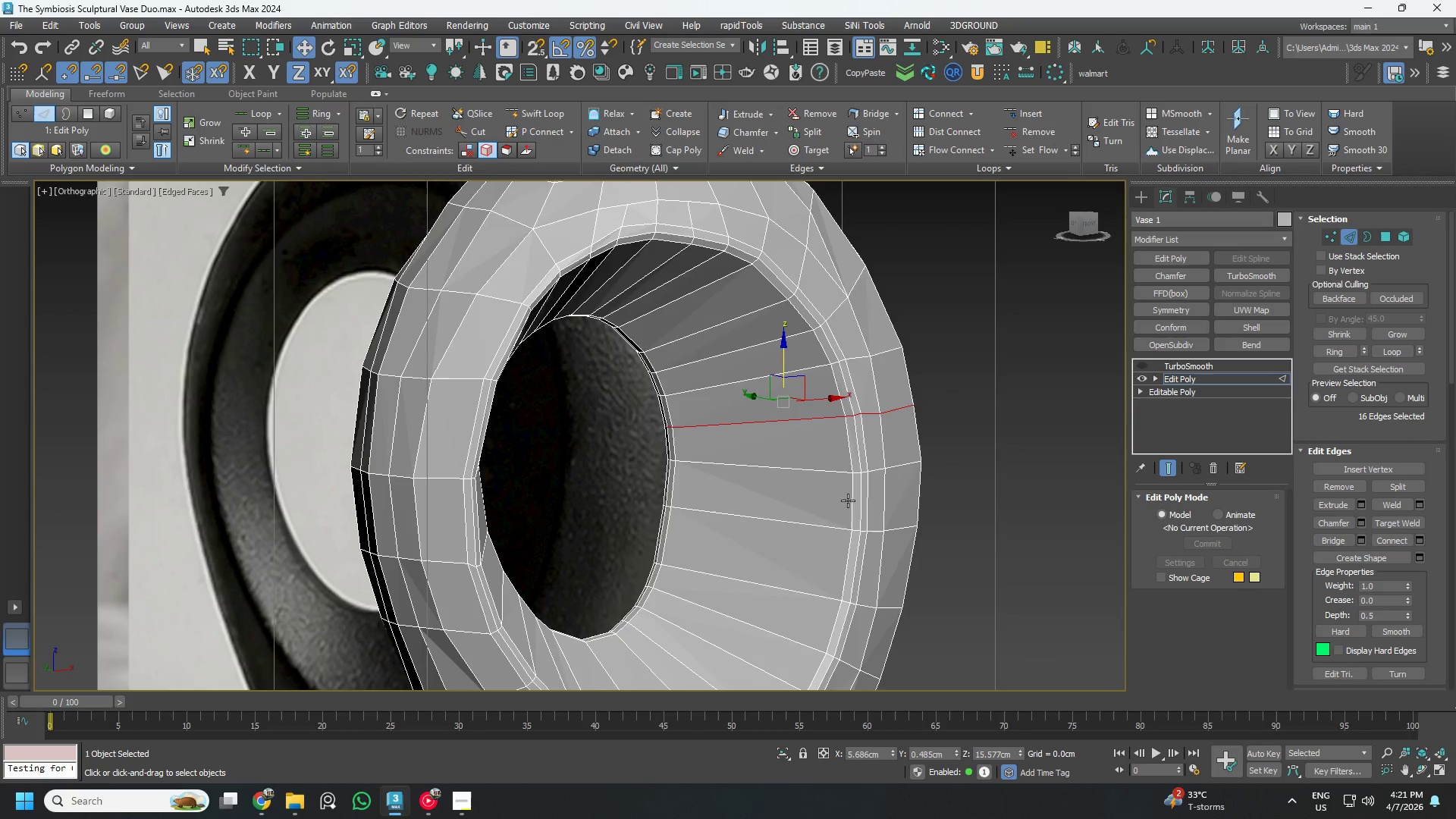 
hold_key(key=AltLeft, duration=0.55)
 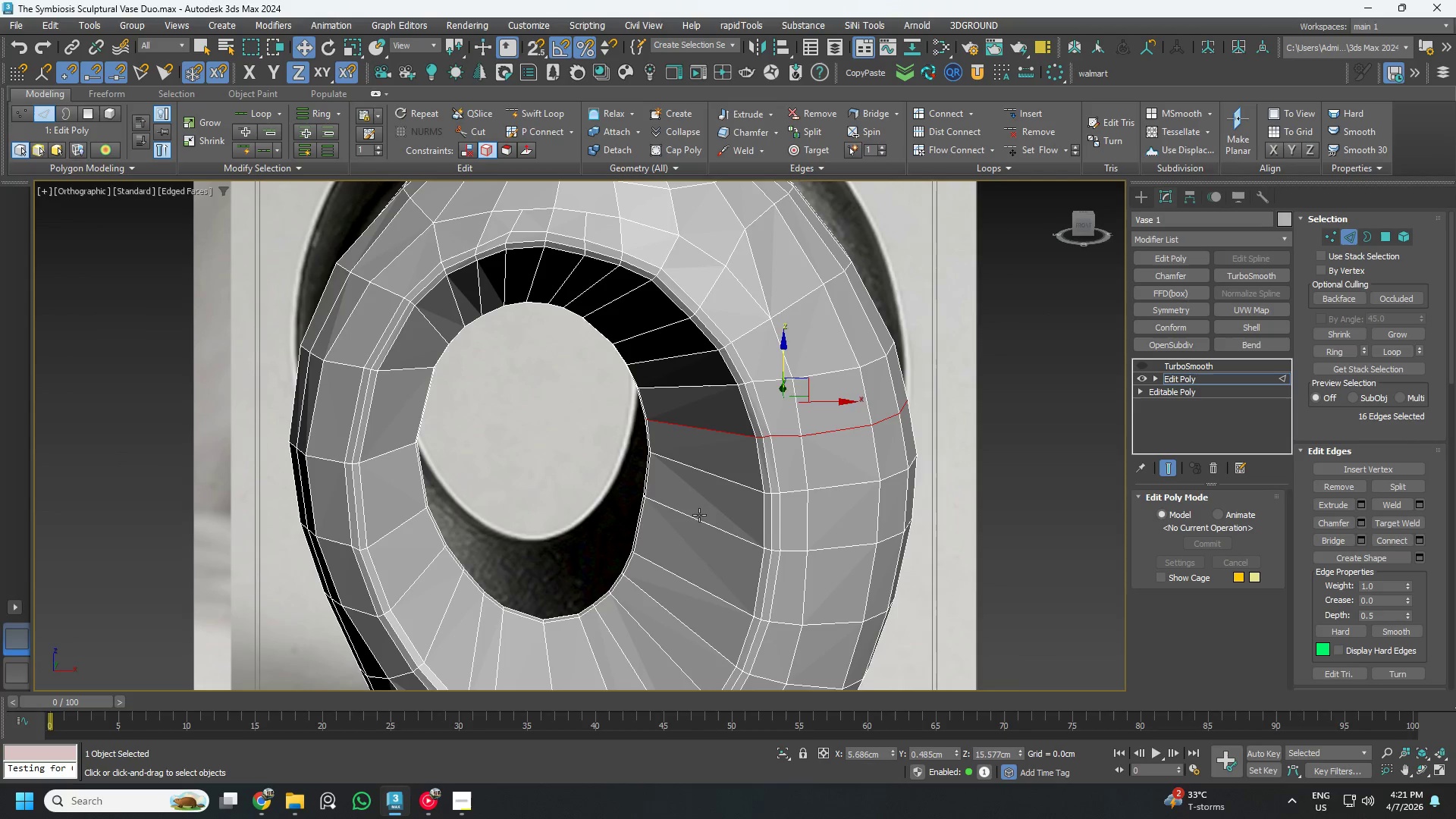 
double_click([701, 514])
 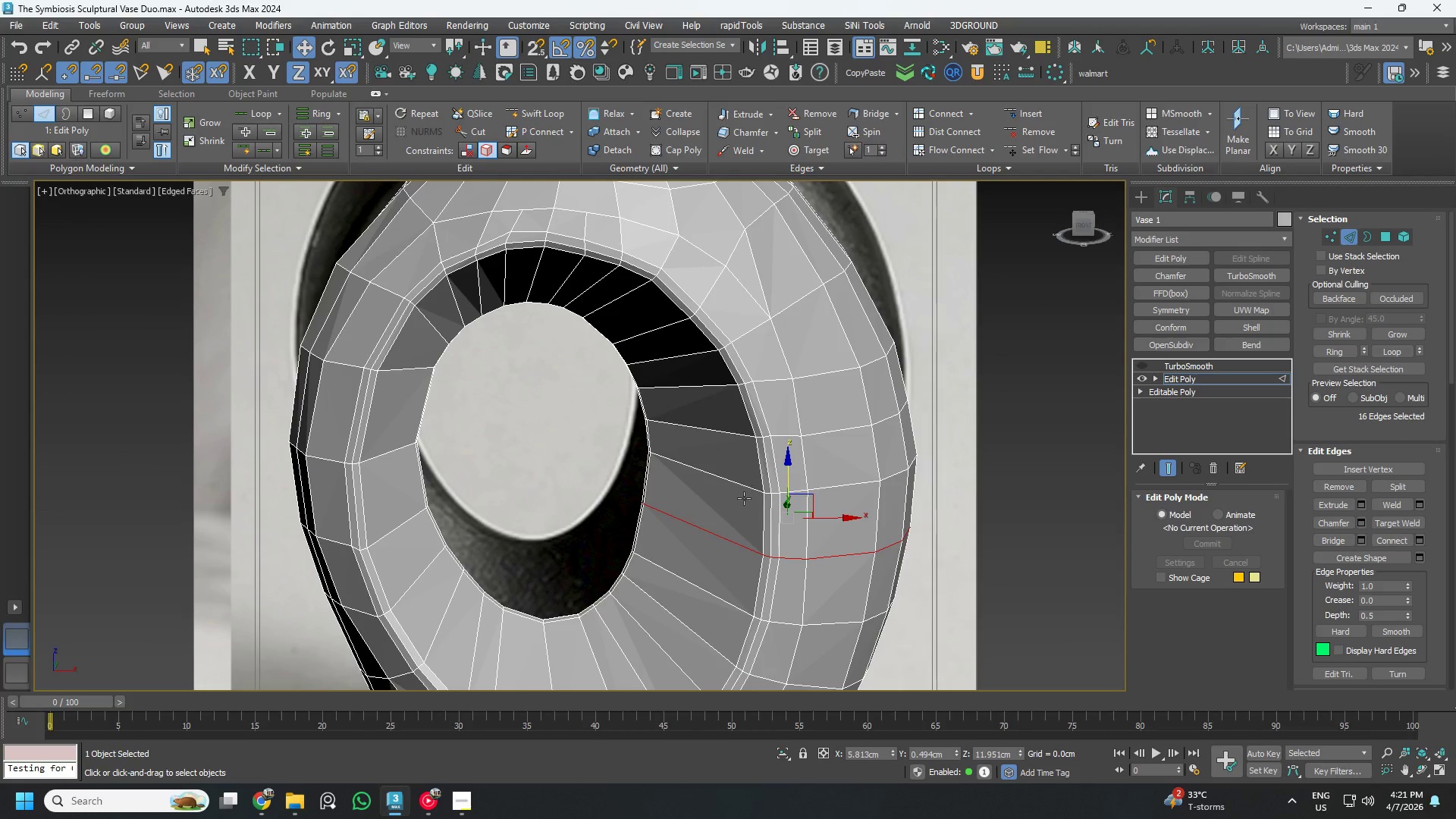 
scroll: coordinate [739, 512], scroll_direction: down, amount: 1.0
 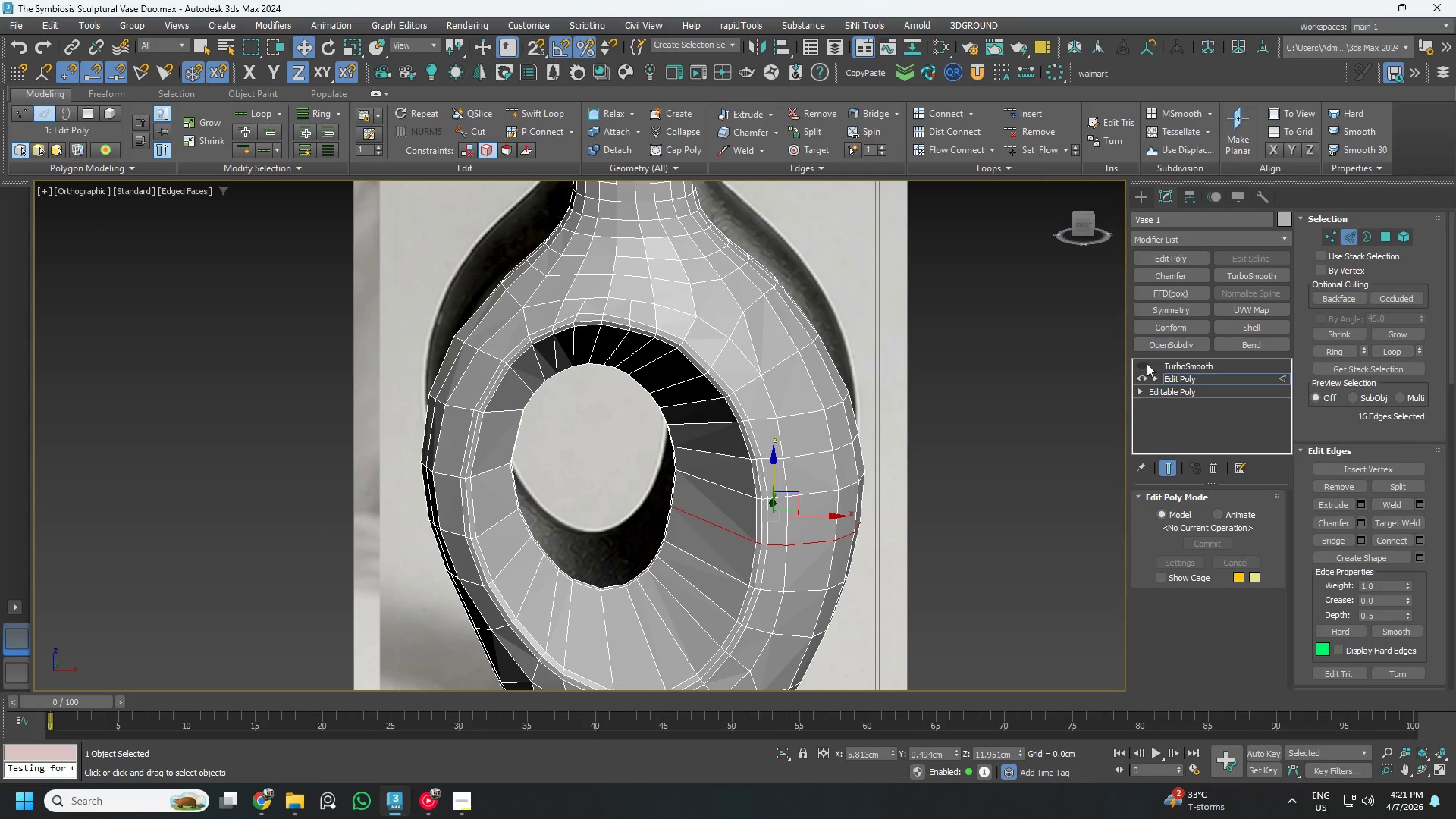 
left_click([1139, 363])
 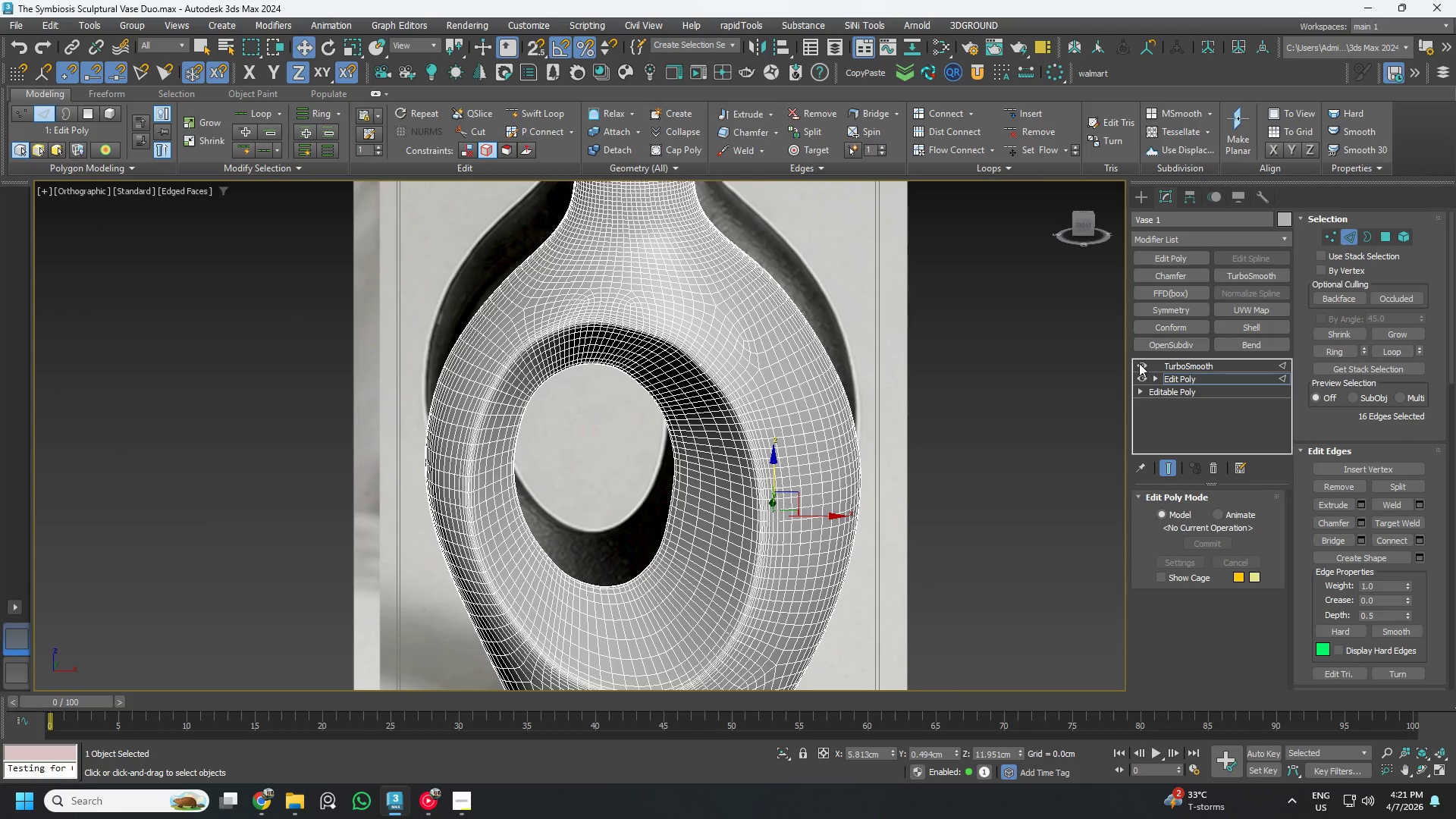 
scroll: coordinate [807, 461], scroll_direction: down, amount: 2.0
 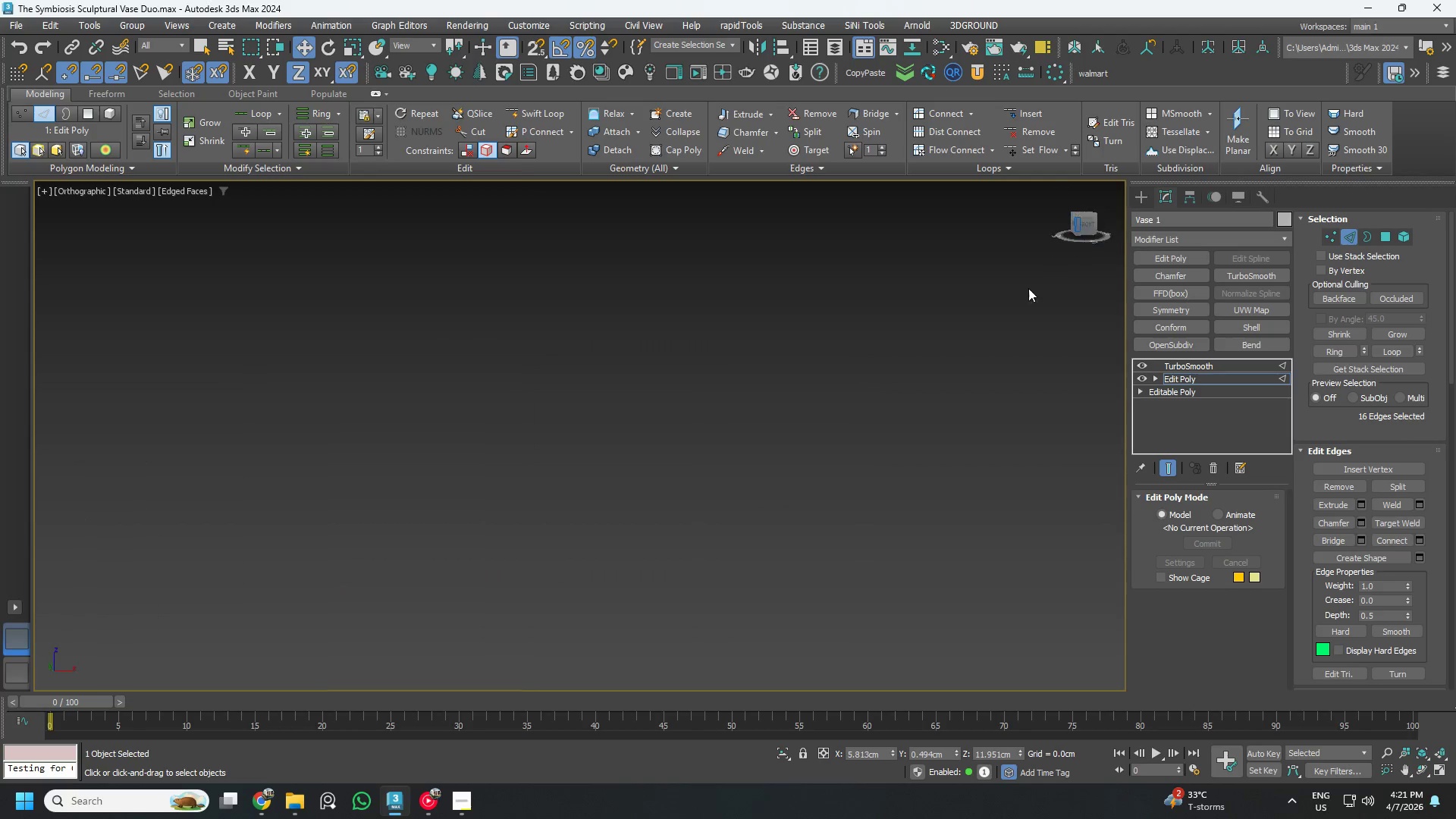 
key(Z)
 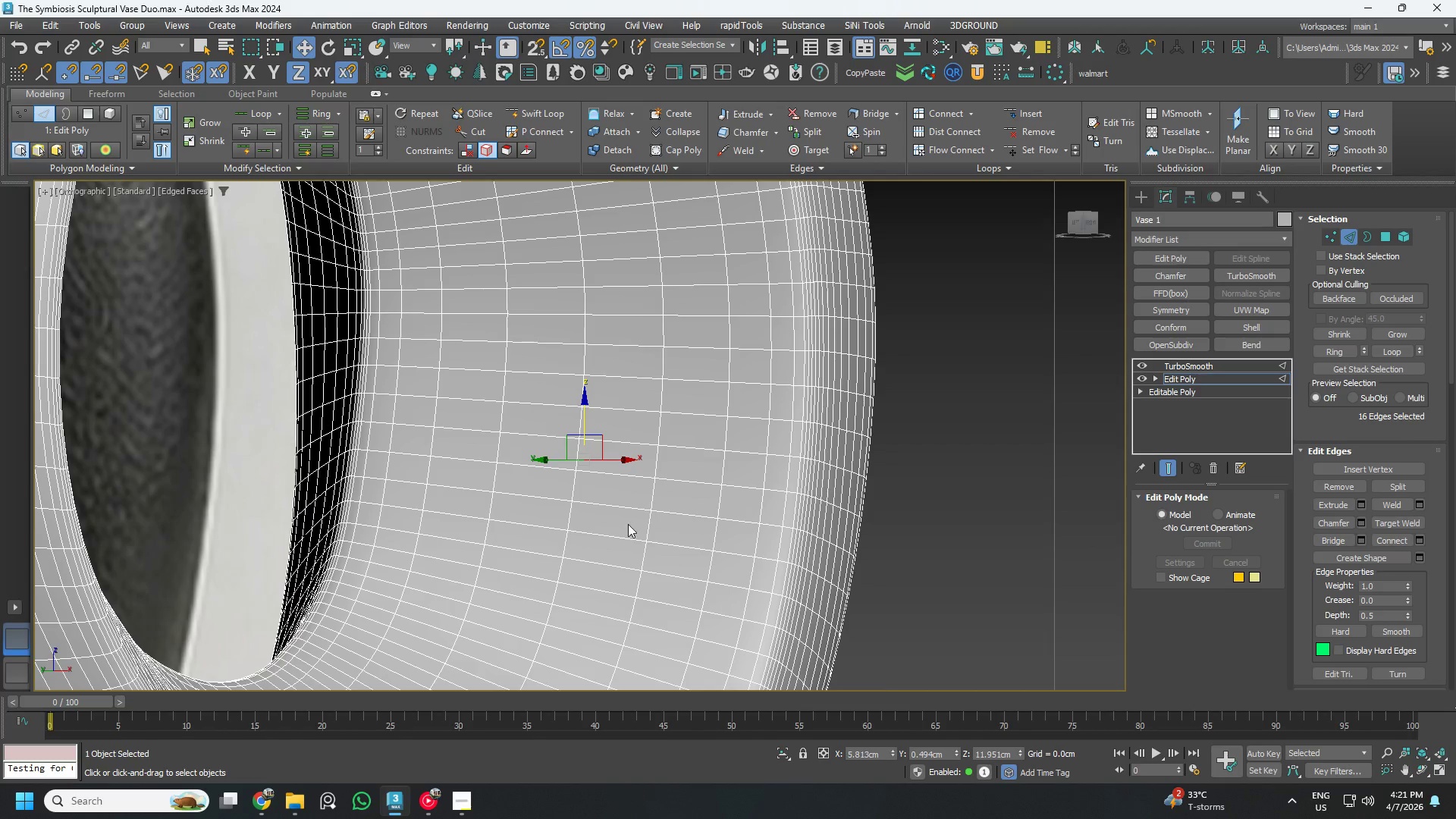 
scroll: coordinate [638, 510], scroll_direction: down, amount: 3.0
 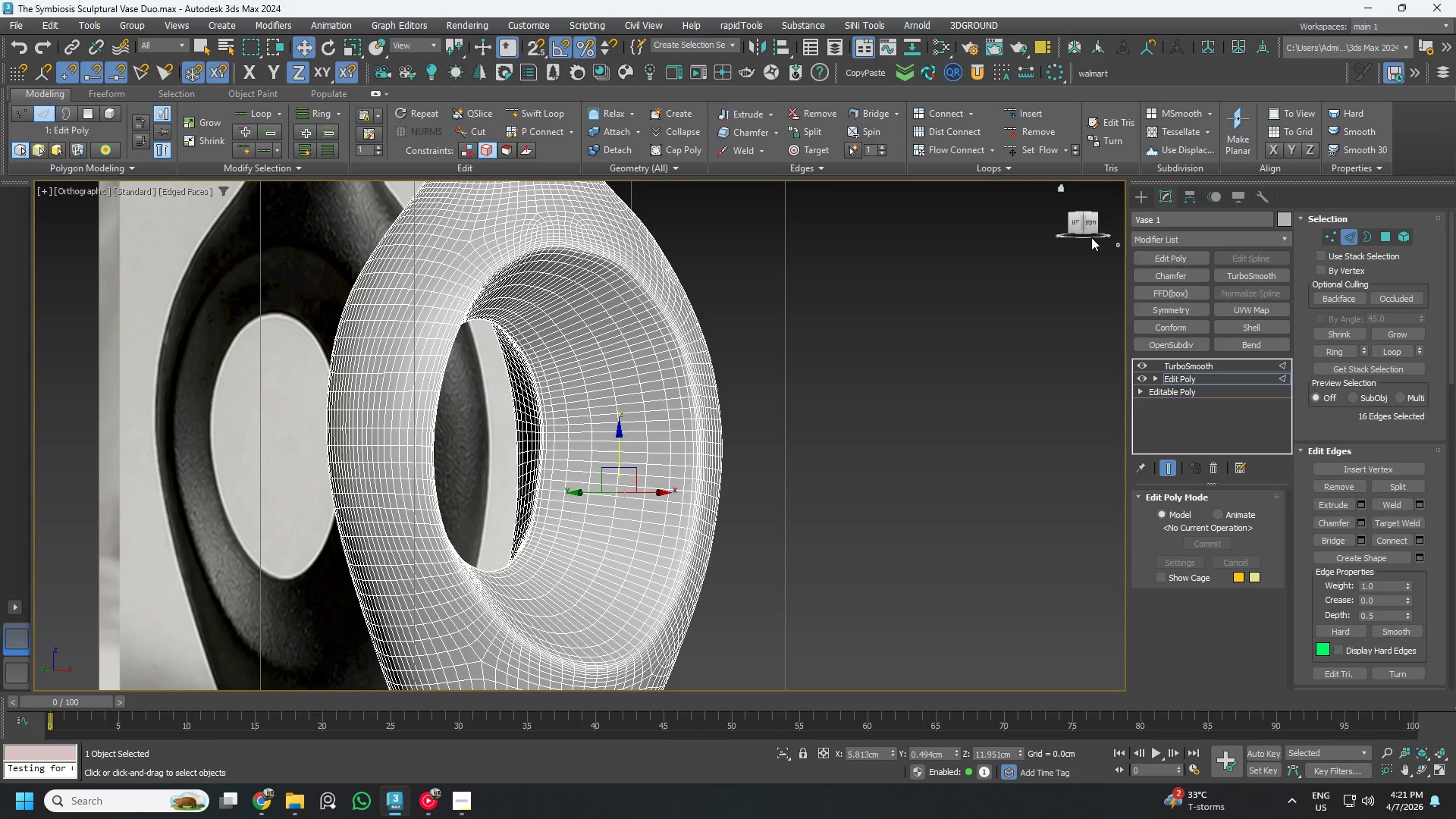 
left_click([1090, 223])
 